 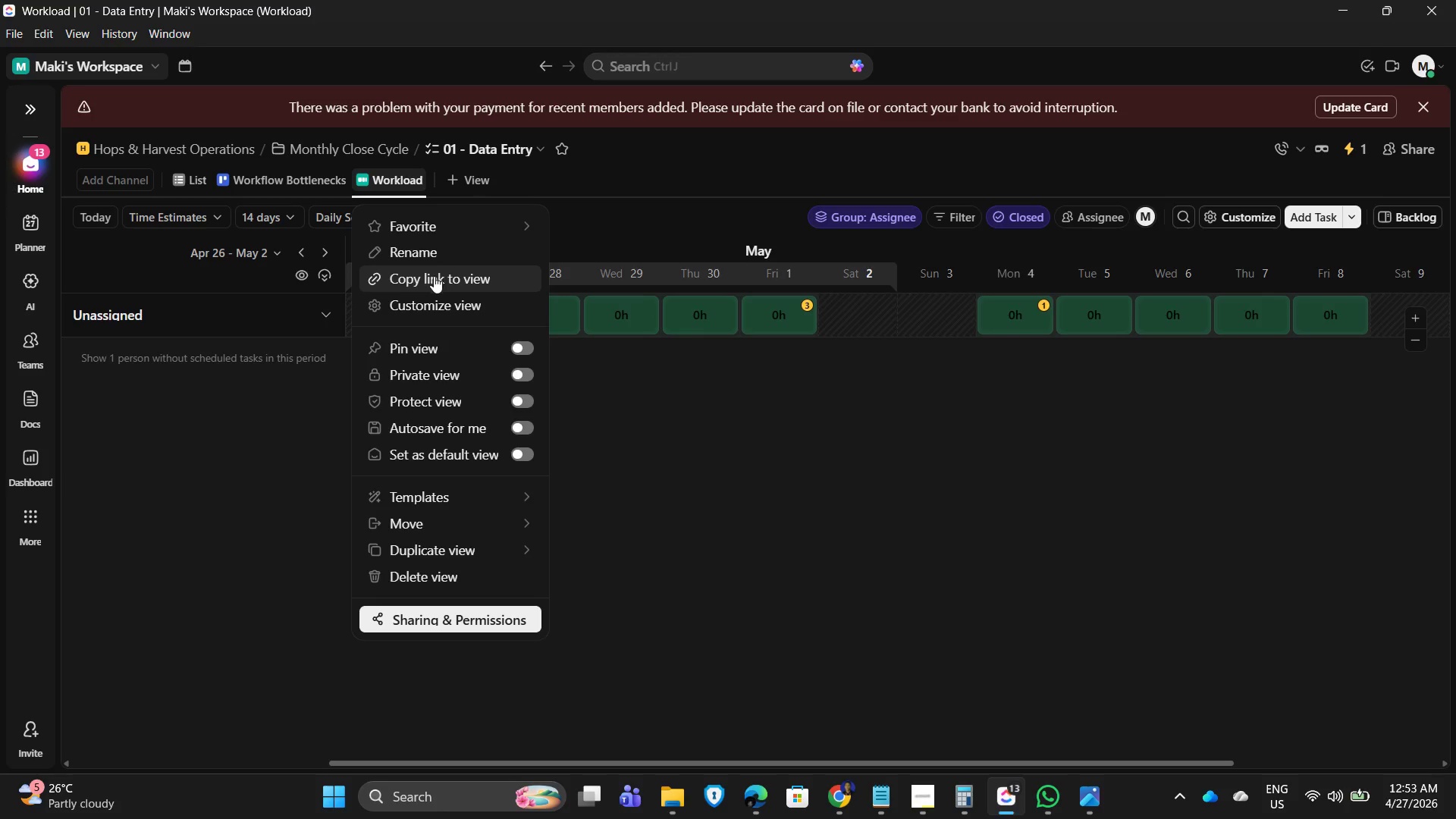 
hold_key(key=Backspace, duration=0.84)
 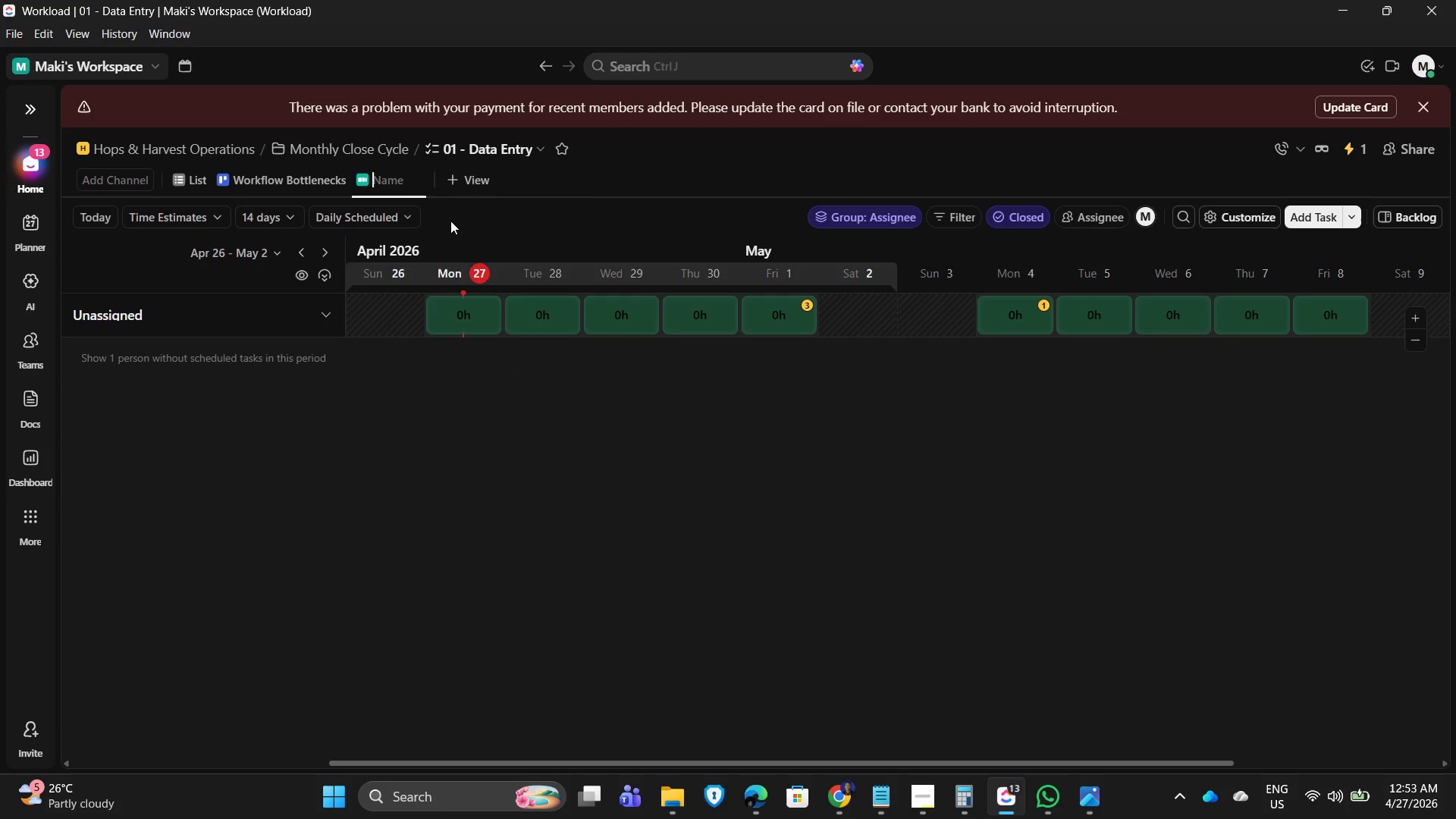 
type(Capacity Monitoring)
 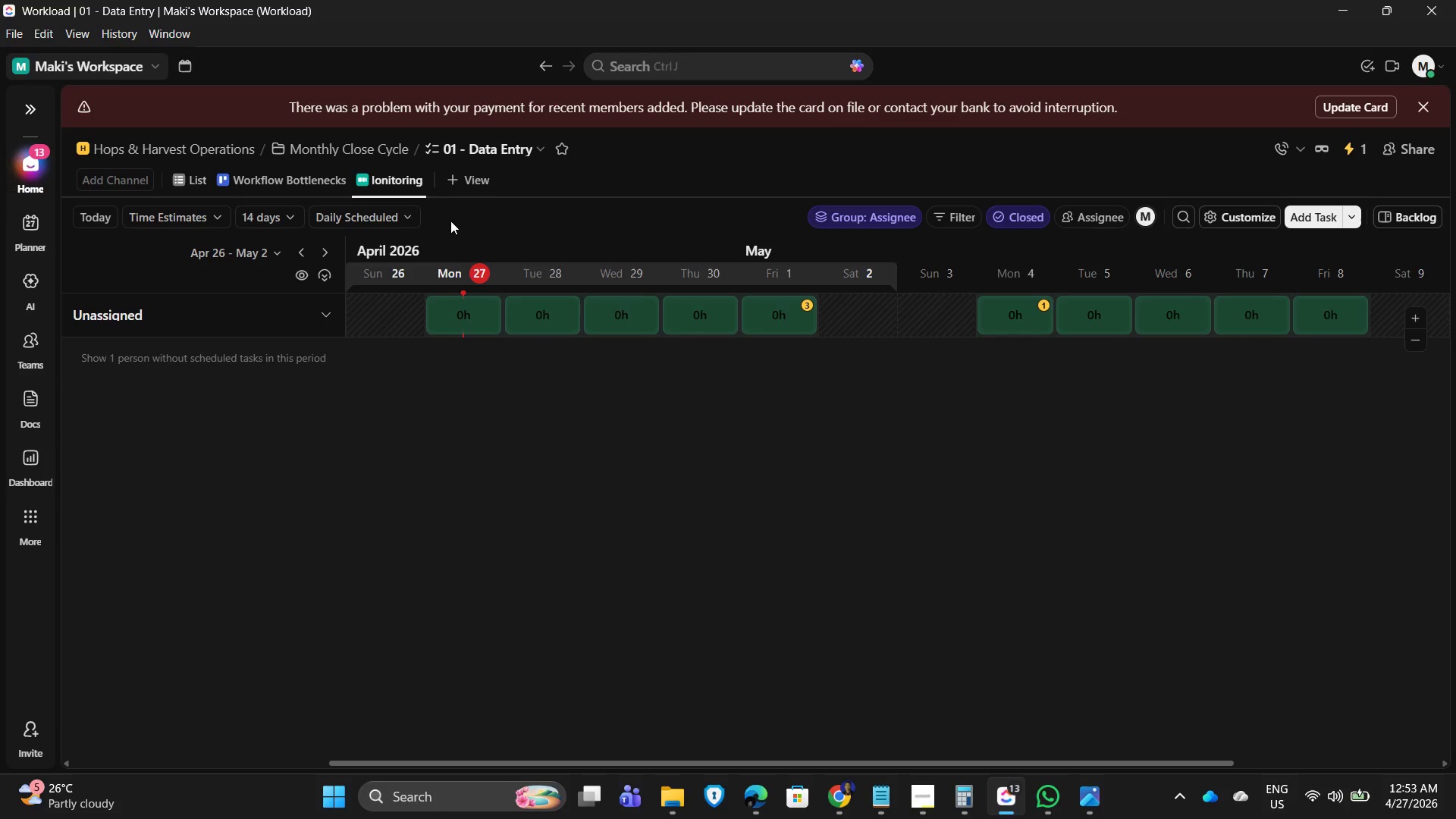 
key(Enter)
 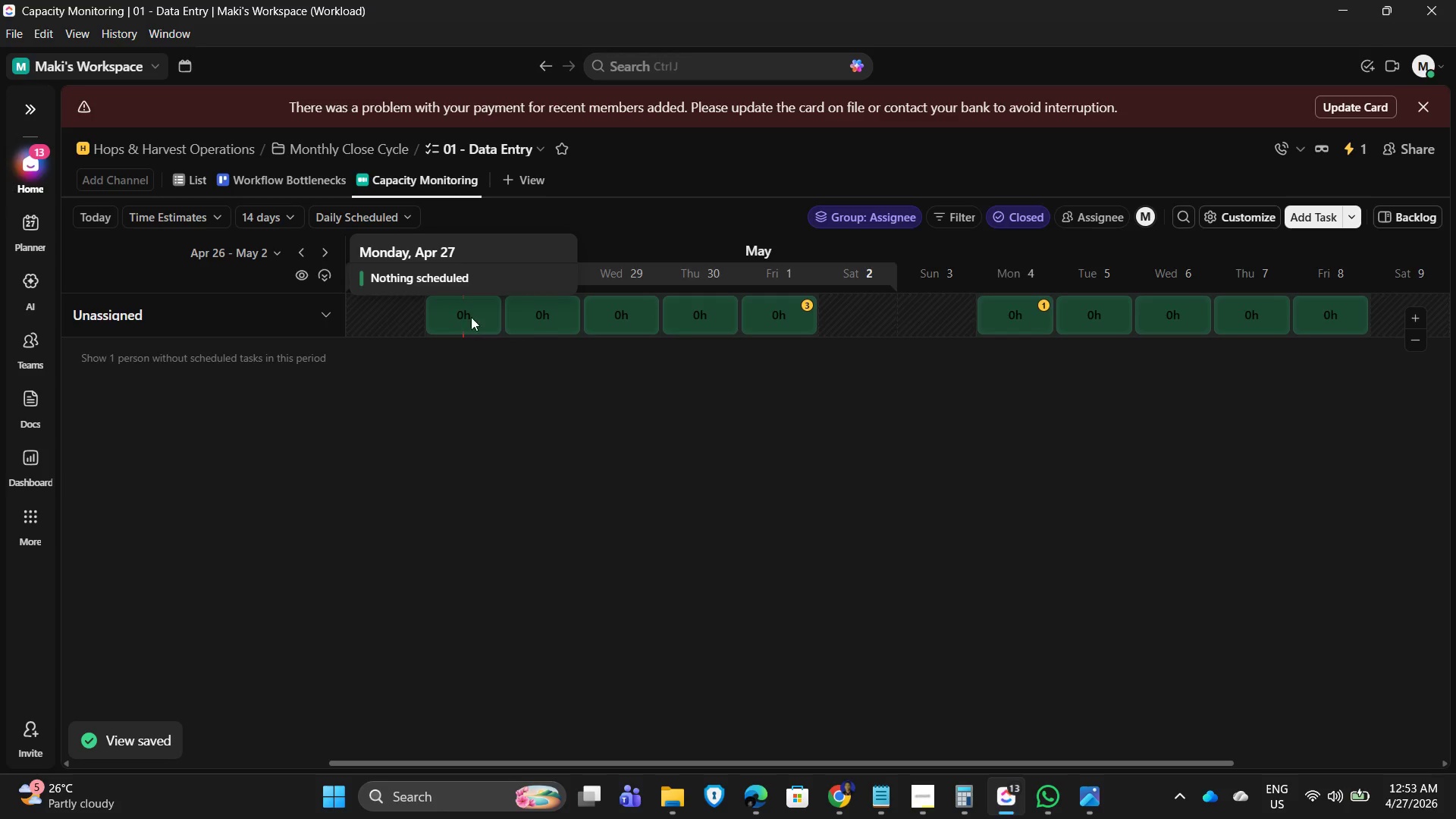 
left_click([331, 313])
 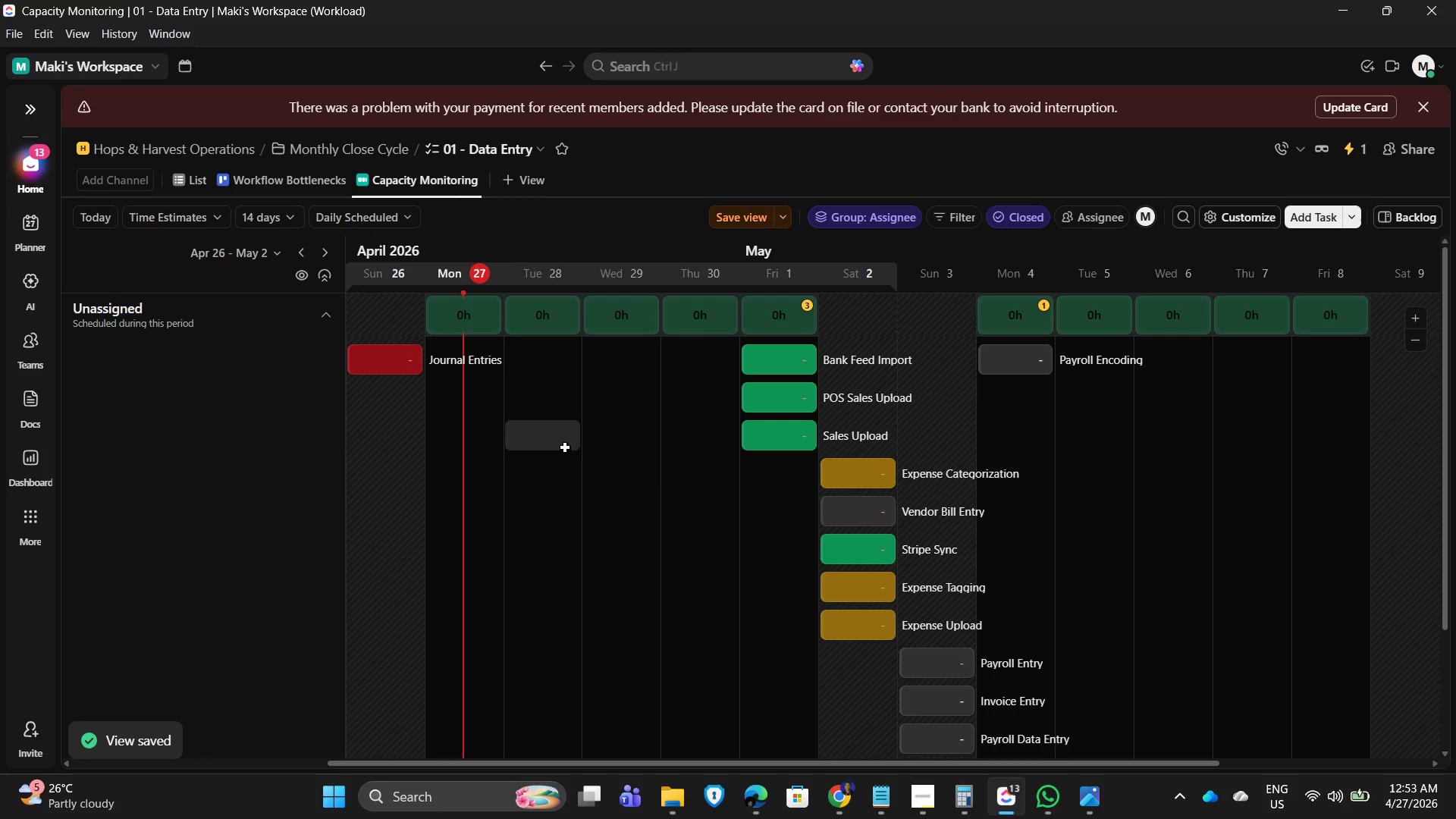 
scroll: coordinate [563, 562], scroll_direction: down, amount: 5.0
 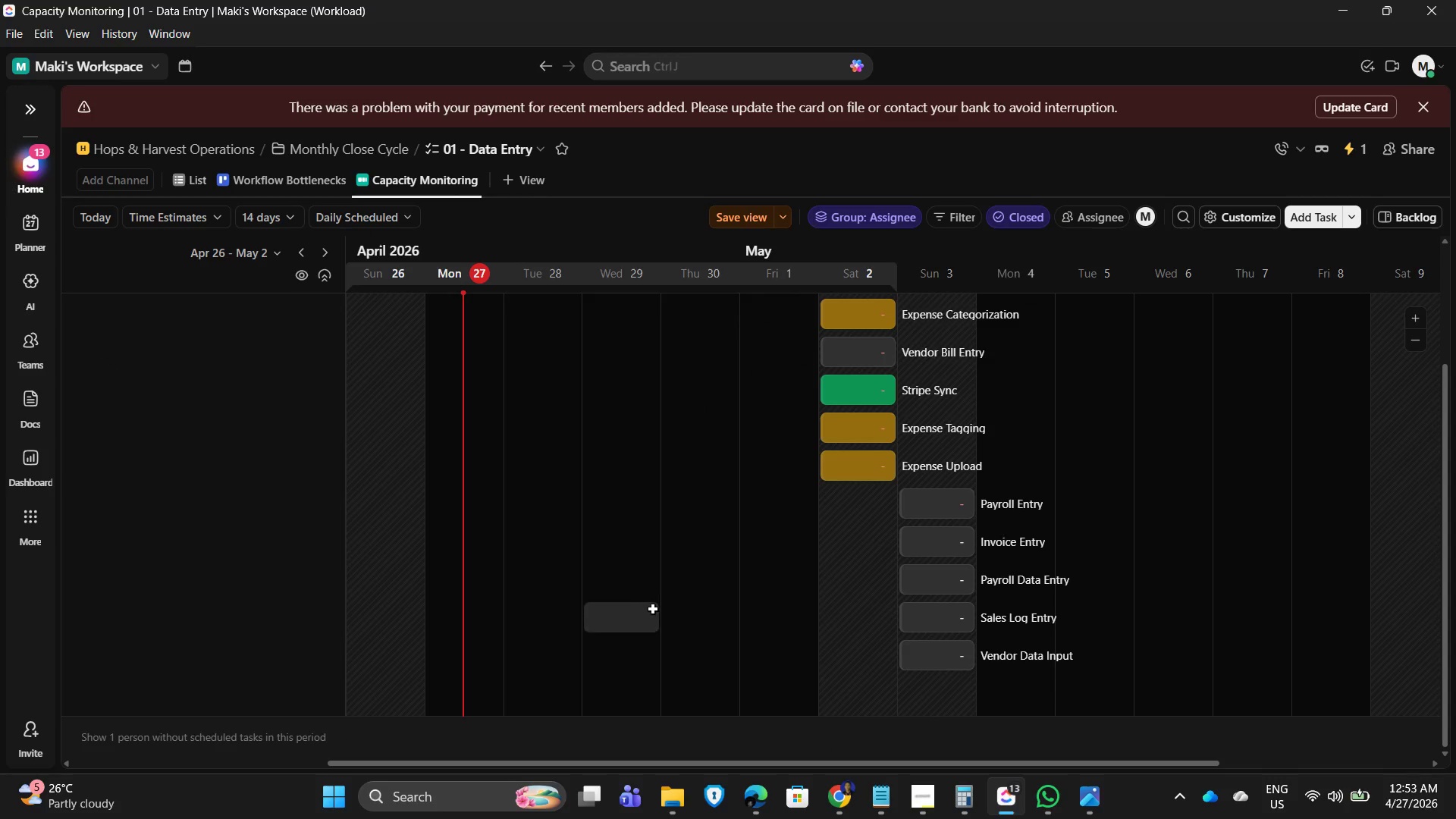 
scroll: coordinate [746, 583], scroll_direction: up, amount: 6.0
 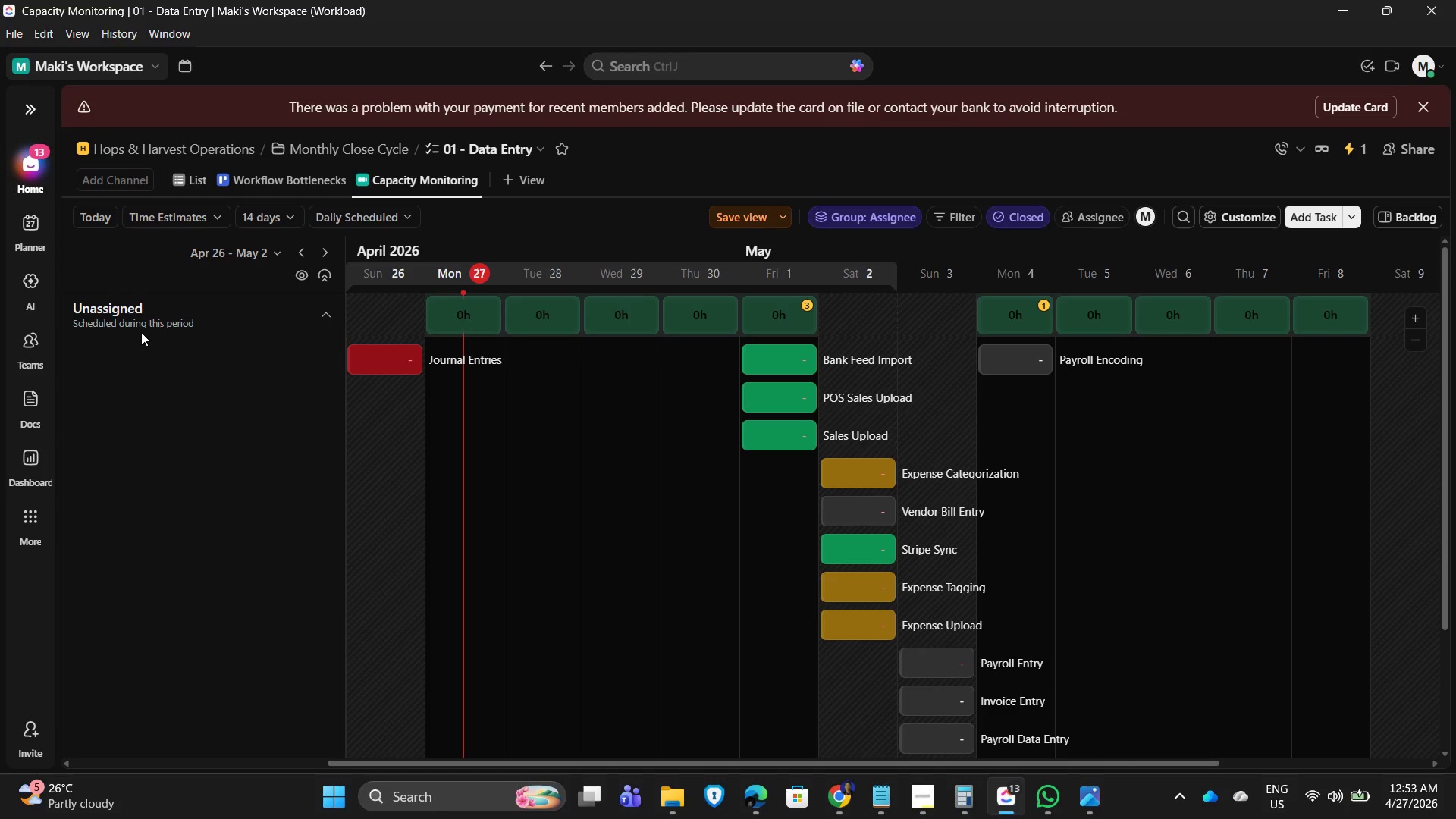 
scroll: coordinate [272, 407], scroll_direction: down, amount: 2.0
 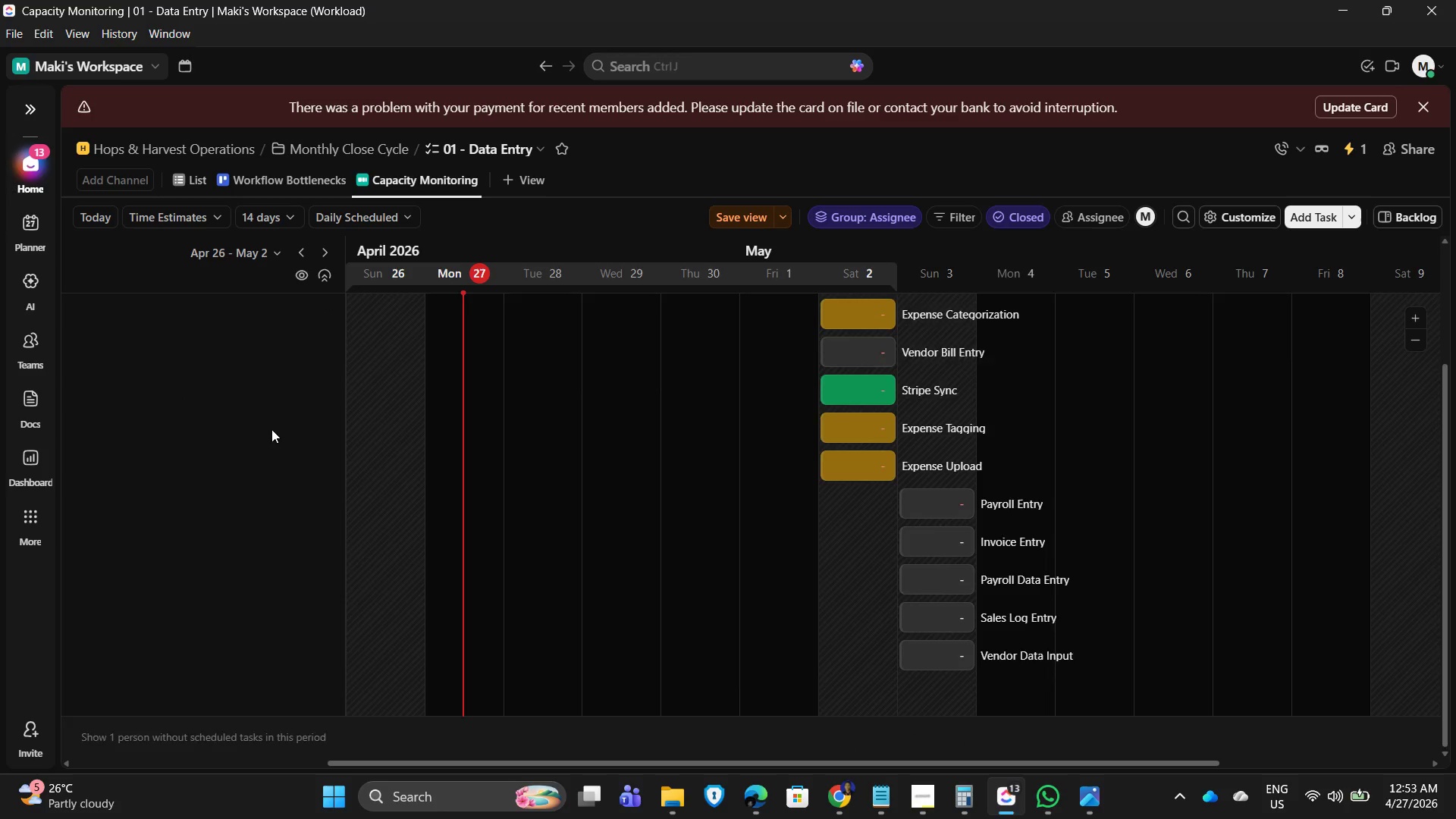 
scroll: coordinate [271, 429], scroll_direction: up, amount: 2.0
 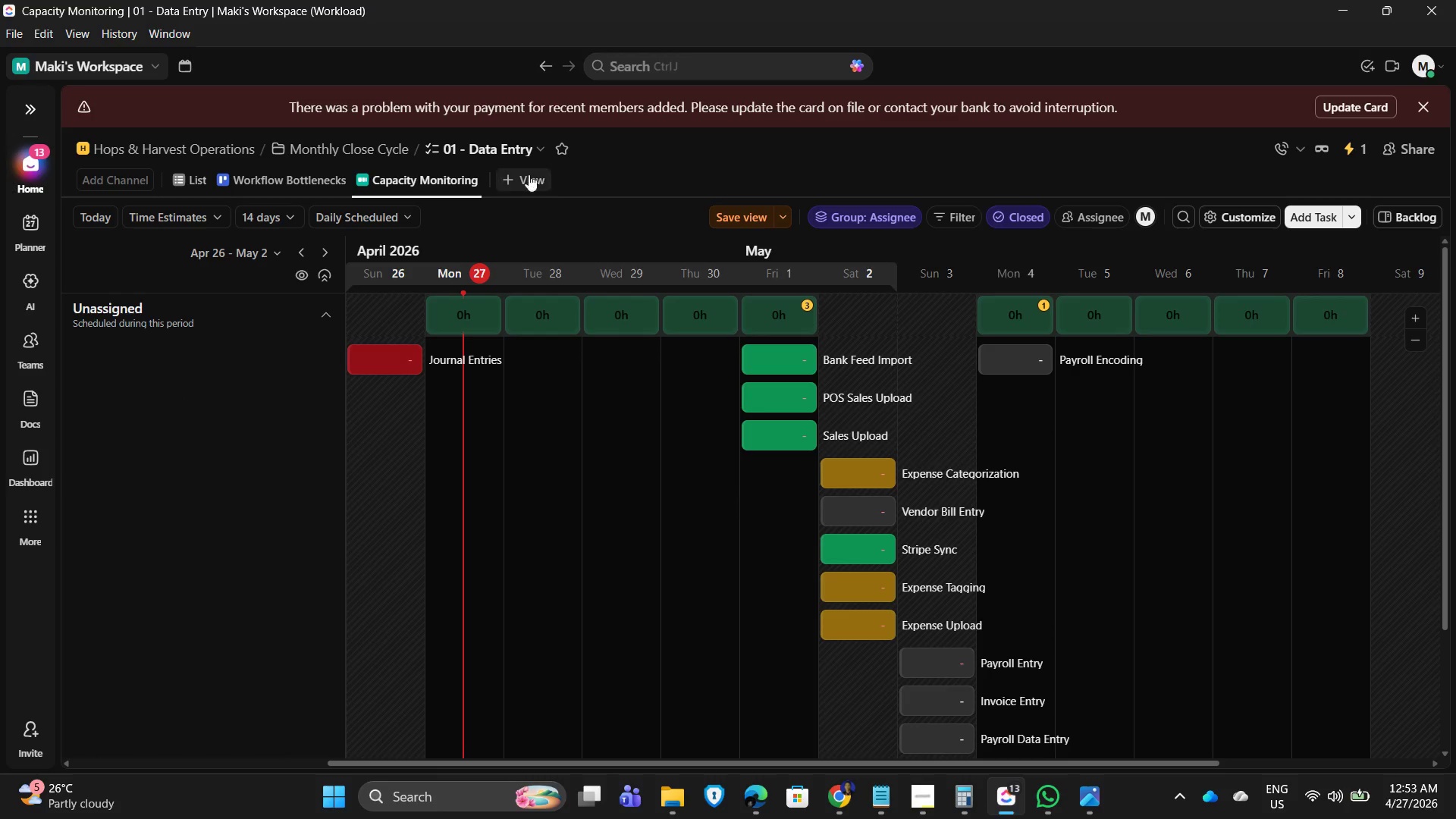 
left_click([540, 173])
 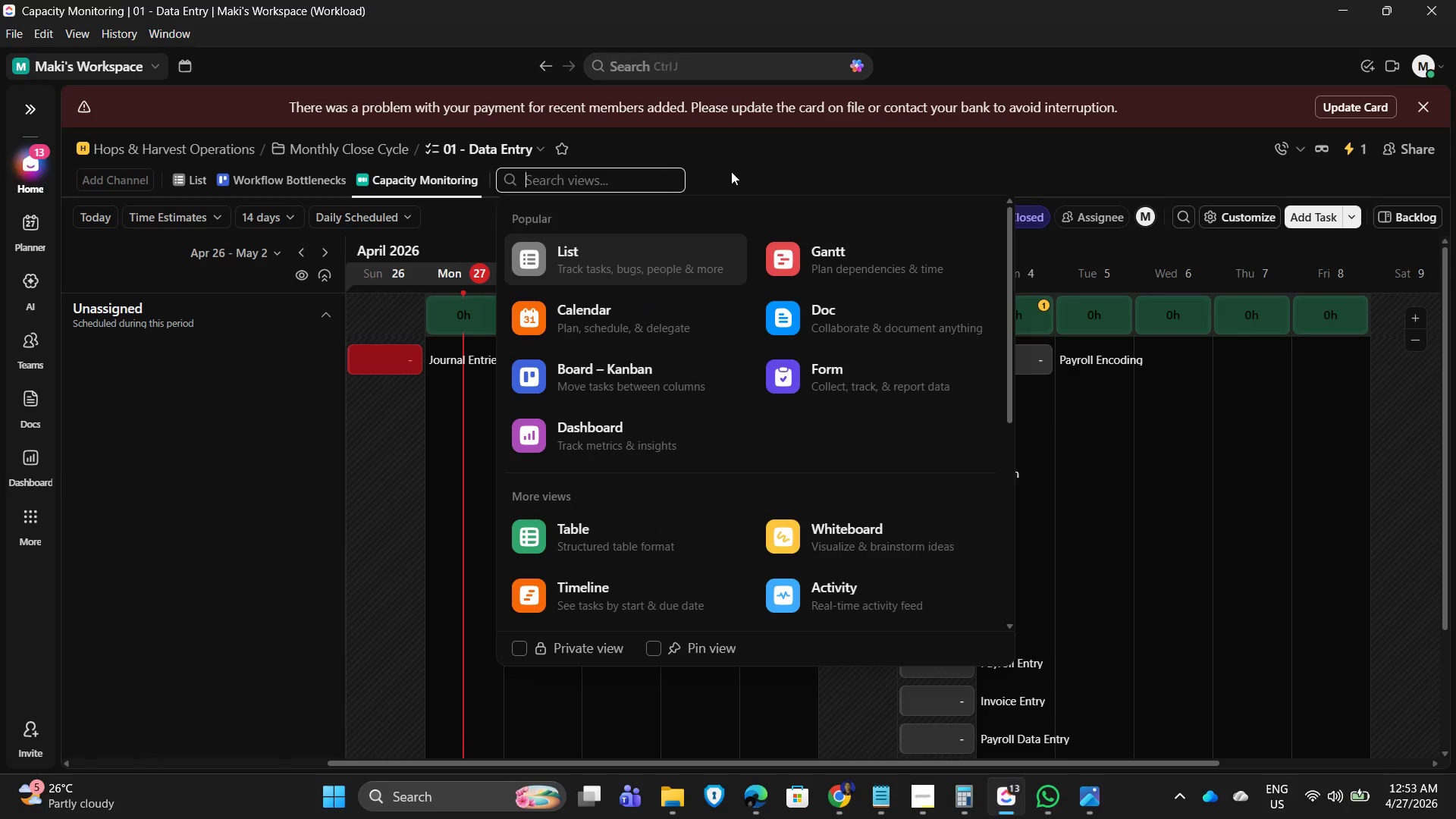 
left_click([834, 167])
 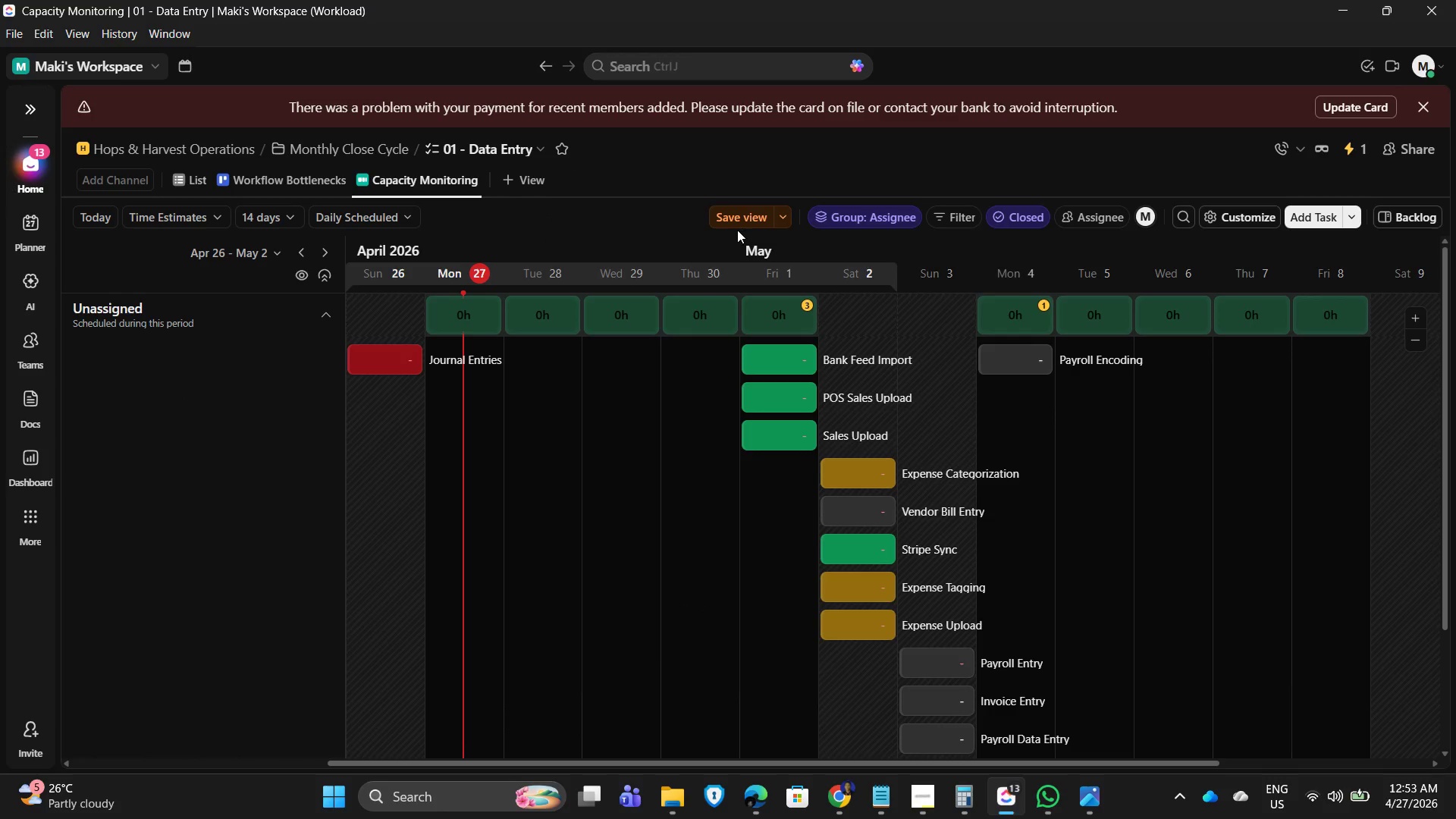 
left_click([738, 220])
 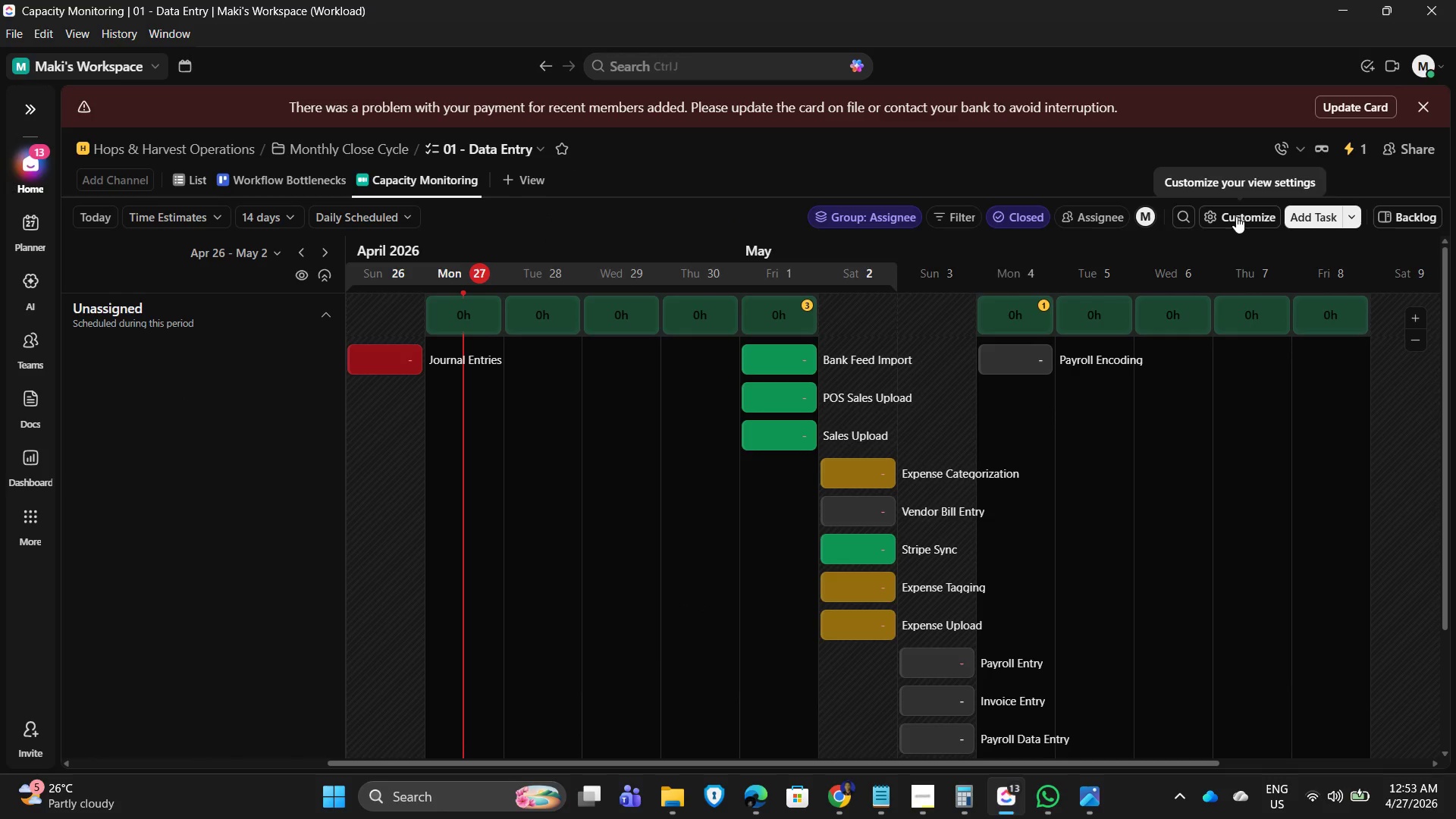 
left_click([1236, 216])
 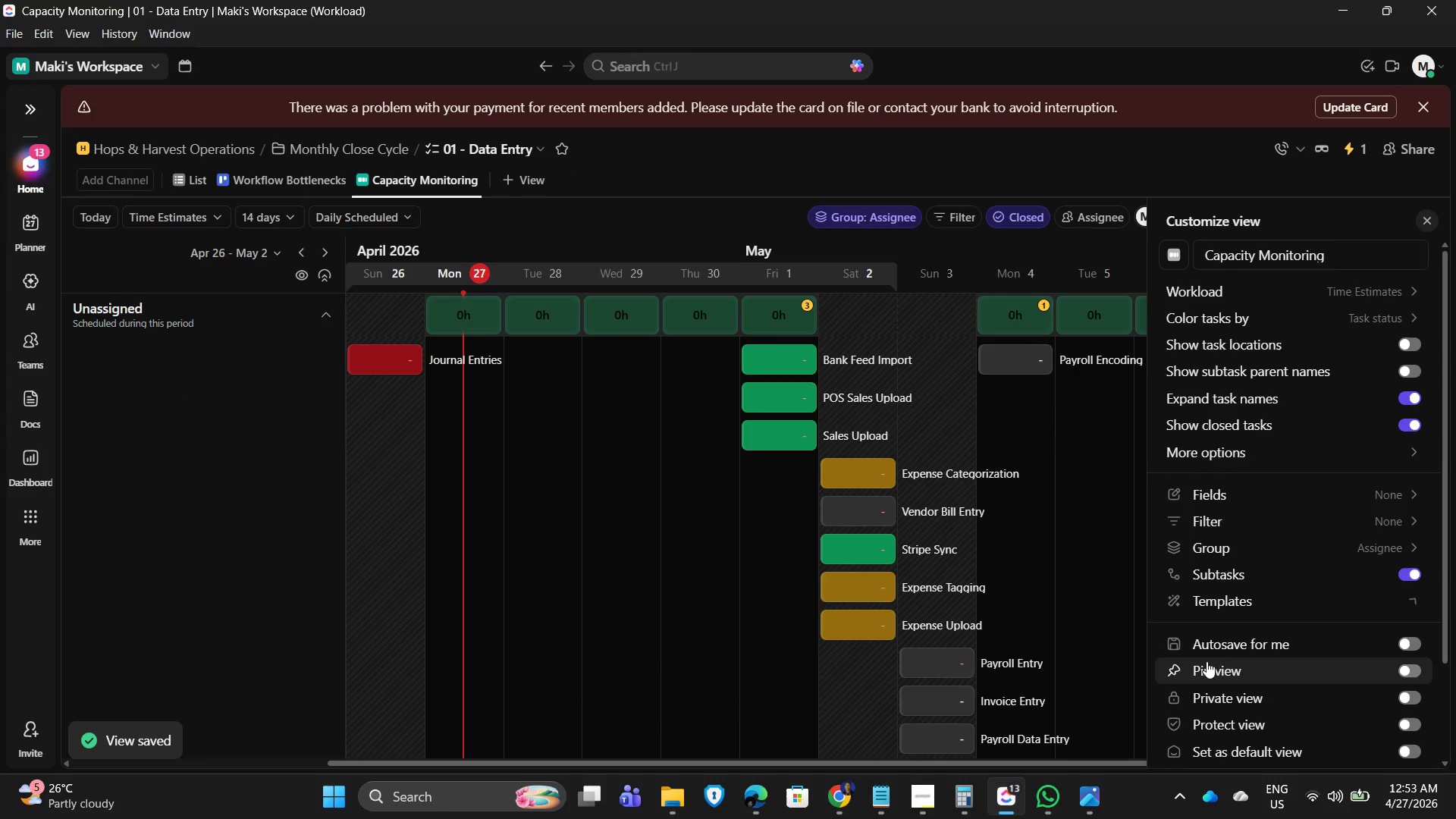 
left_click([1213, 645])
 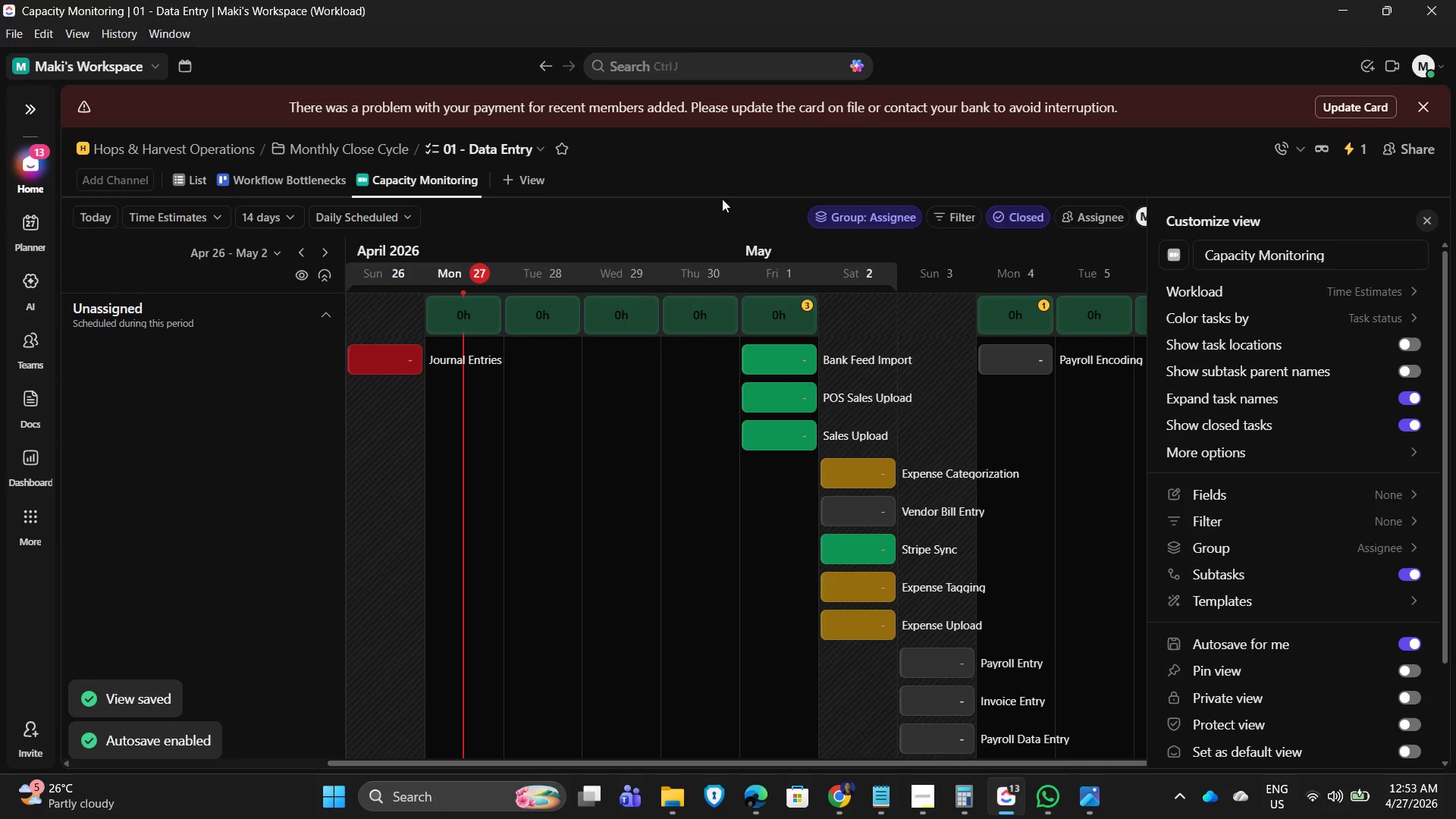 
left_click([690, 196])
 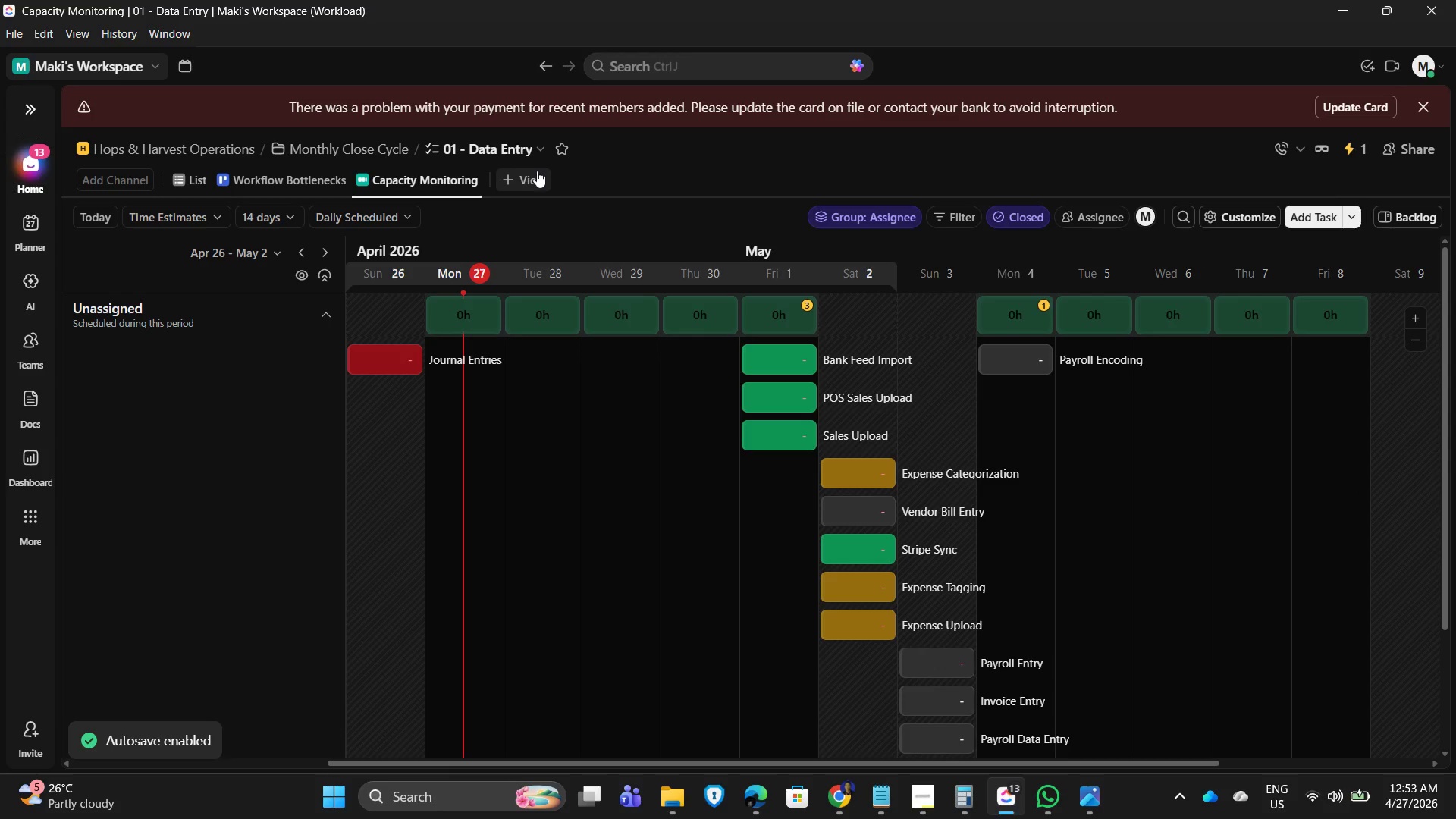 
wait(8.59)
 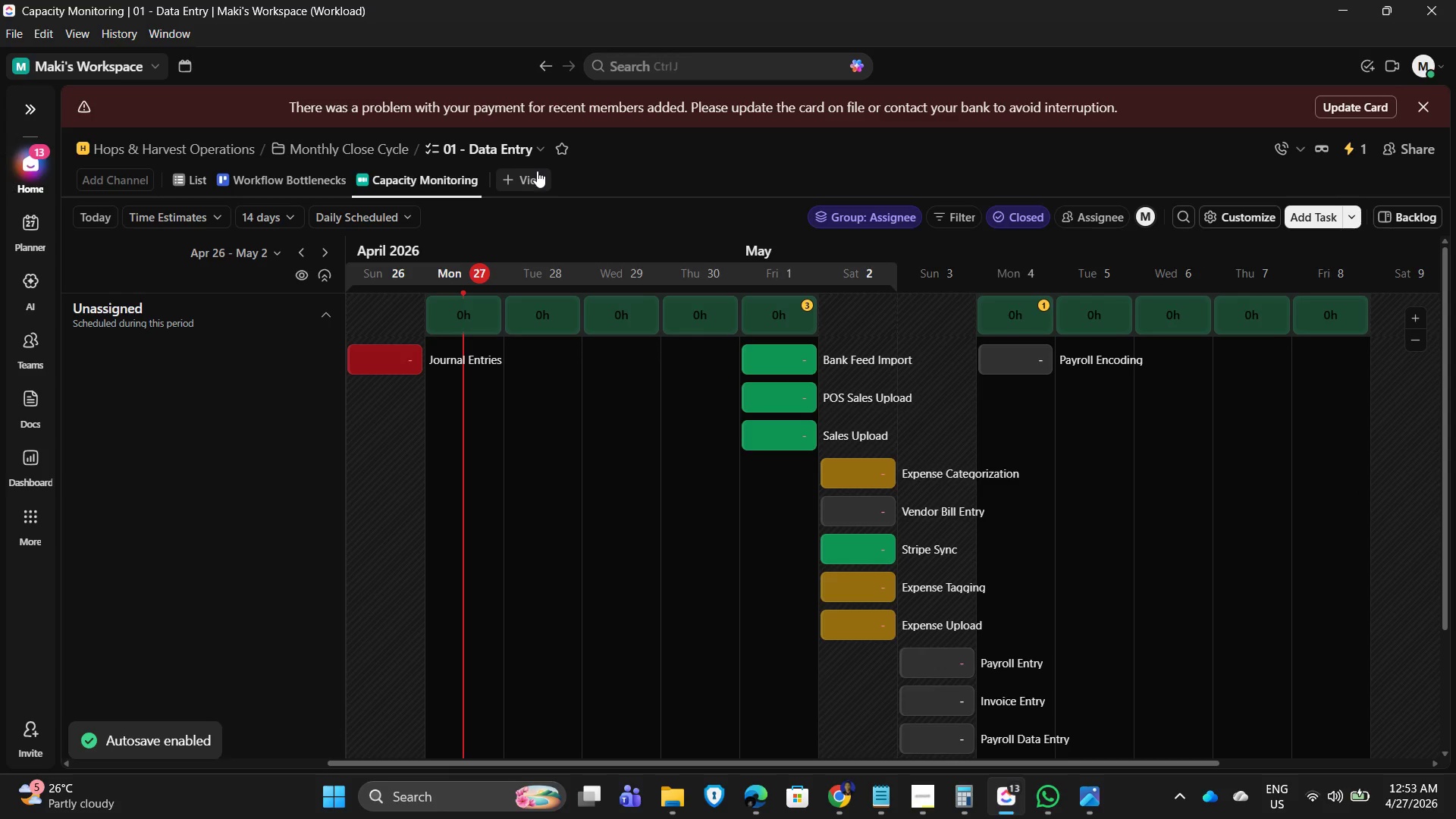 
left_click([802, 359])
 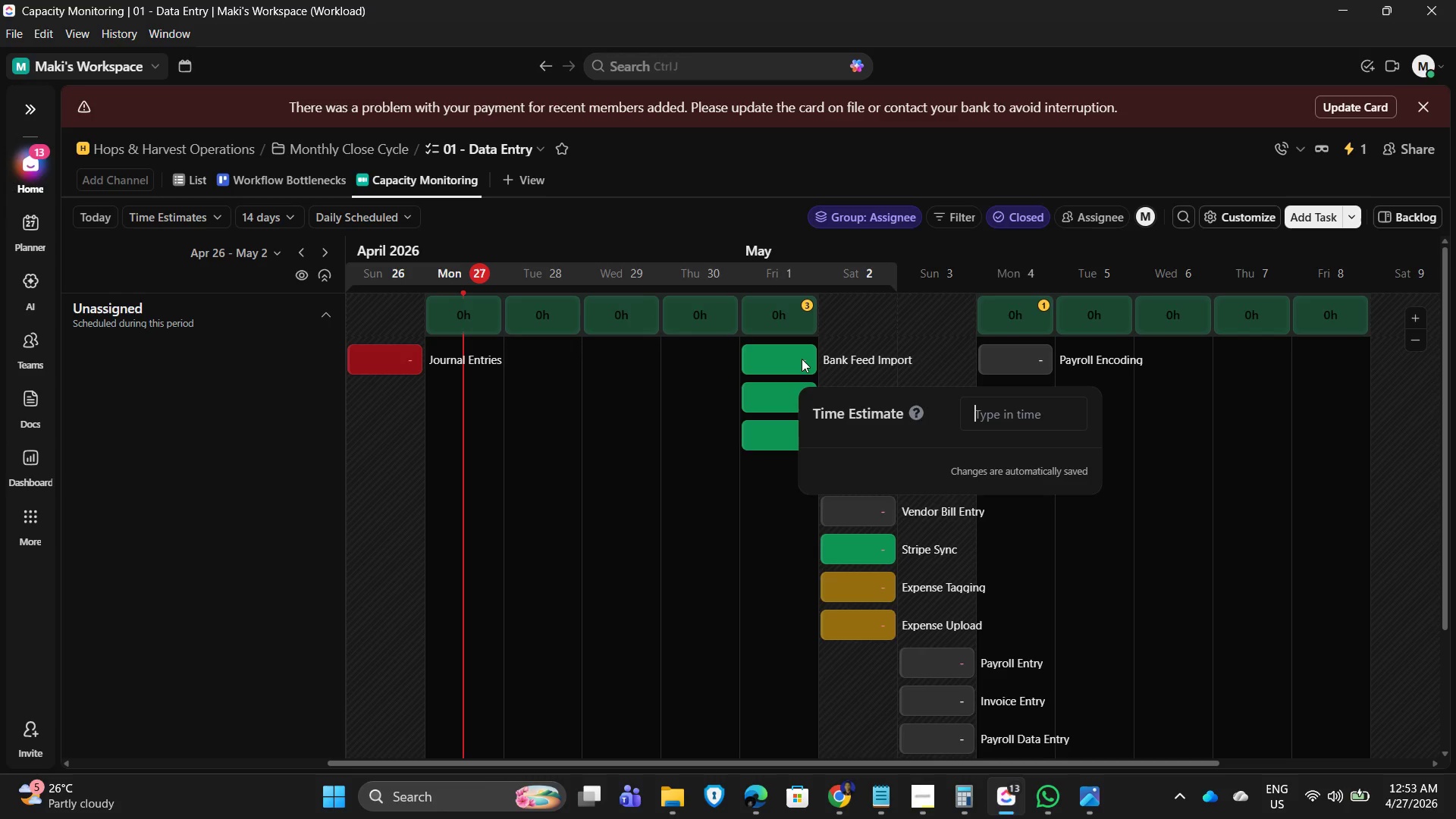 
wait(6.19)
 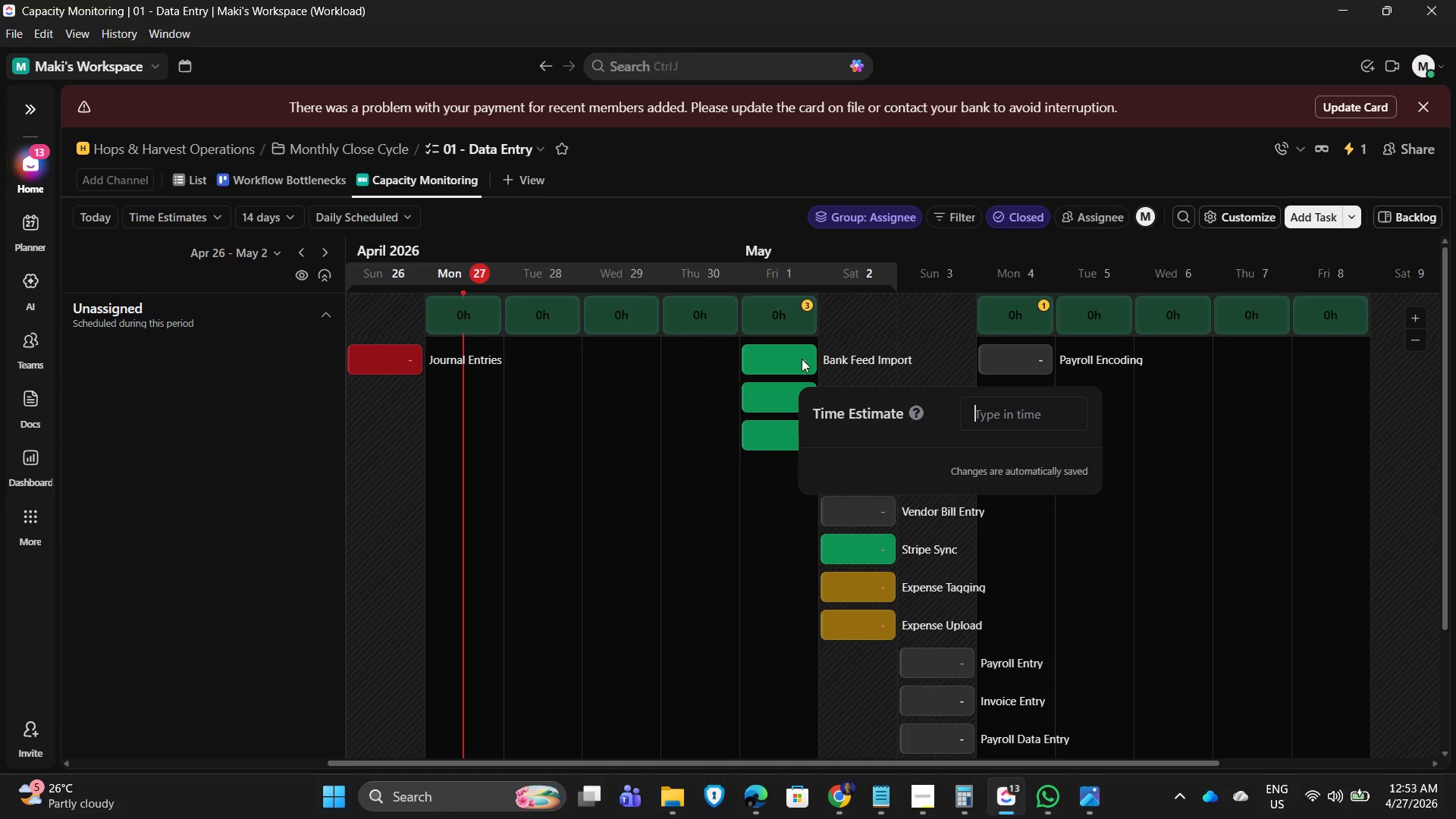 
left_click_drag(start_coordinate=[679, 151], to_coordinate=[679, 147])
 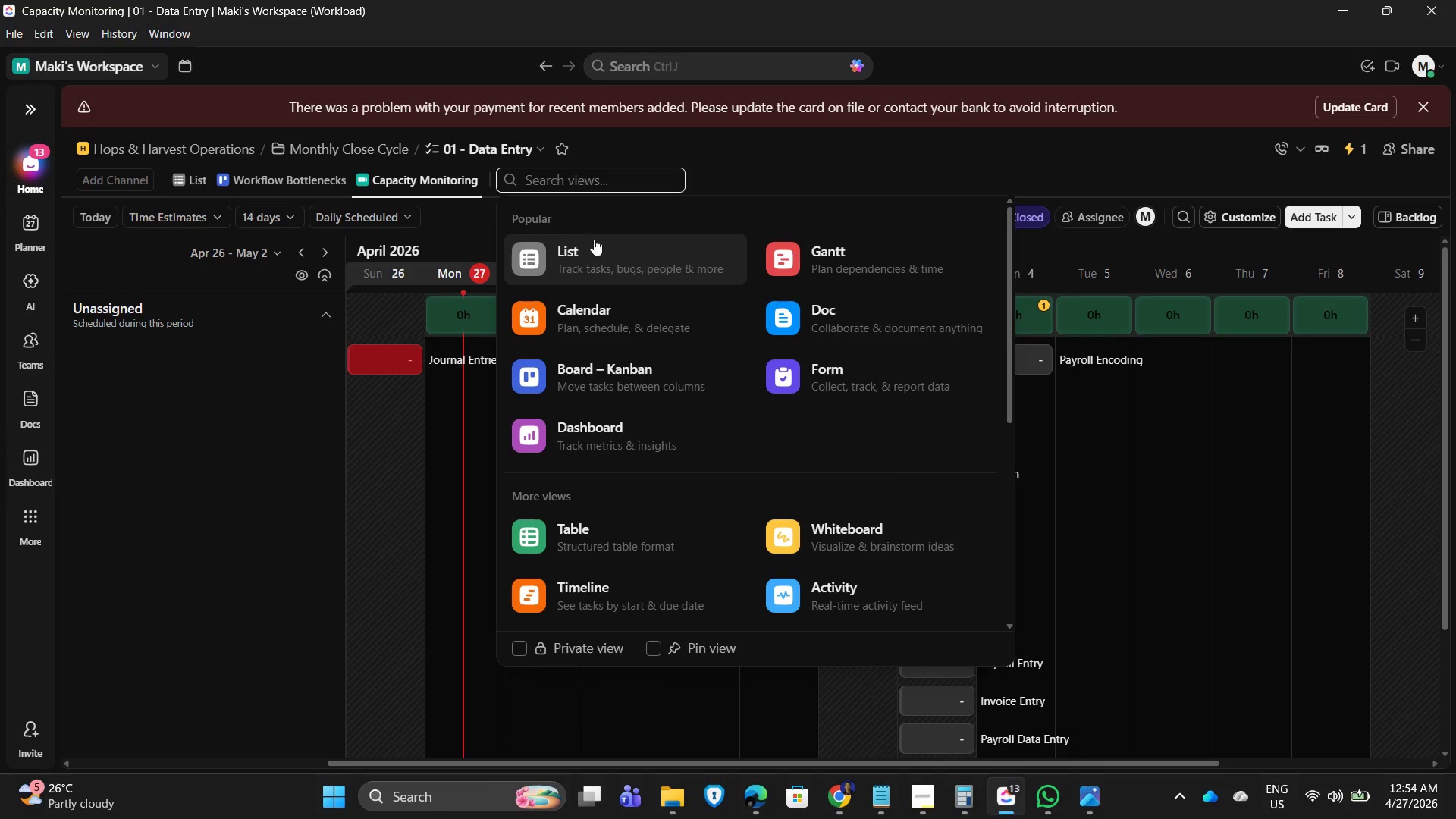 
wait(5.66)
 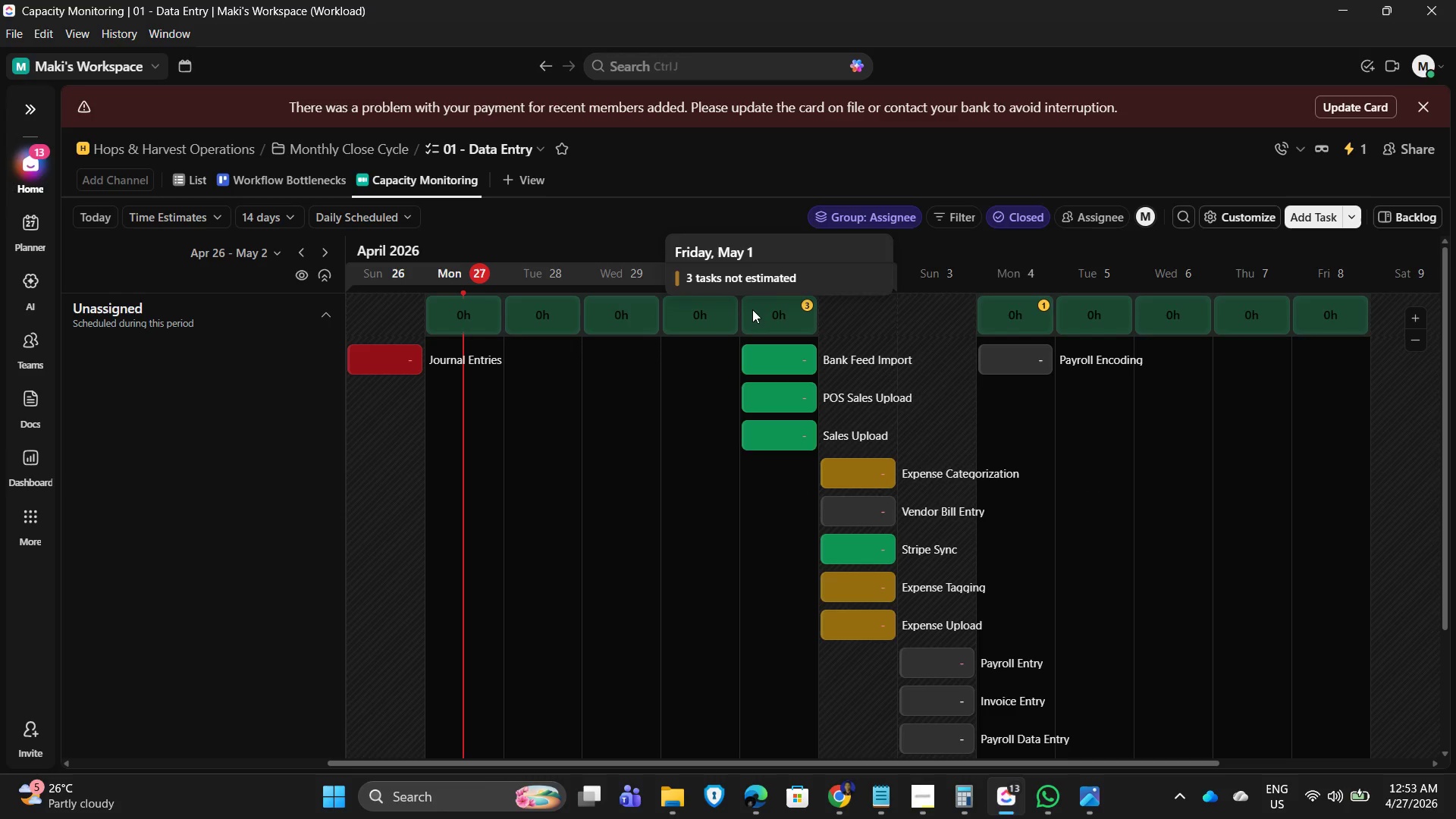 
type(dash)
 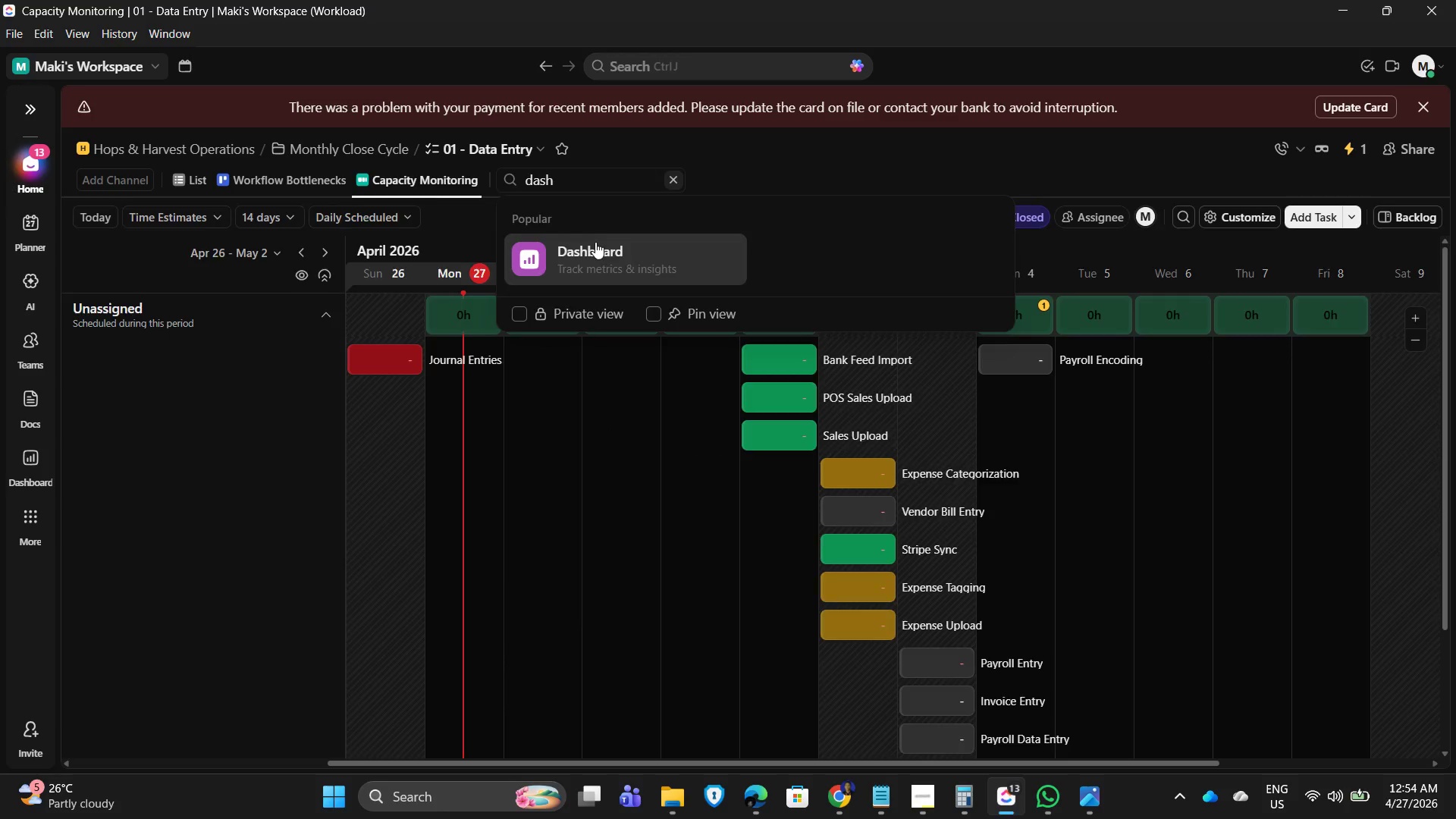 
mouse_move([788, 248])
 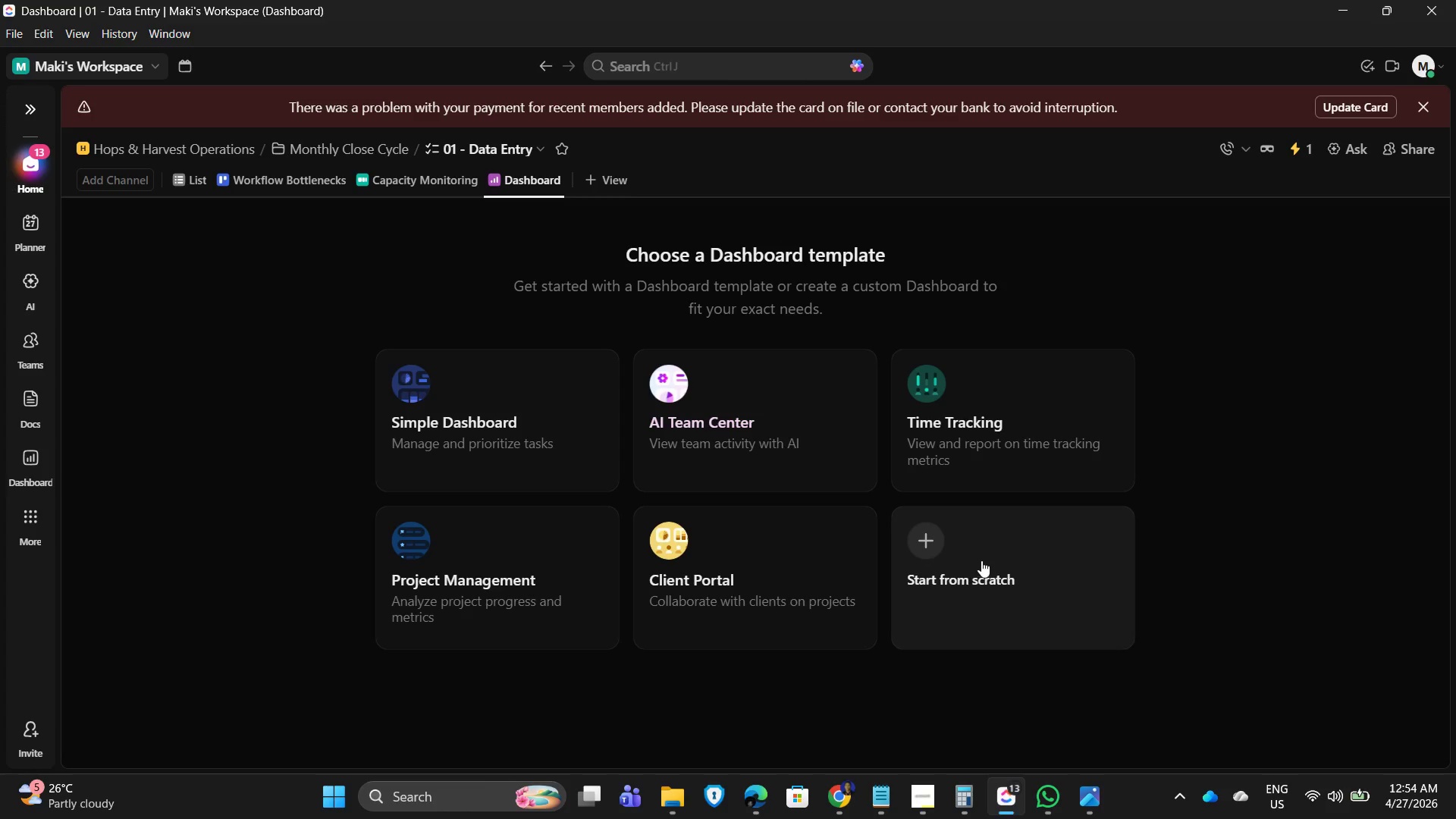 
left_click([978, 560])
 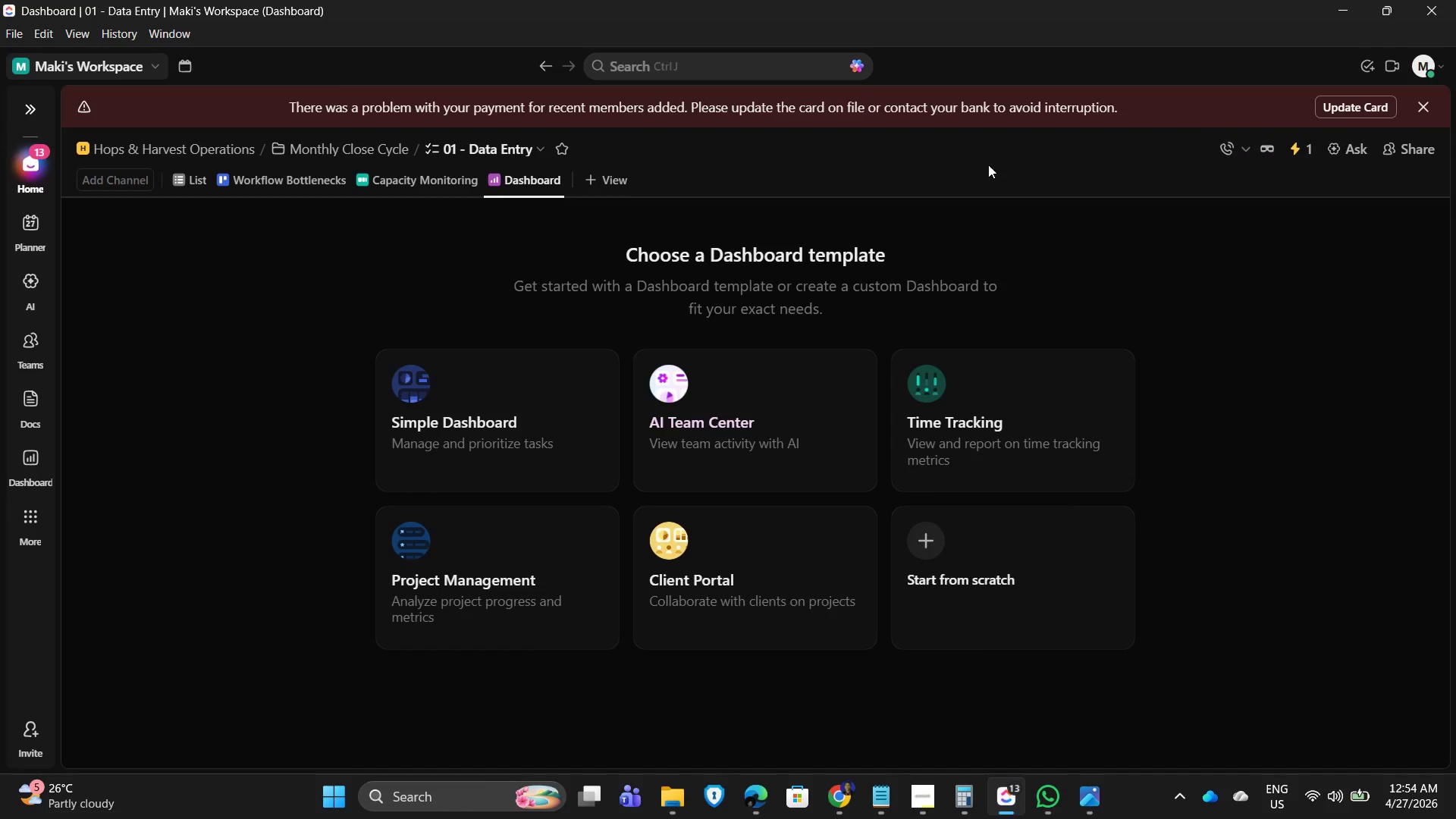 
left_click([540, 181])
 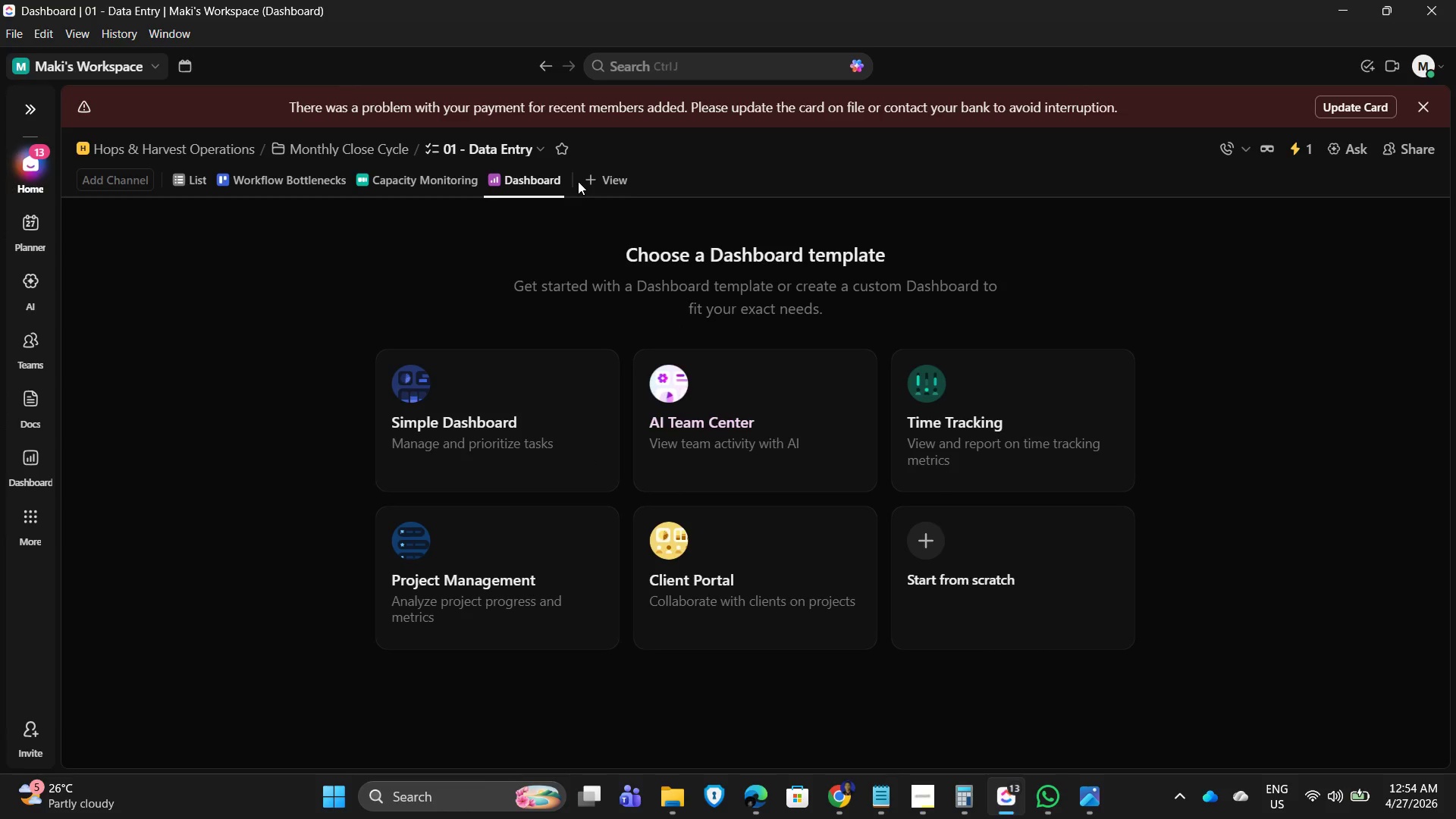 
hold_key(key=ArrowLeft, duration=1.5)
 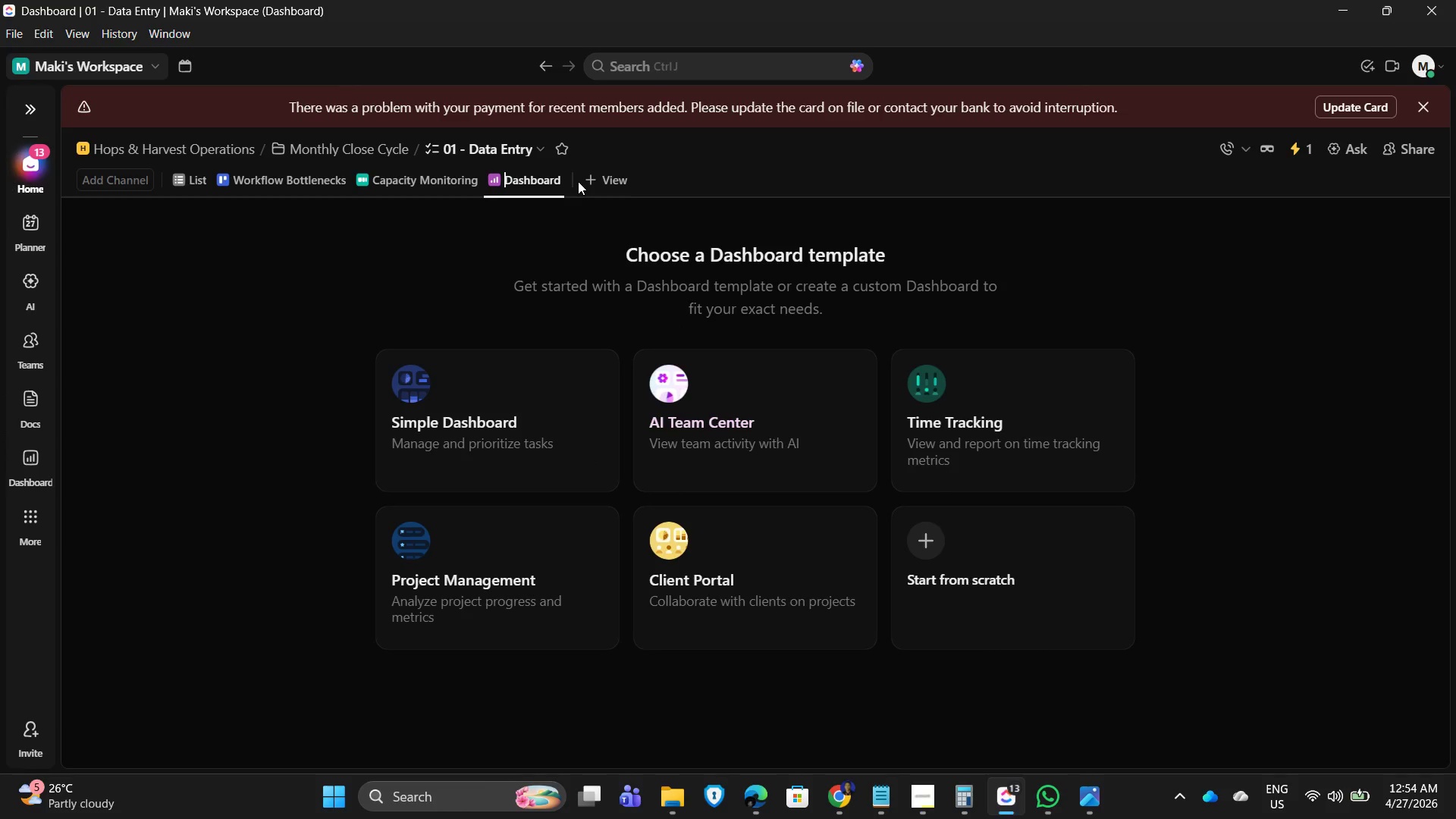 
key(ArrowLeft)
 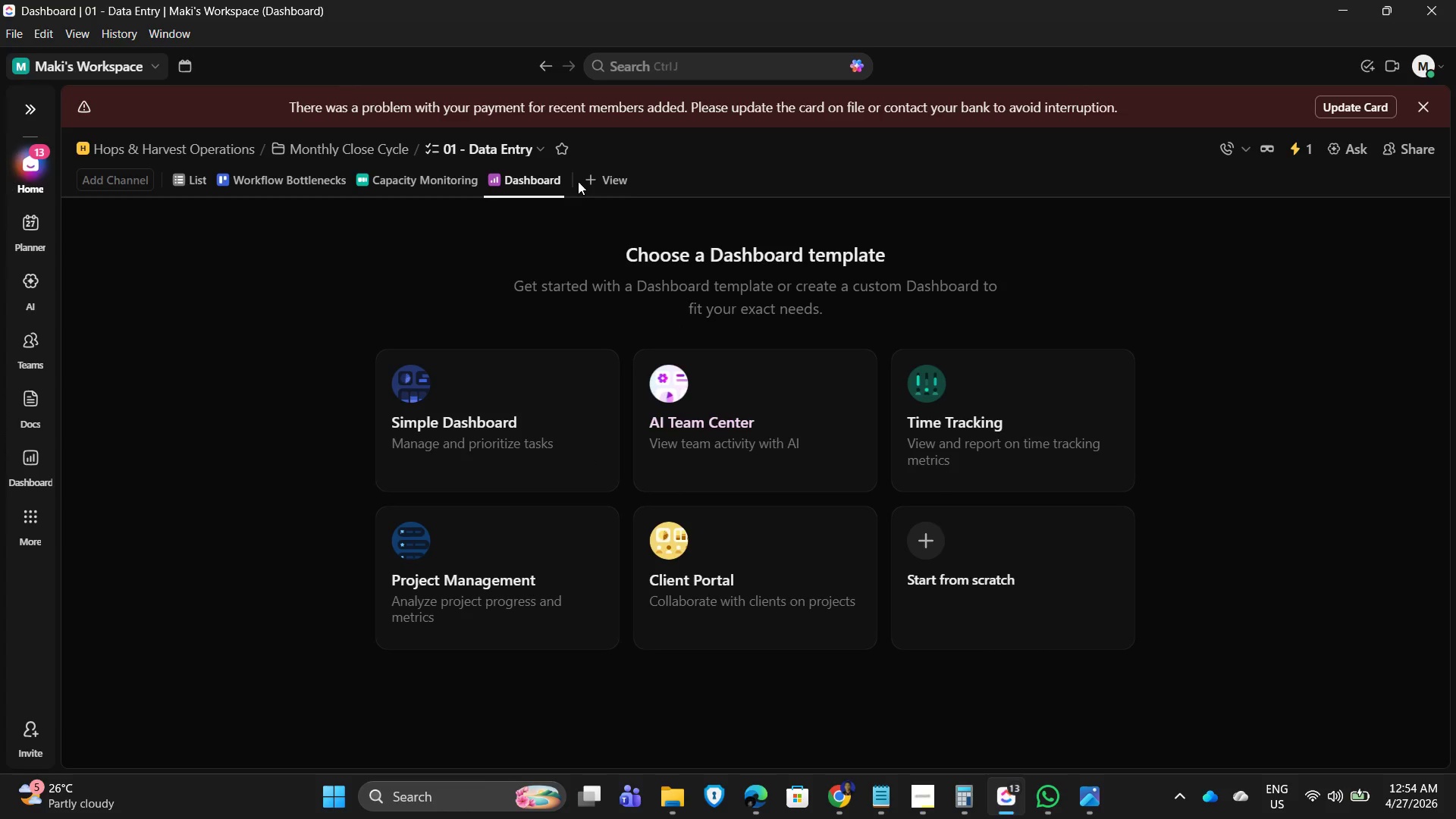 
key(ArrowLeft)
 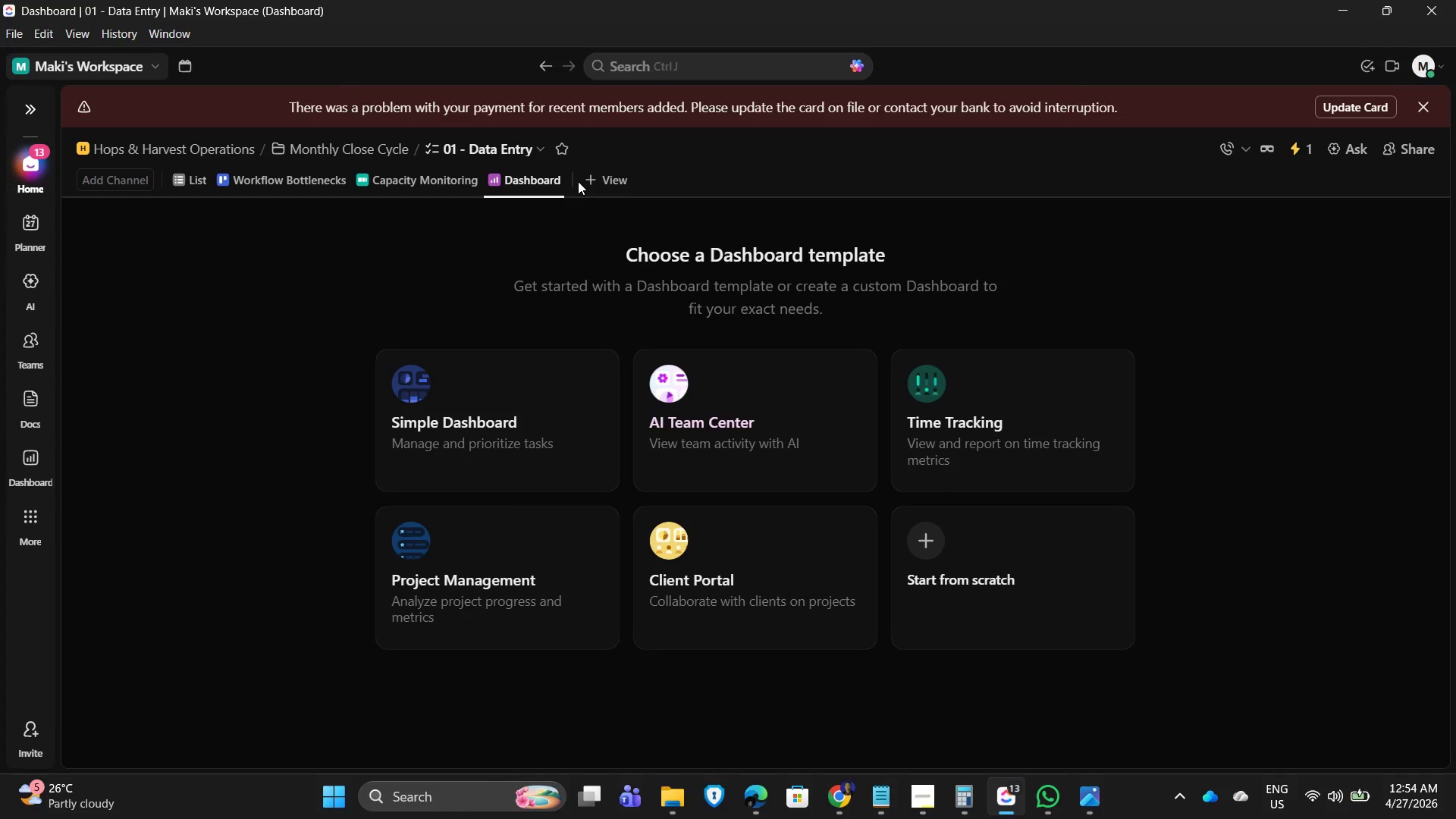 
key(ArrowLeft)
 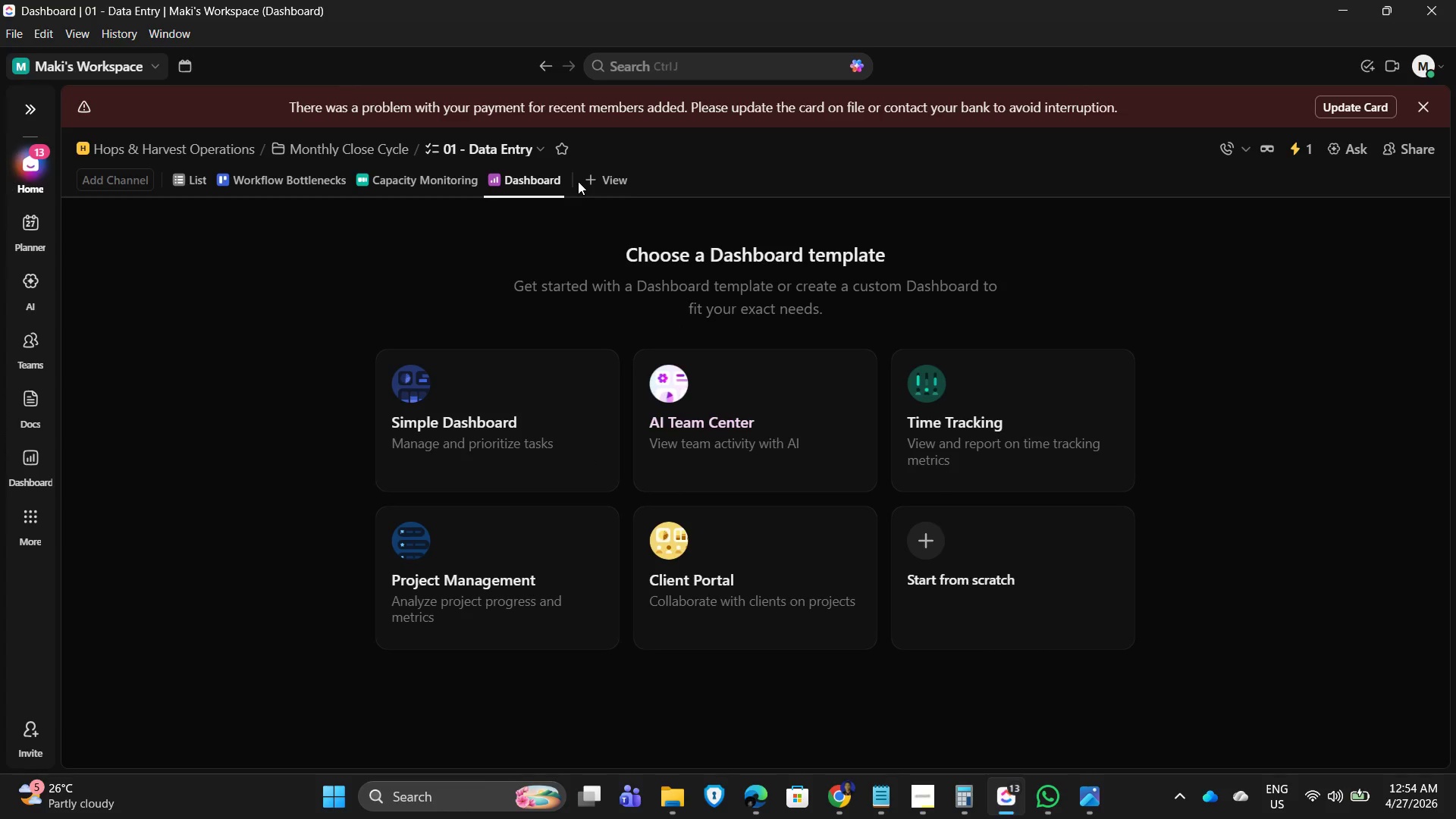 
key(ArrowLeft)
 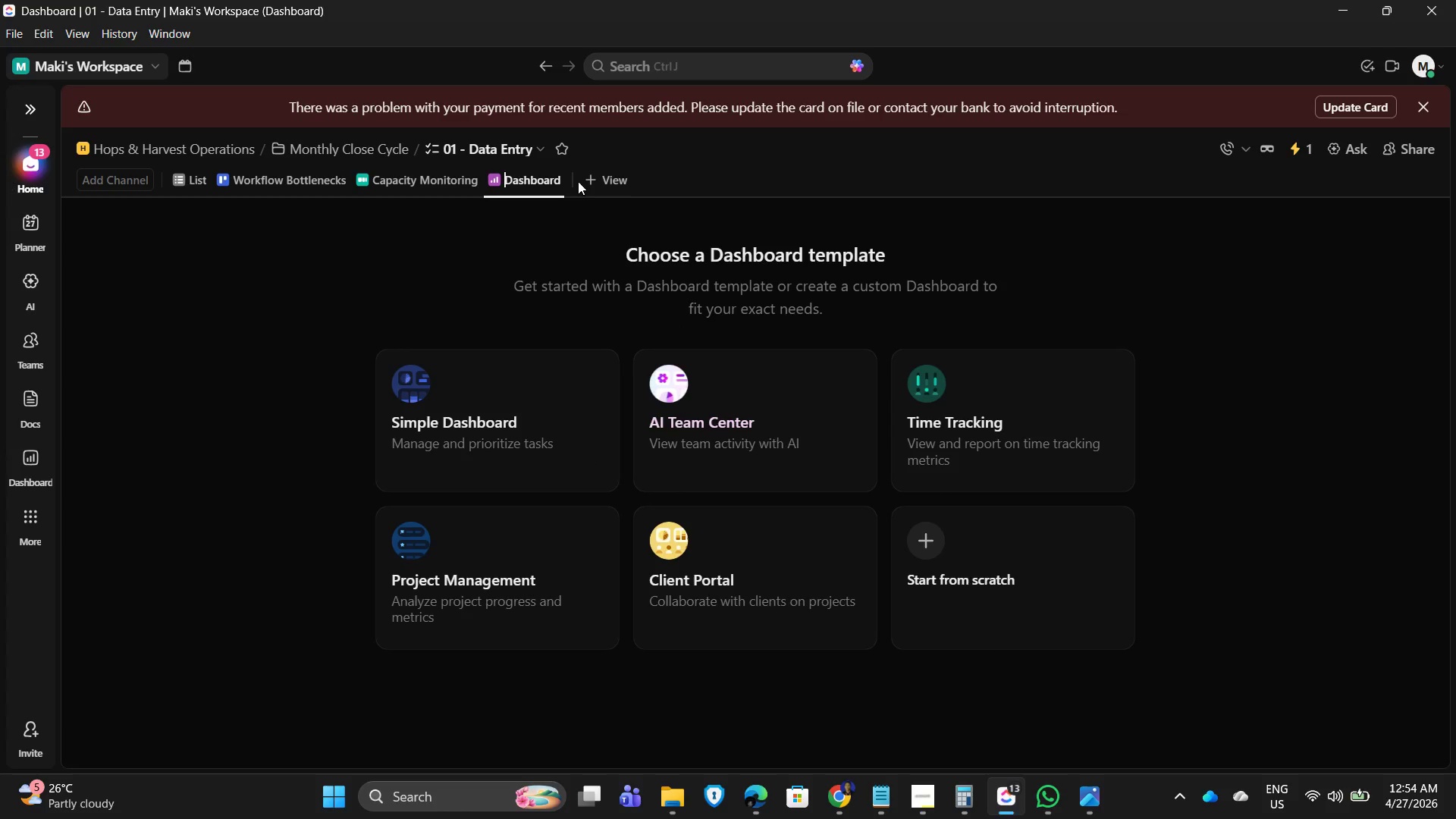 
type(Manae)
key(Backspace)
type(gers Performance Da)
key(Backspace)
key(Backspace)
key(Backspace)
type( )
 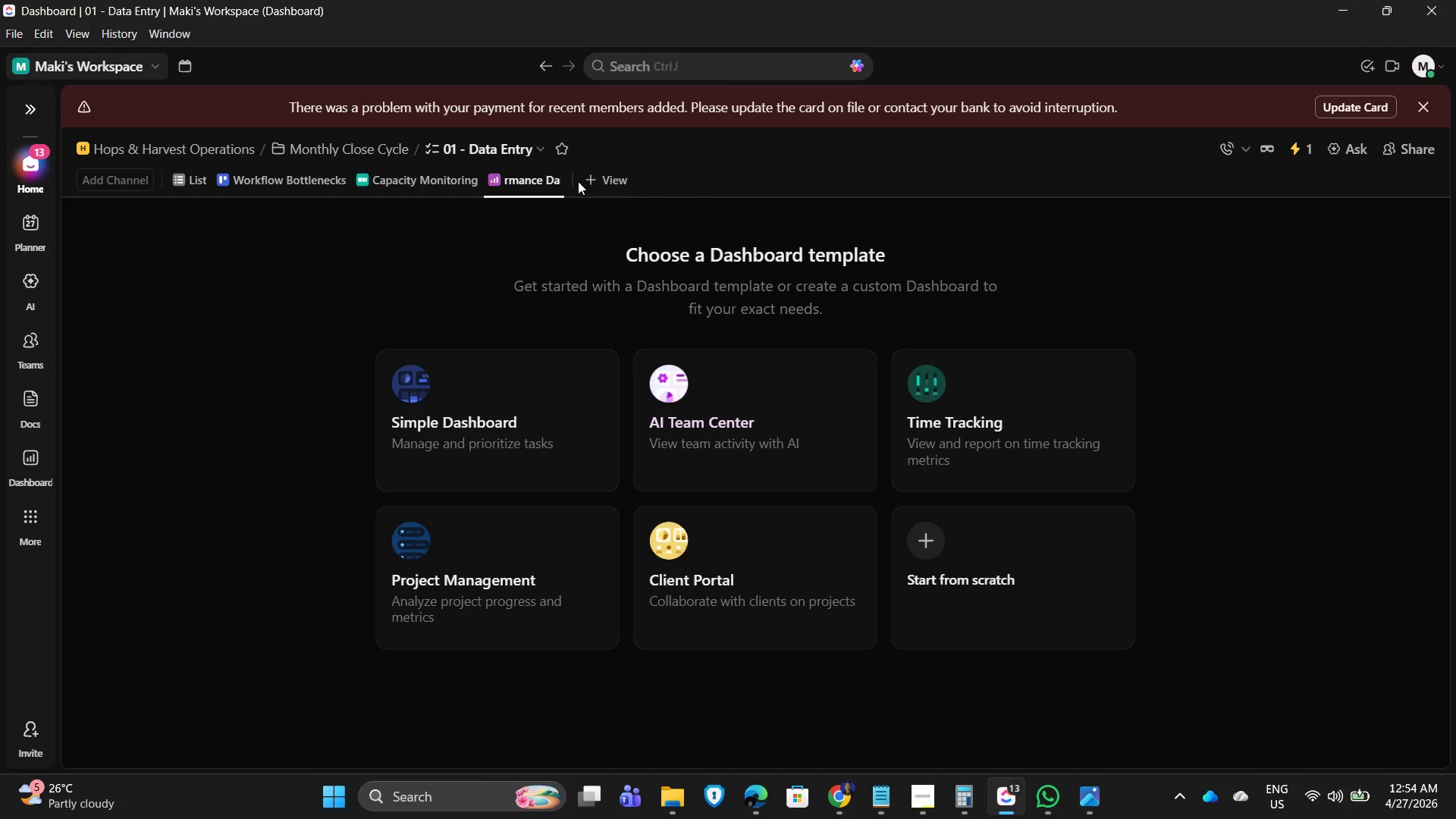 
key(Enter)
 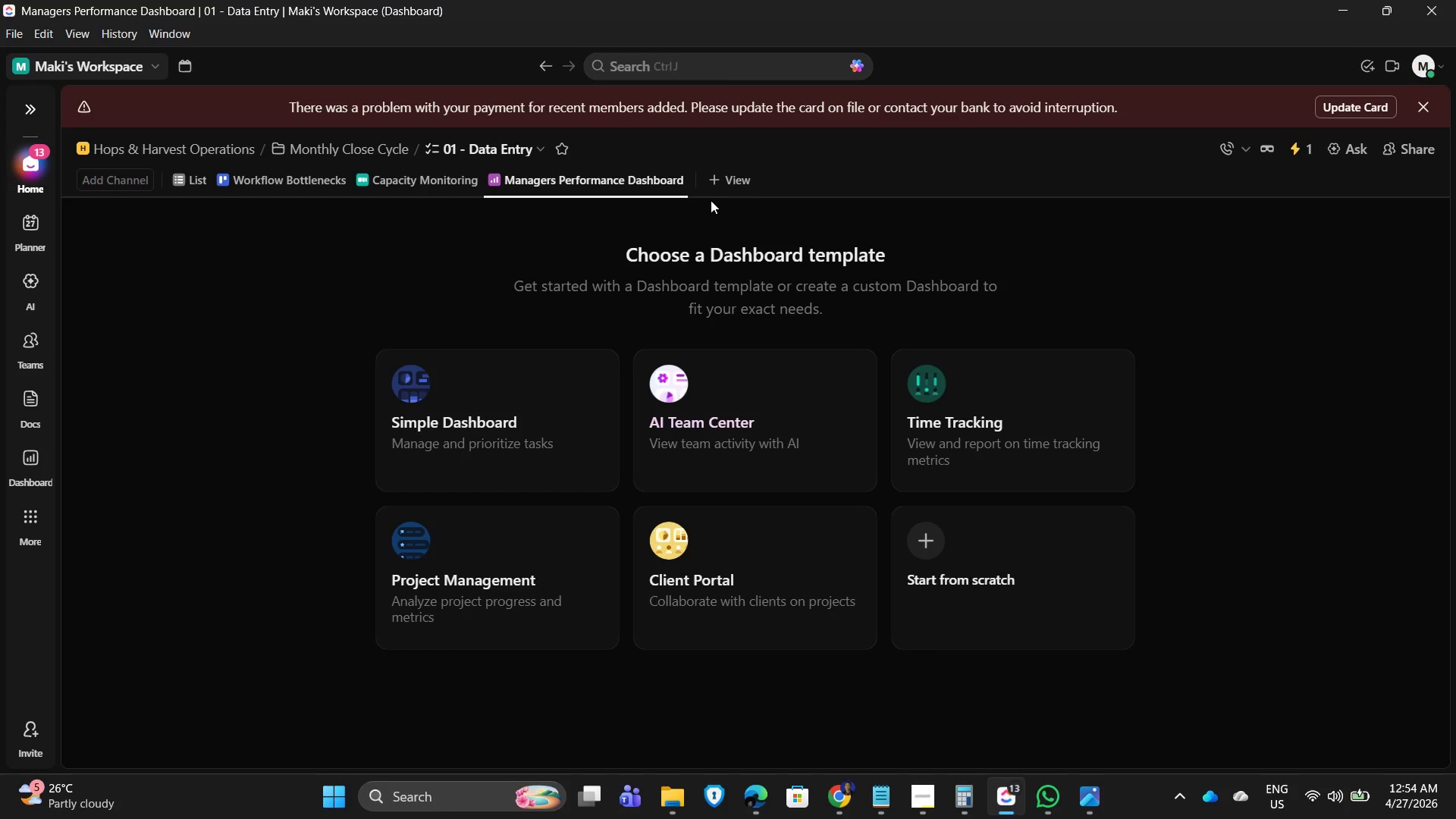 
wait(12.27)
 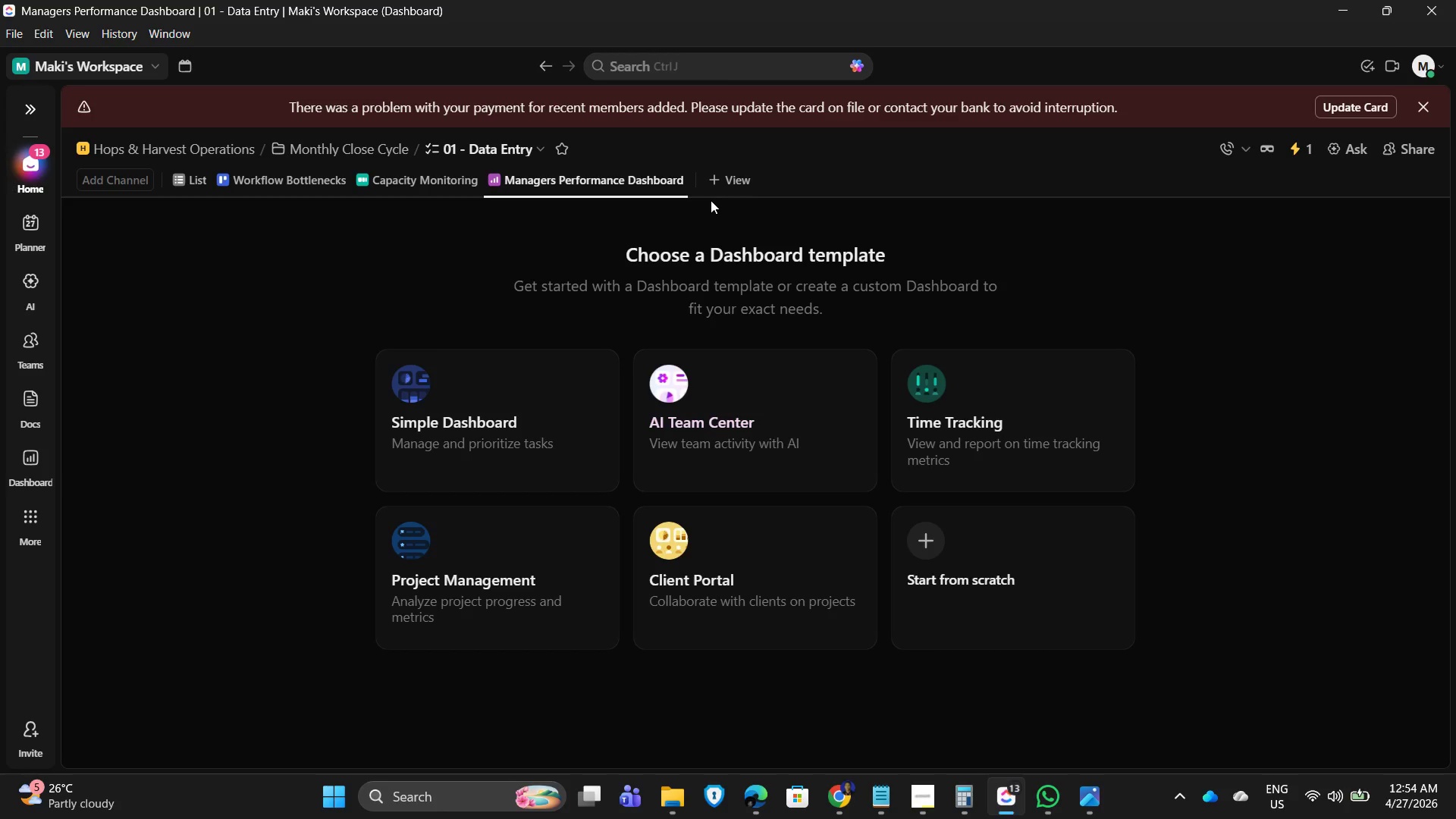 
left_click([561, 181])
 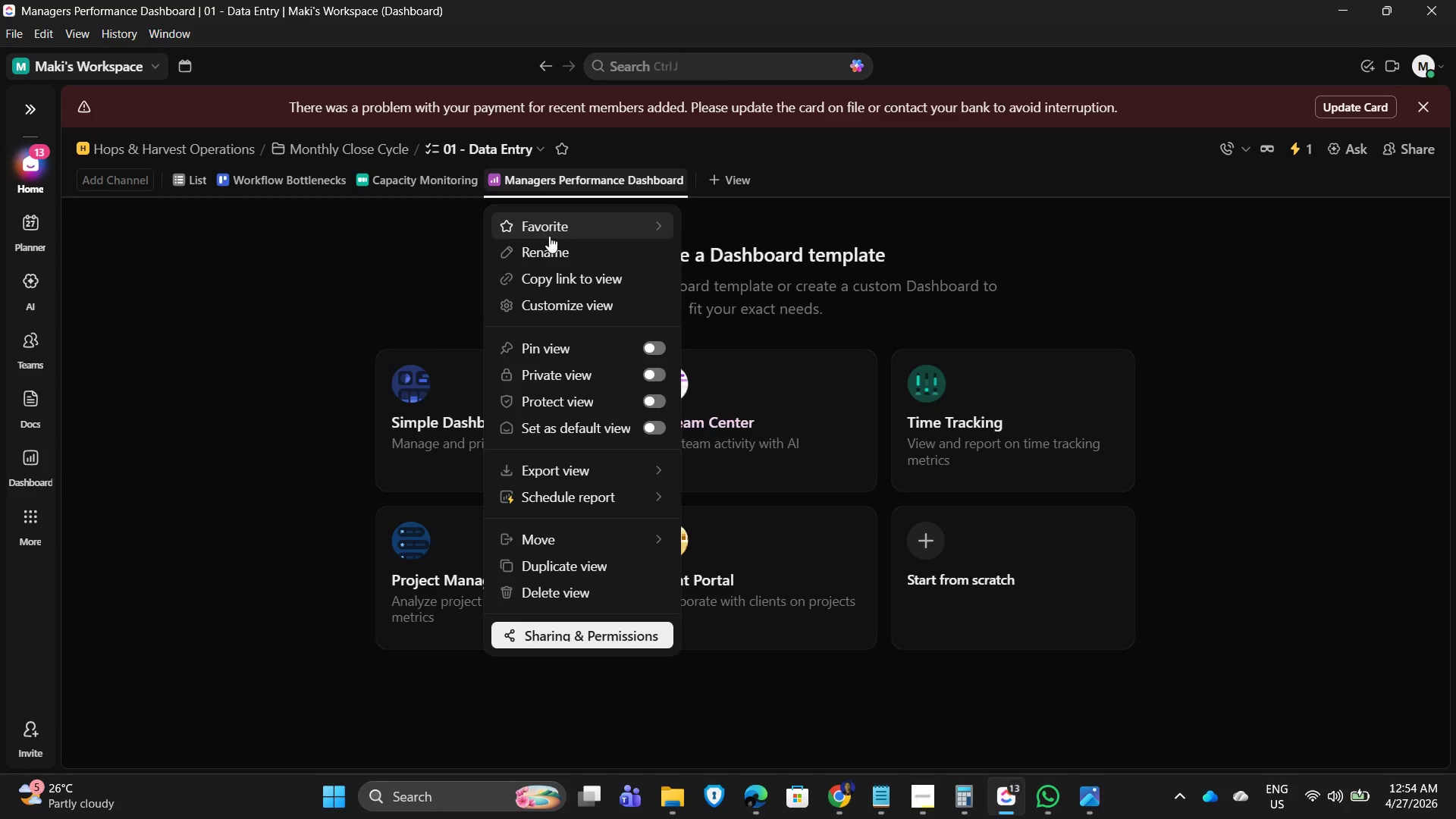 
left_click([549, 246])
 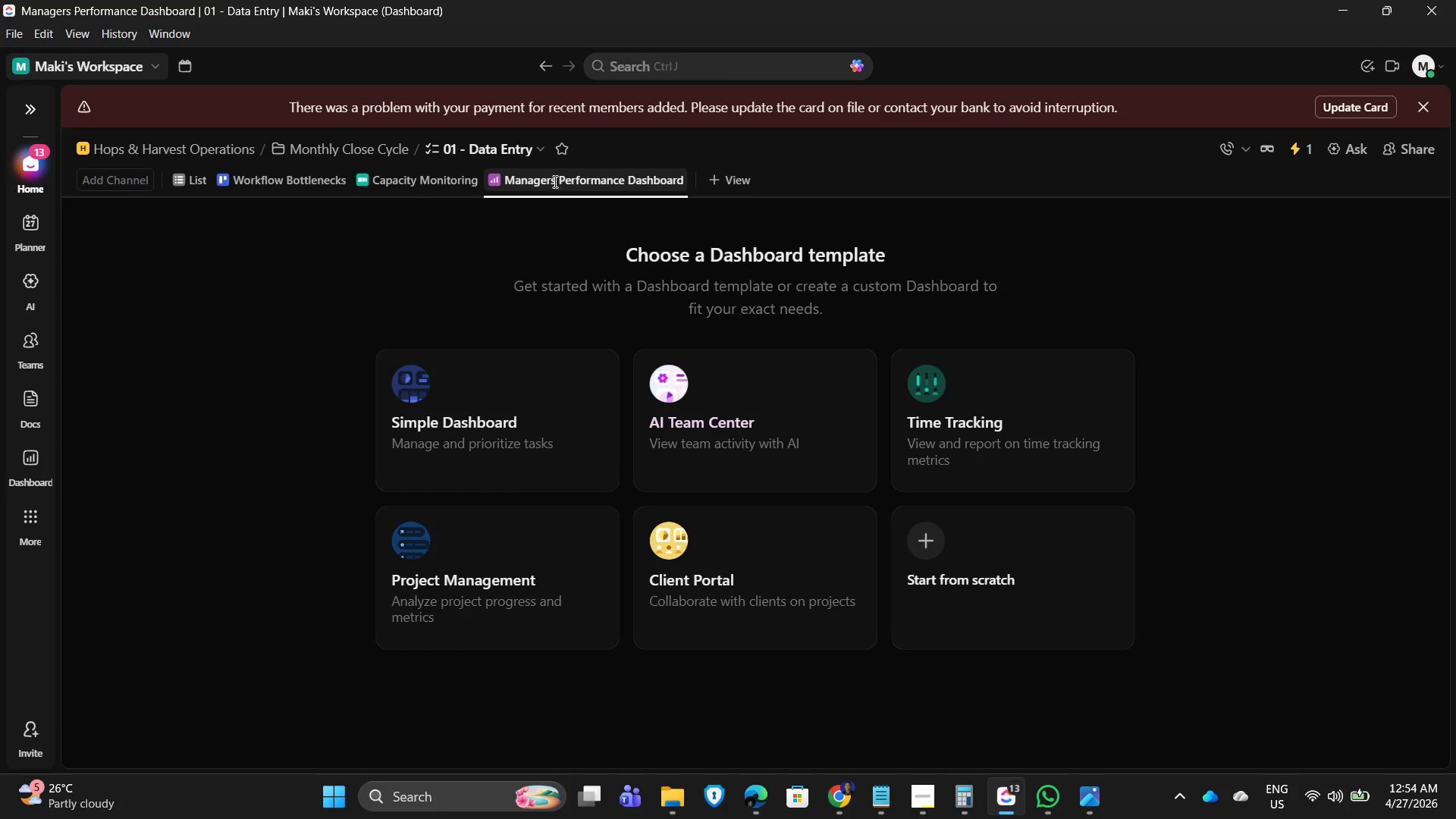 
left_click([556, 181])
 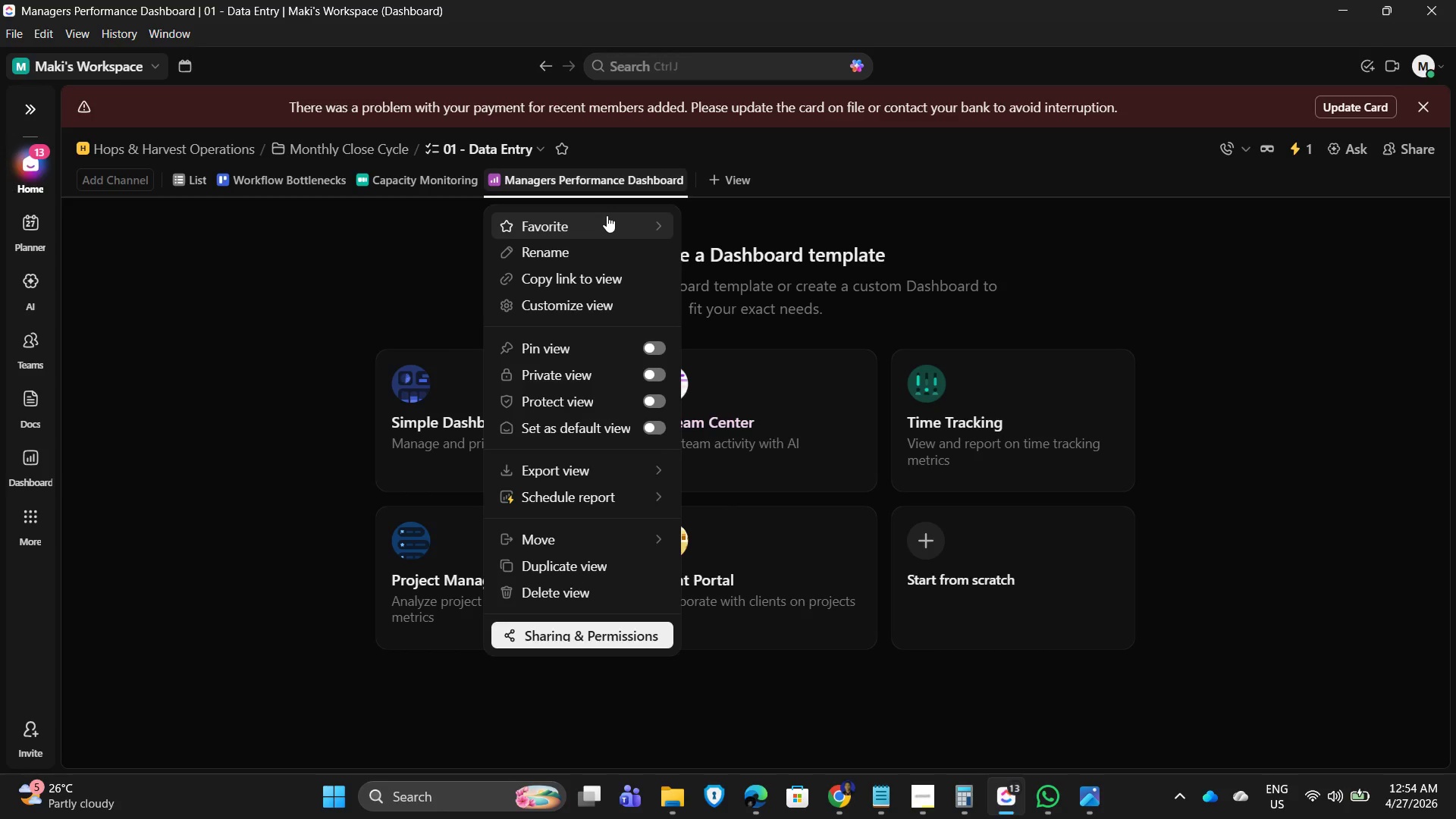 
key(Backspace)
 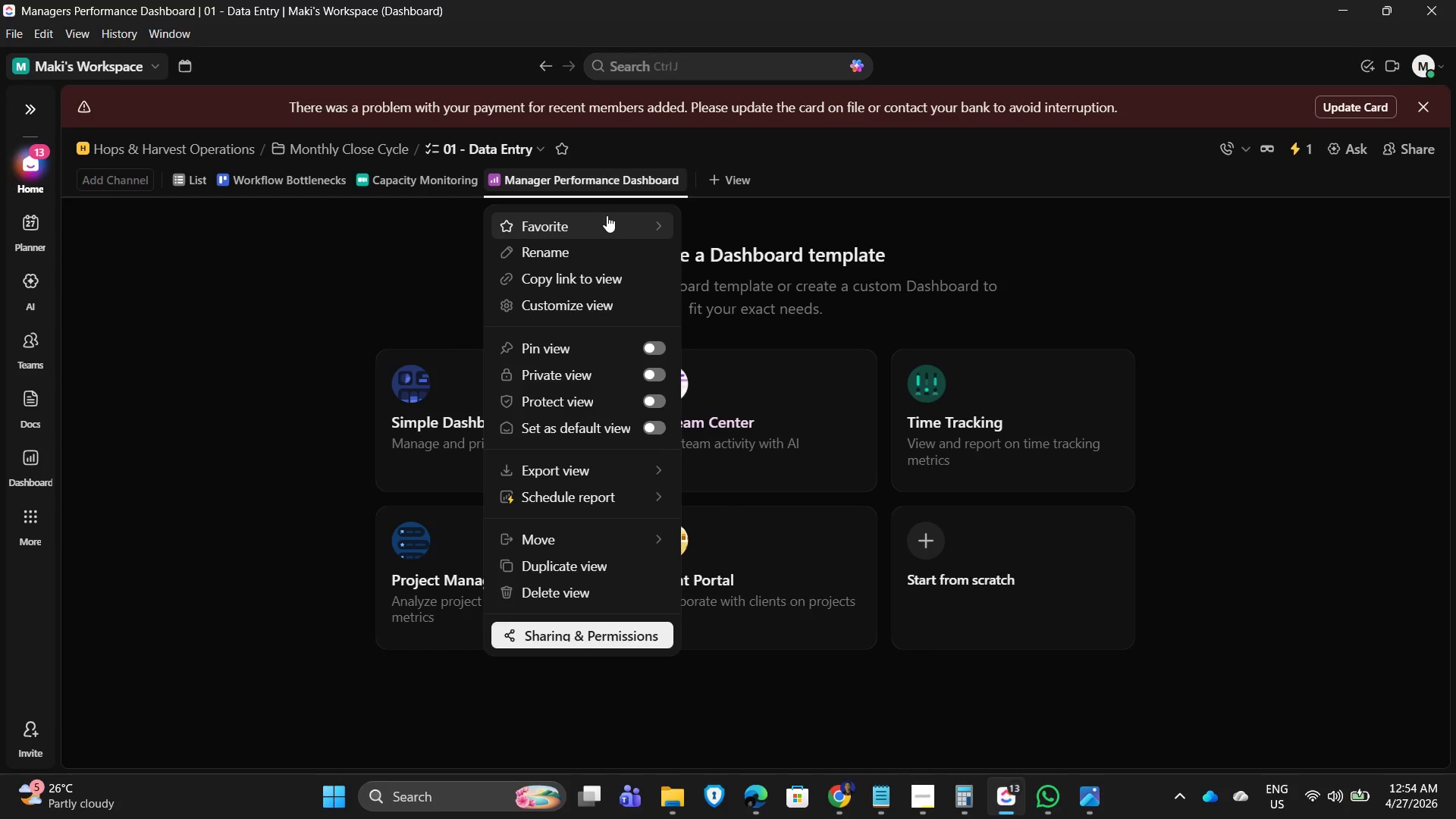 
key(Enter)
 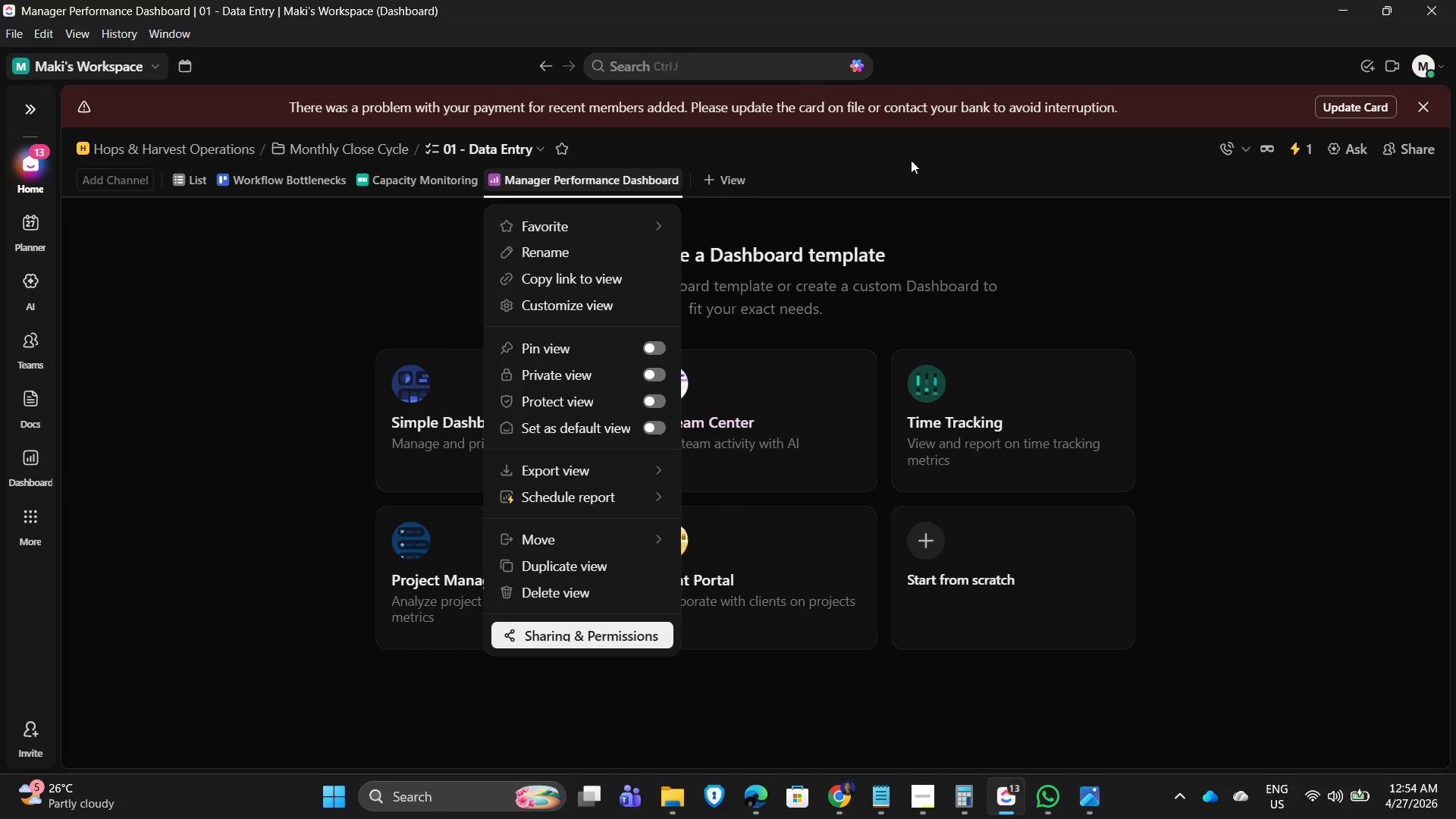 
left_click([919, 152])
 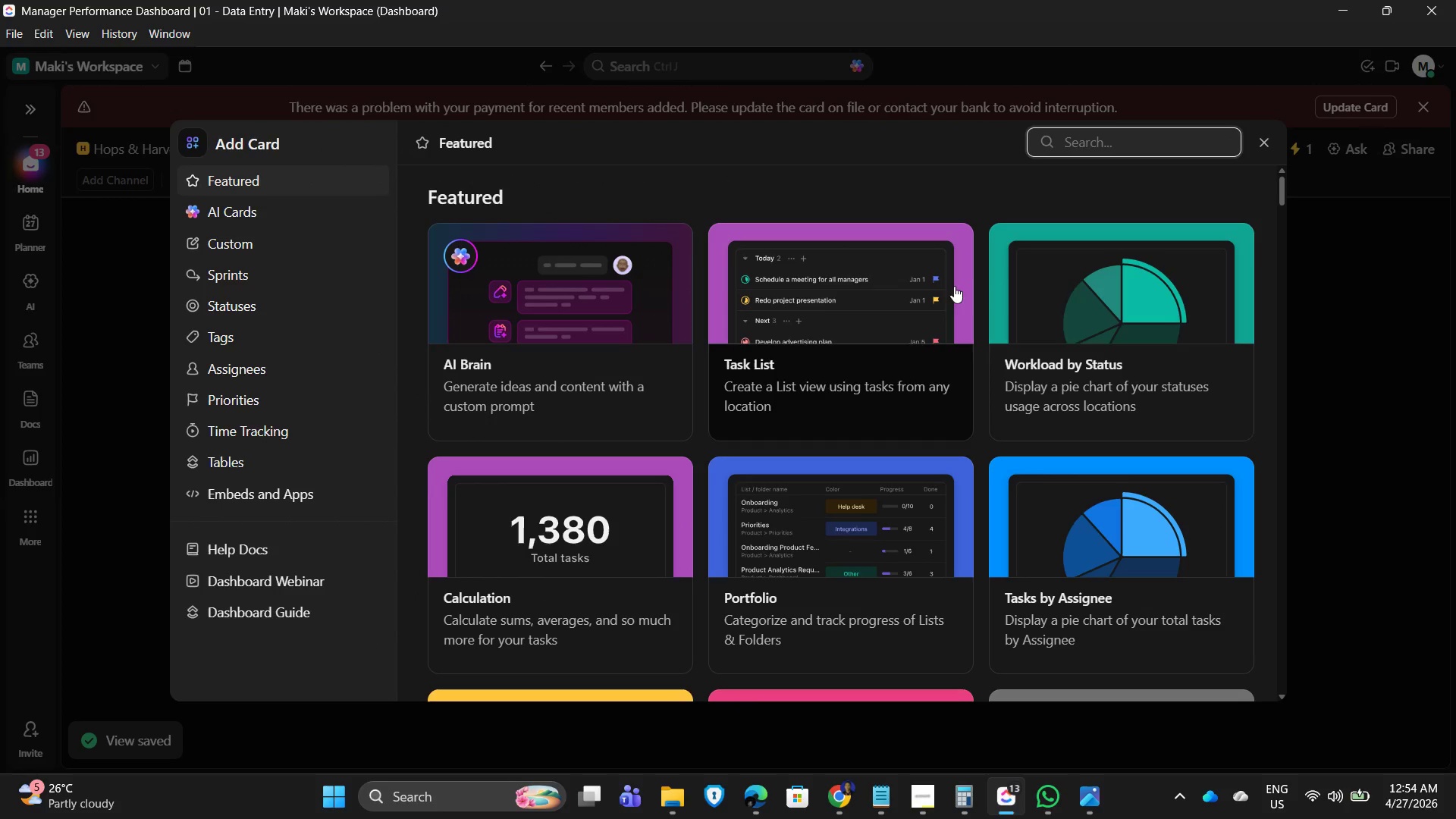 
left_click([1091, 142])
 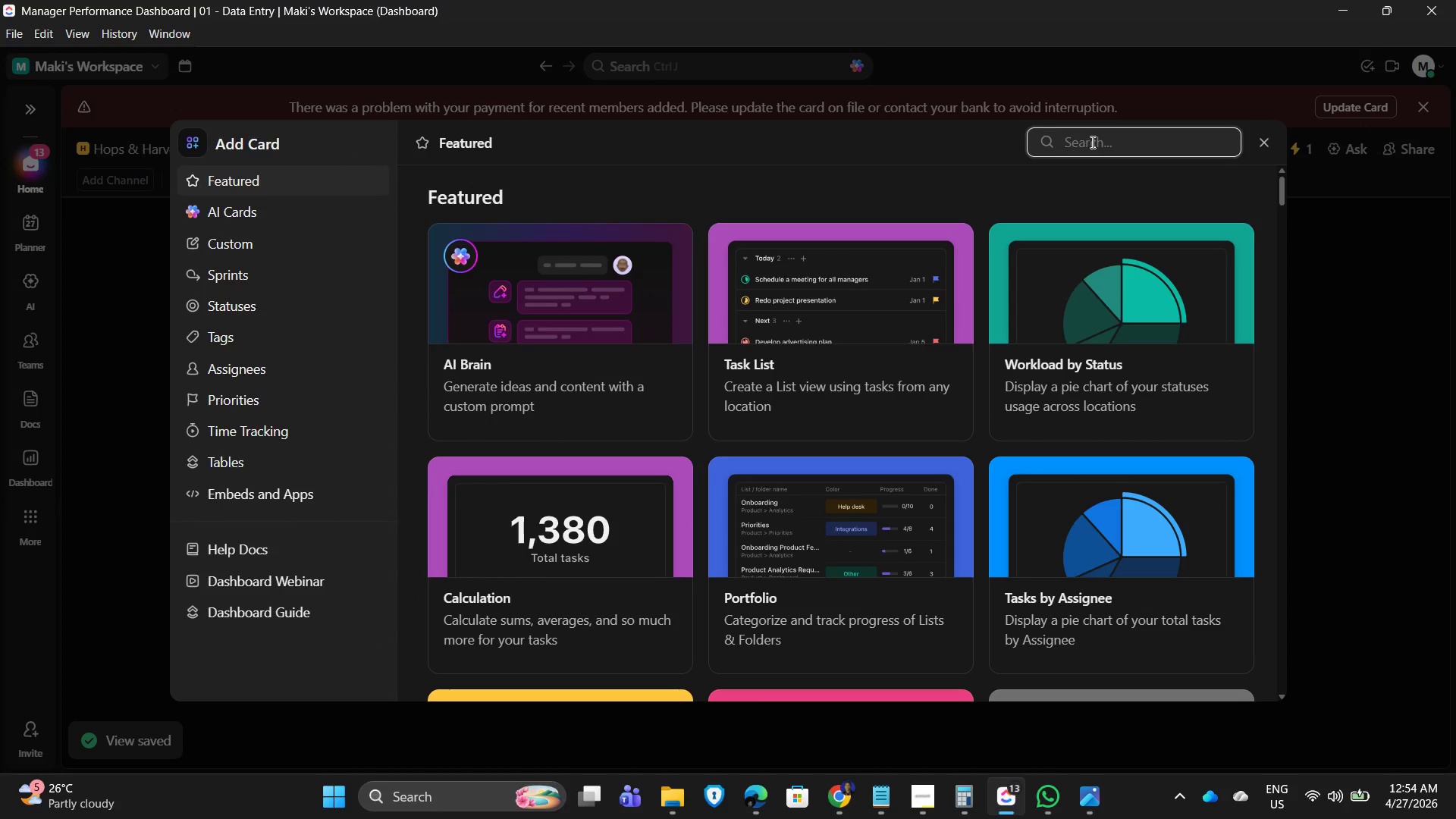 
type(task)
 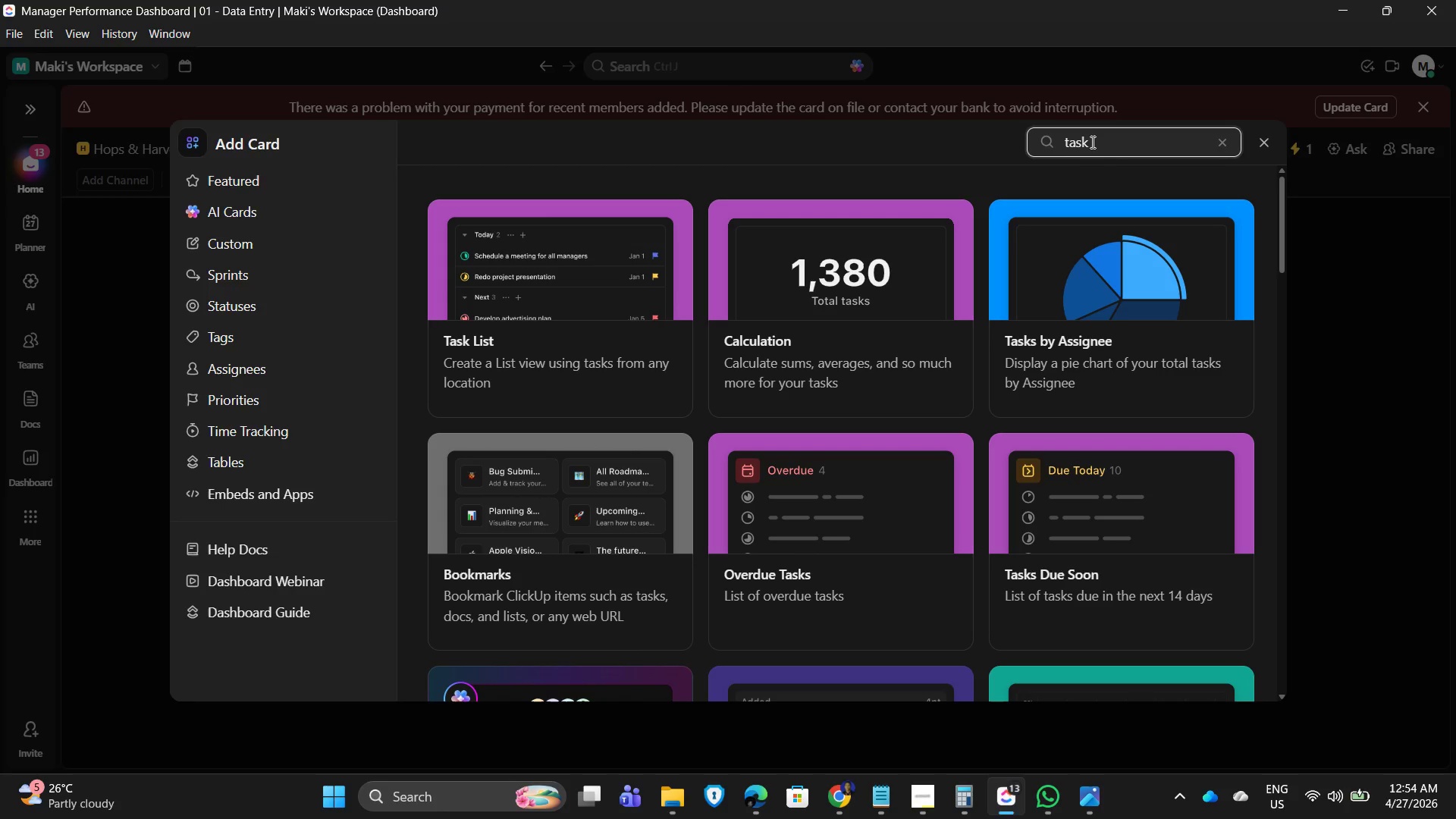 
wait(5.27)
 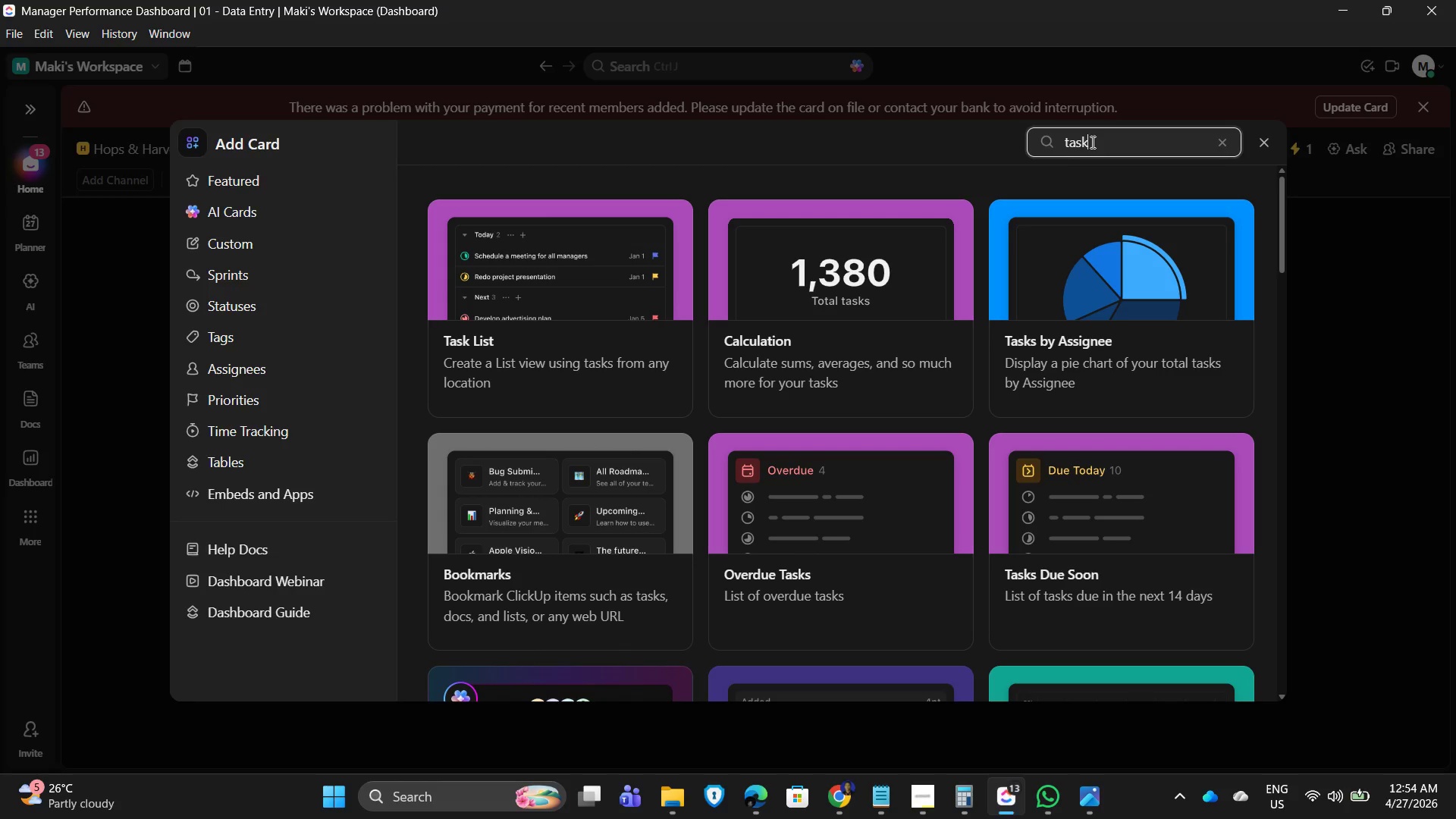 
hold_key(key=Backspace, duration=0.89)
 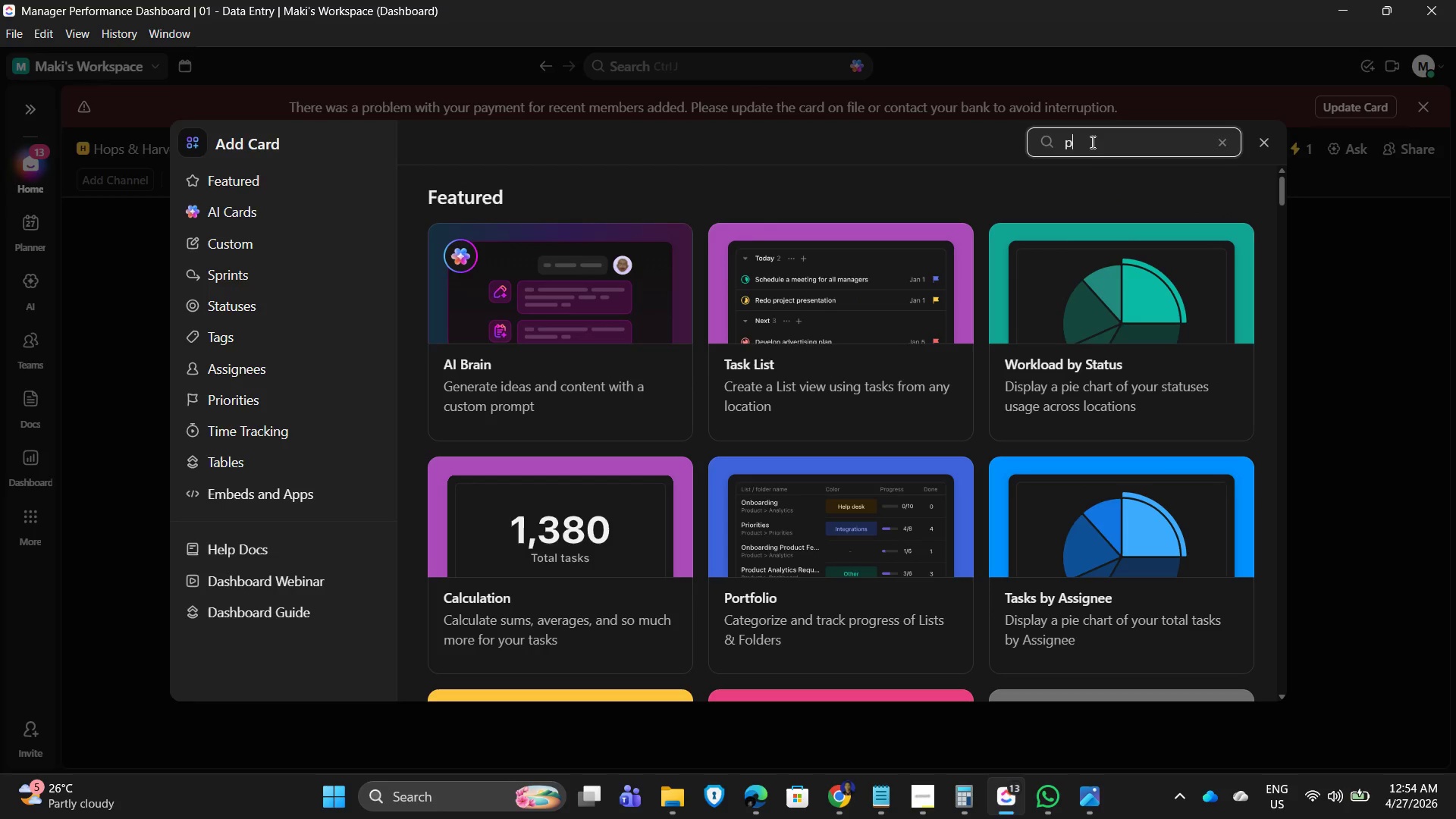 
type(pie chart)
 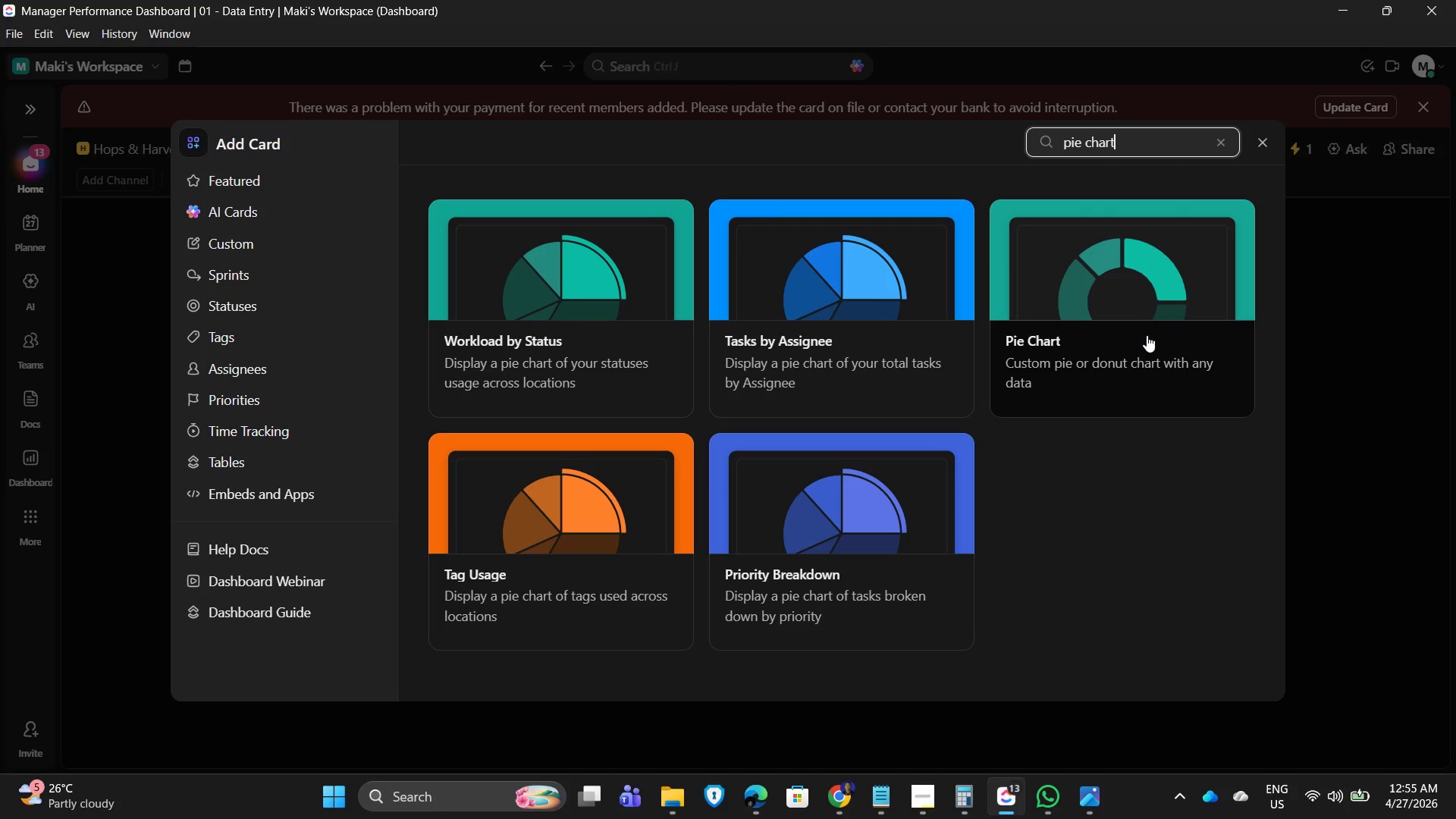 
wait(24.47)
 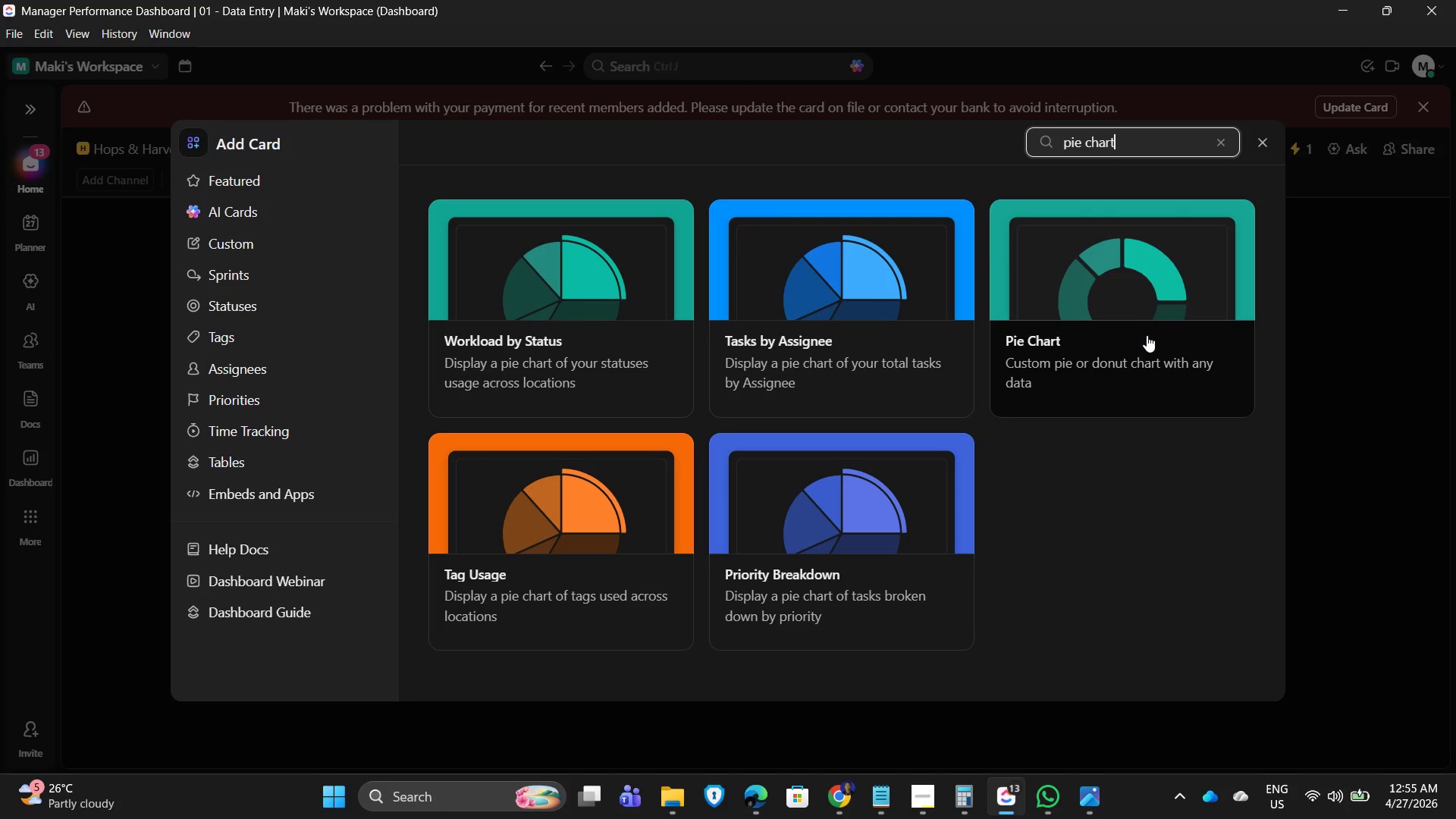 
left_click([1147, 335])
 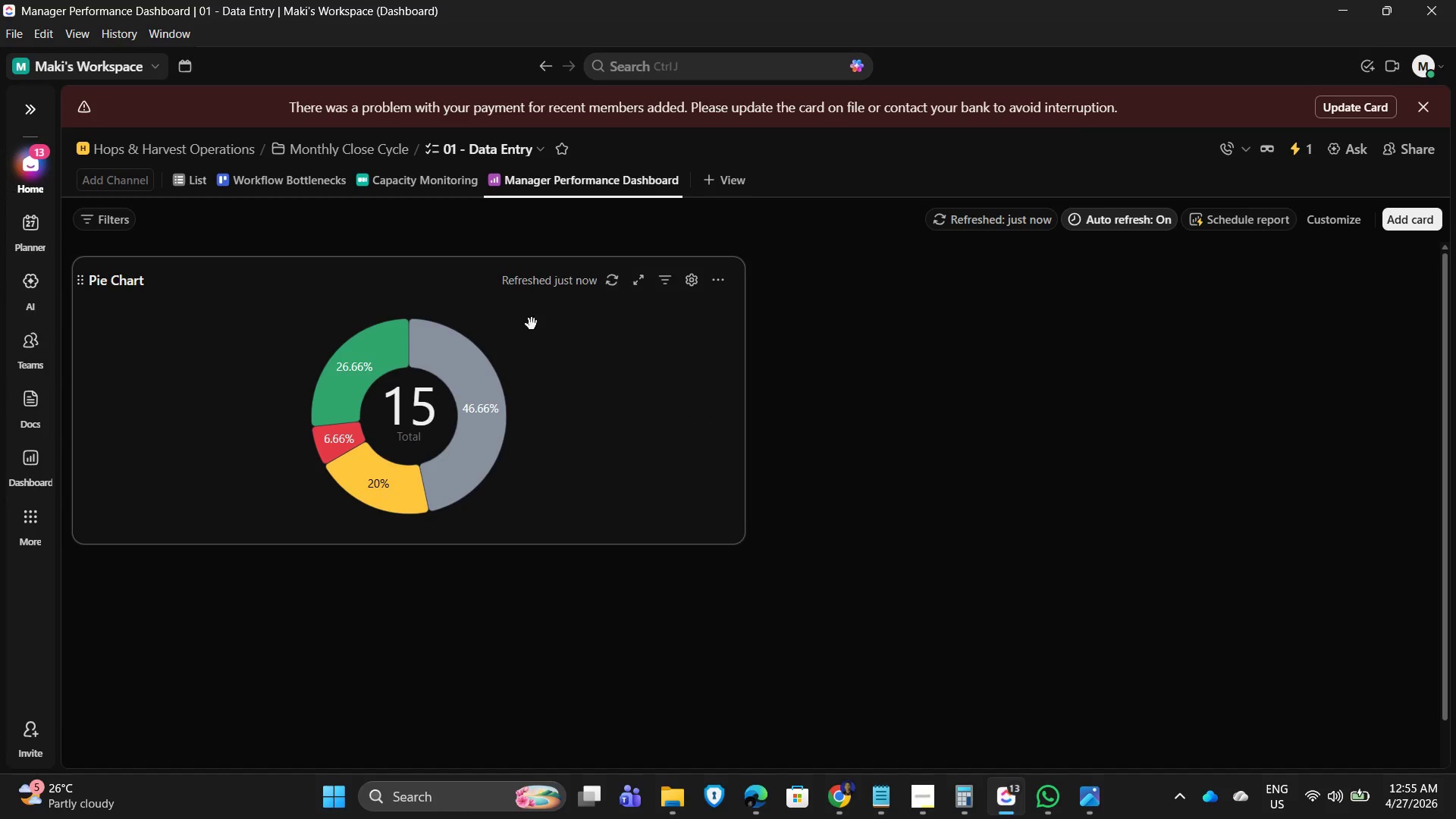 
wait(9.23)
 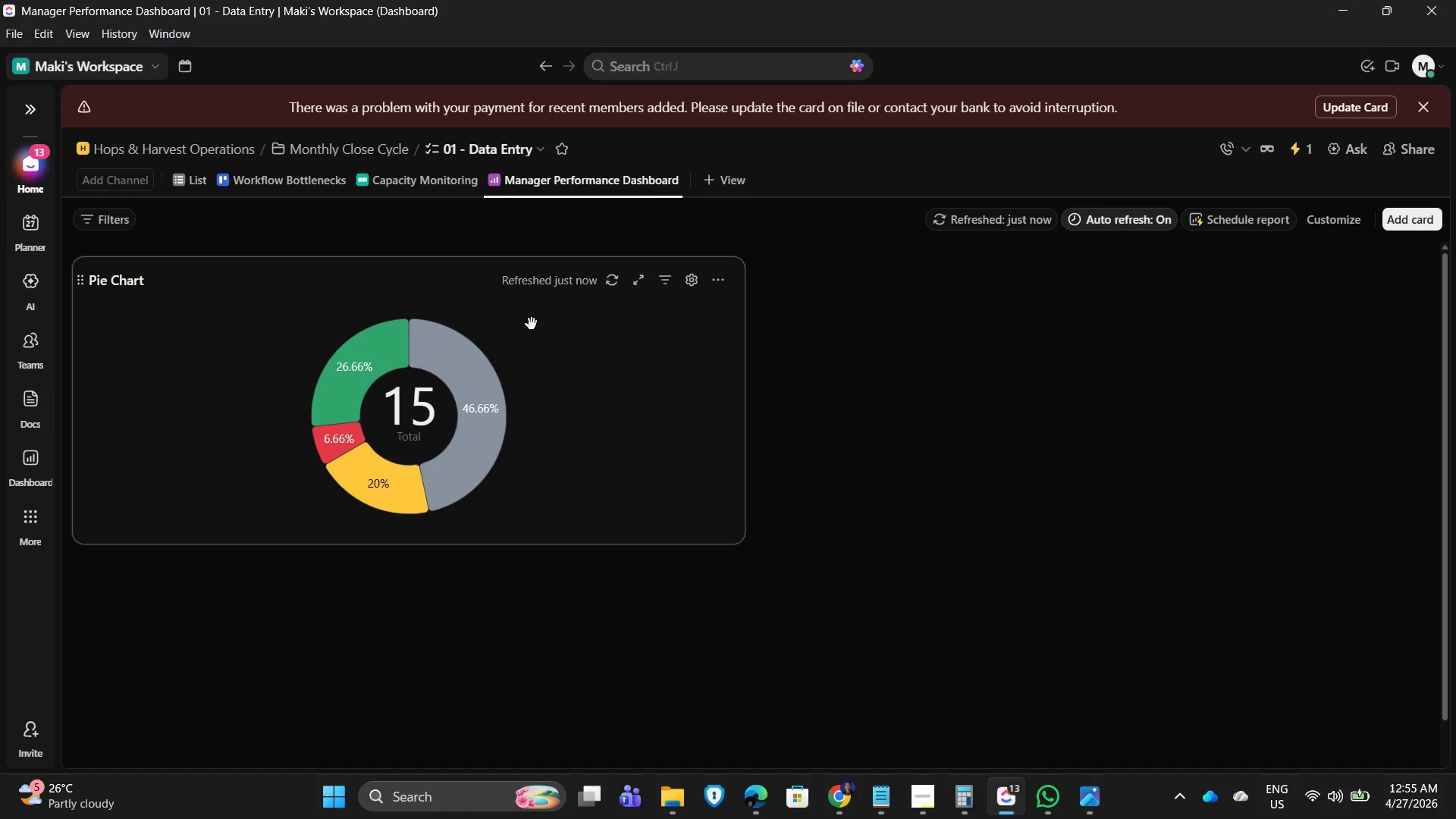 
left_click([692, 283])
 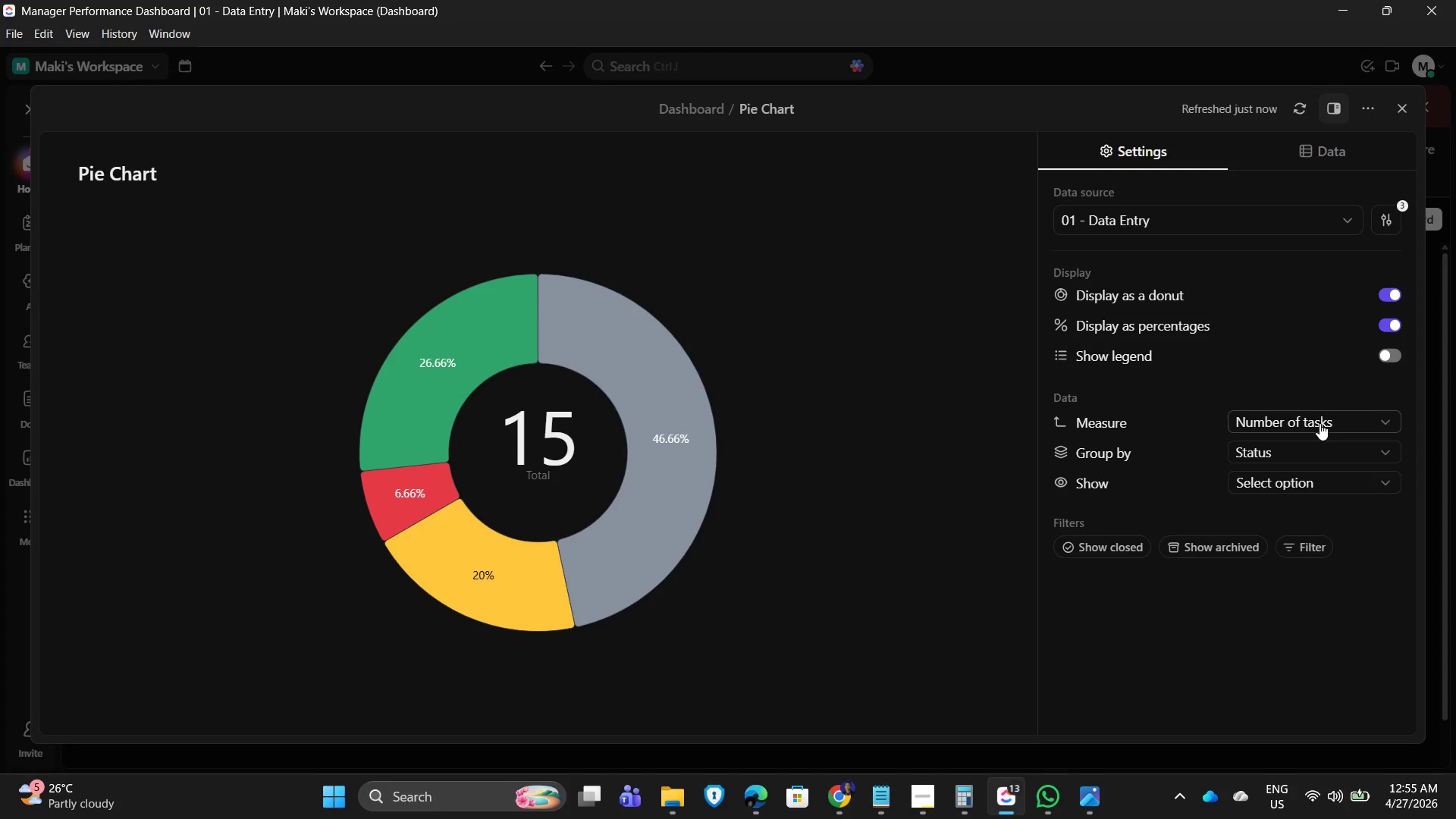 
wait(6.72)
 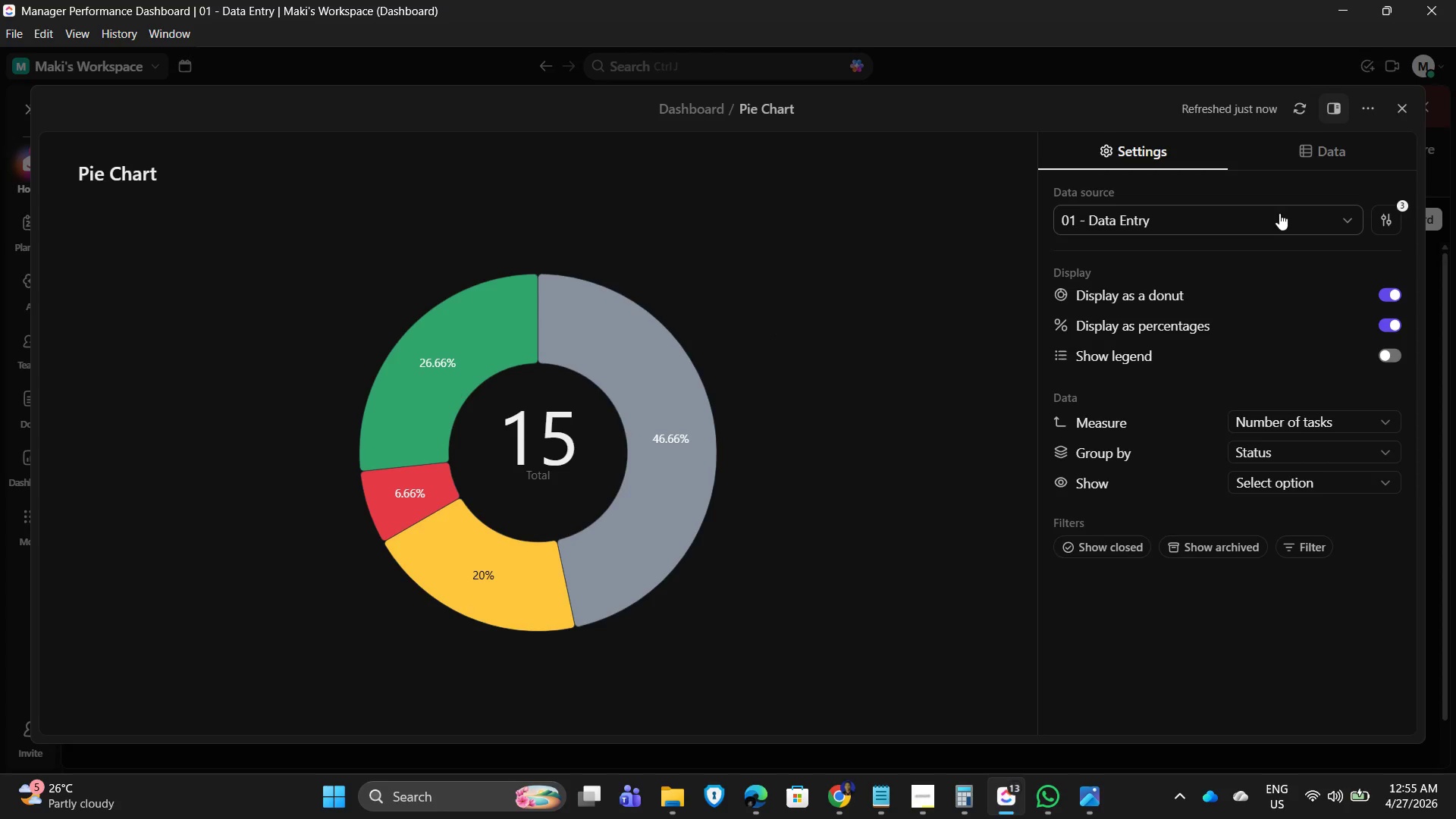 
left_click([1317, 458])
 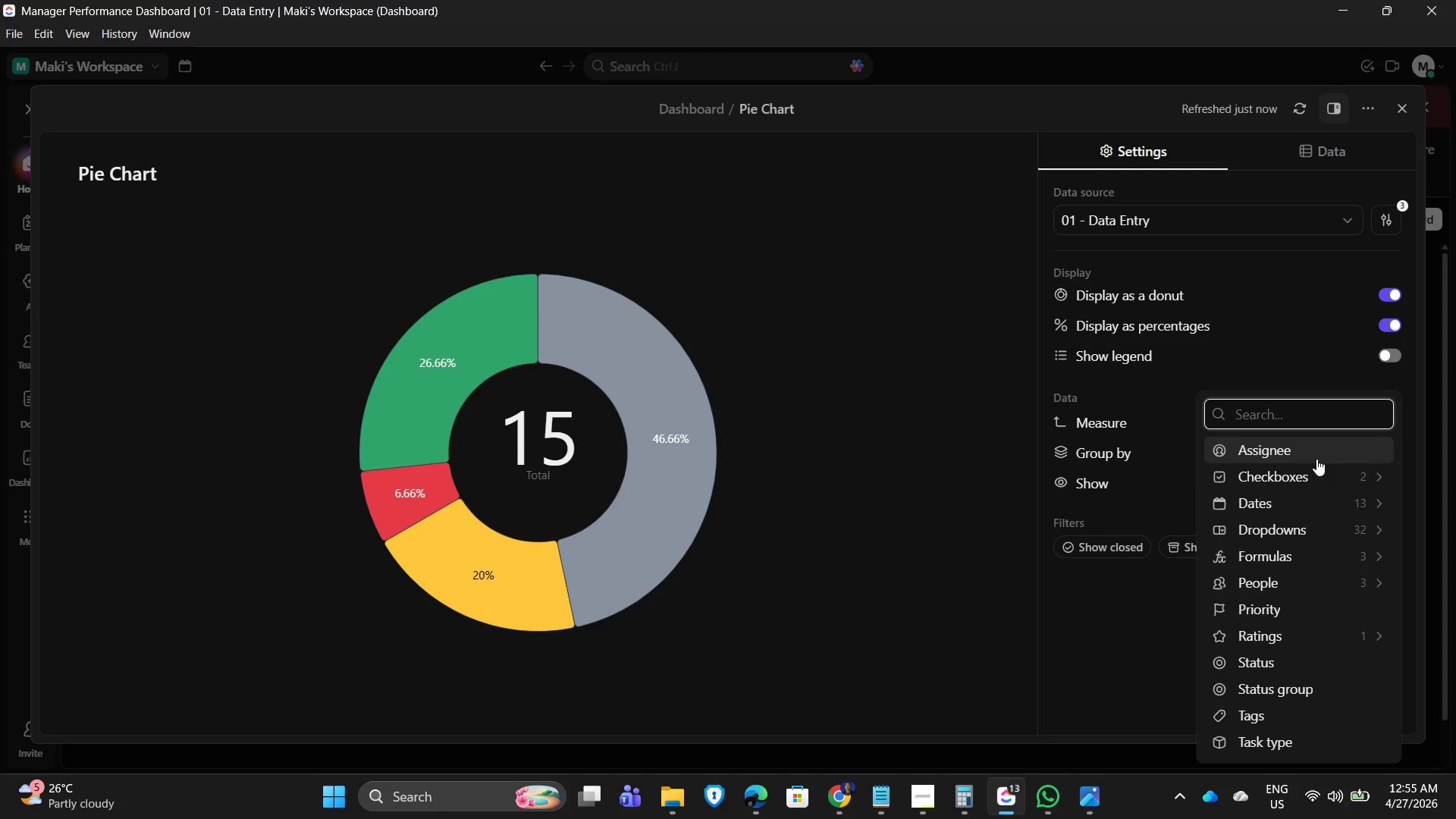 
left_click([1314, 453])
 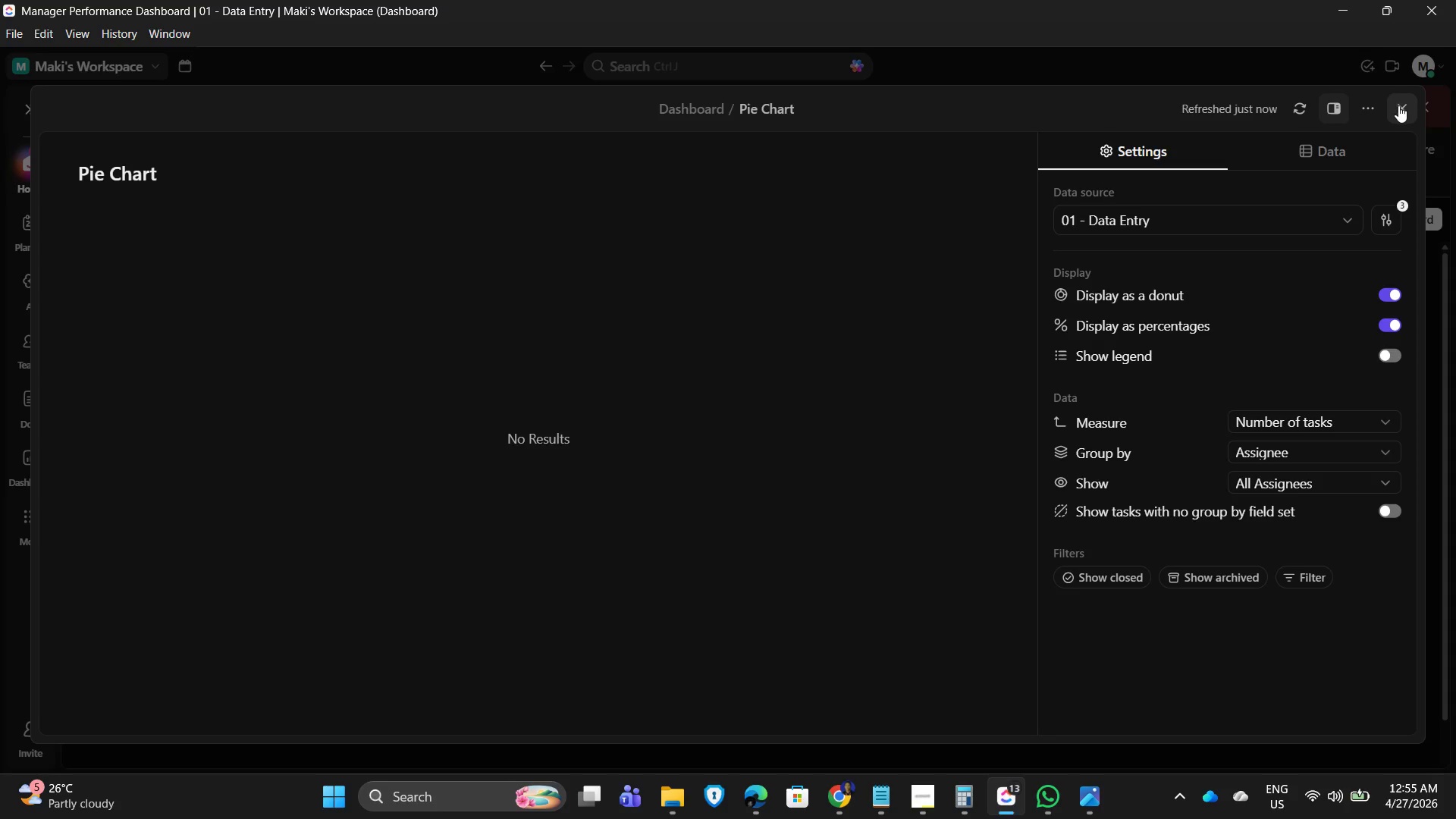 
wait(11.06)
 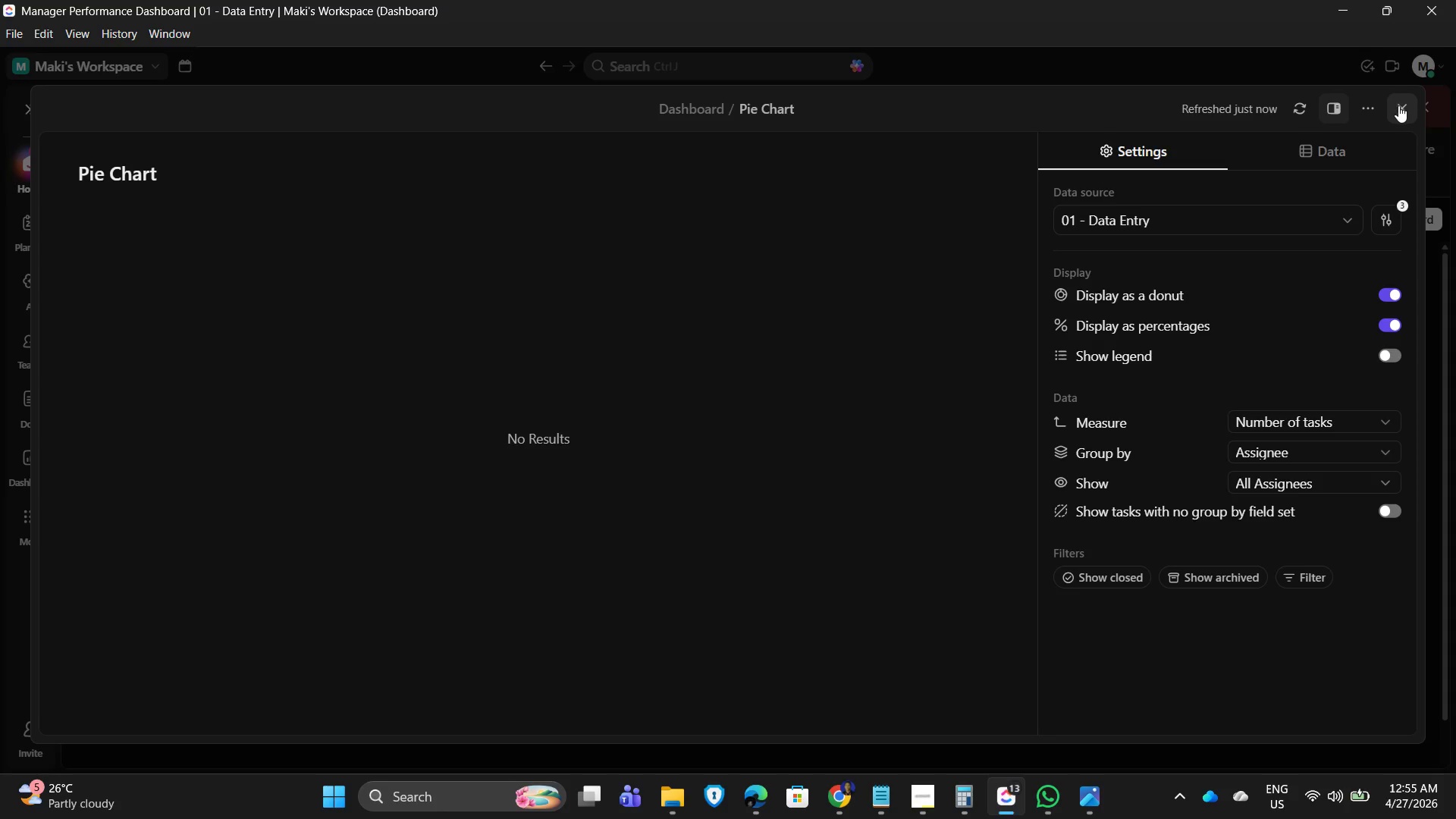 
left_click([1398, 105])
 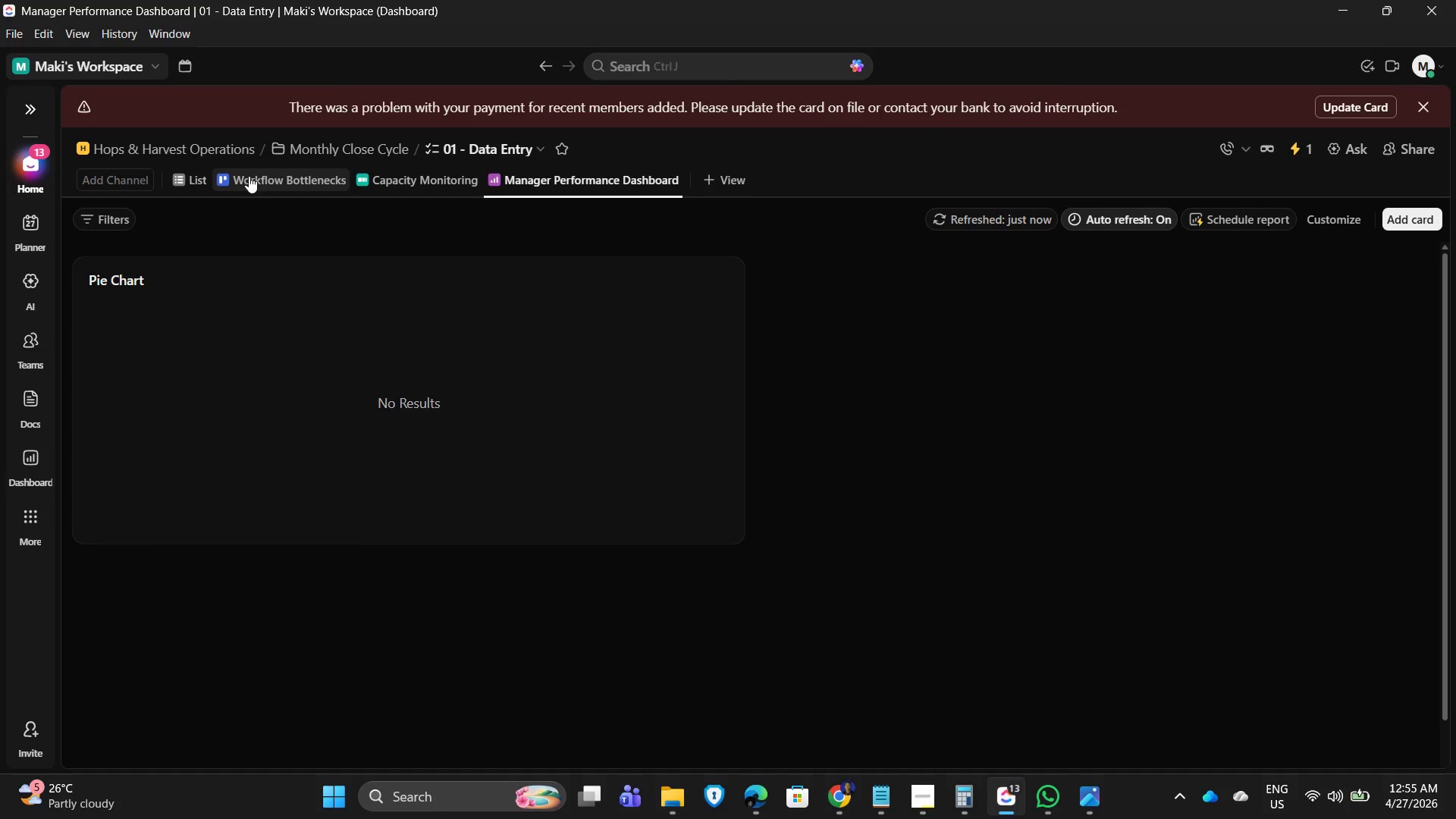 
left_click([249, 176])
 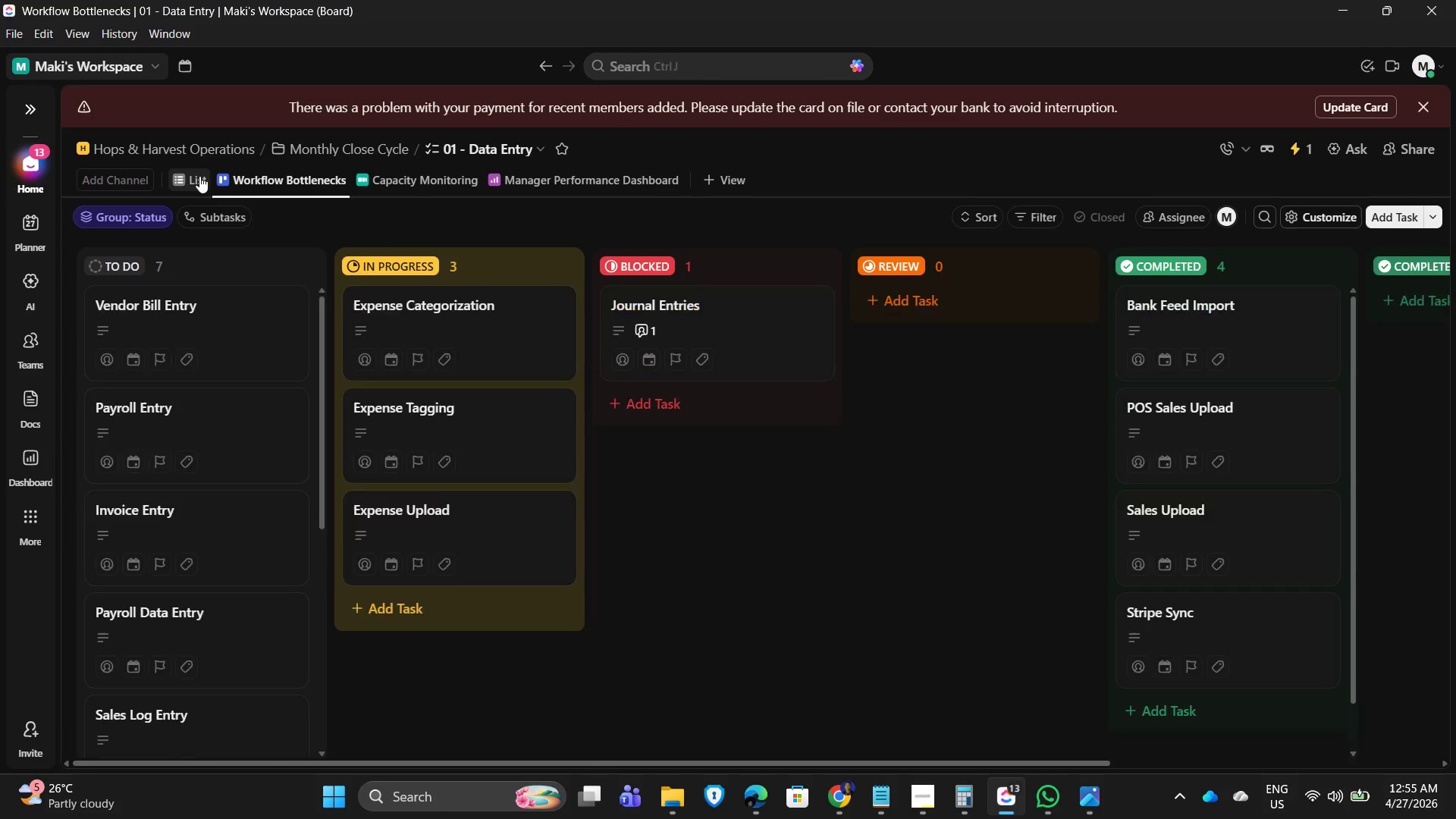 
left_click([187, 176])
 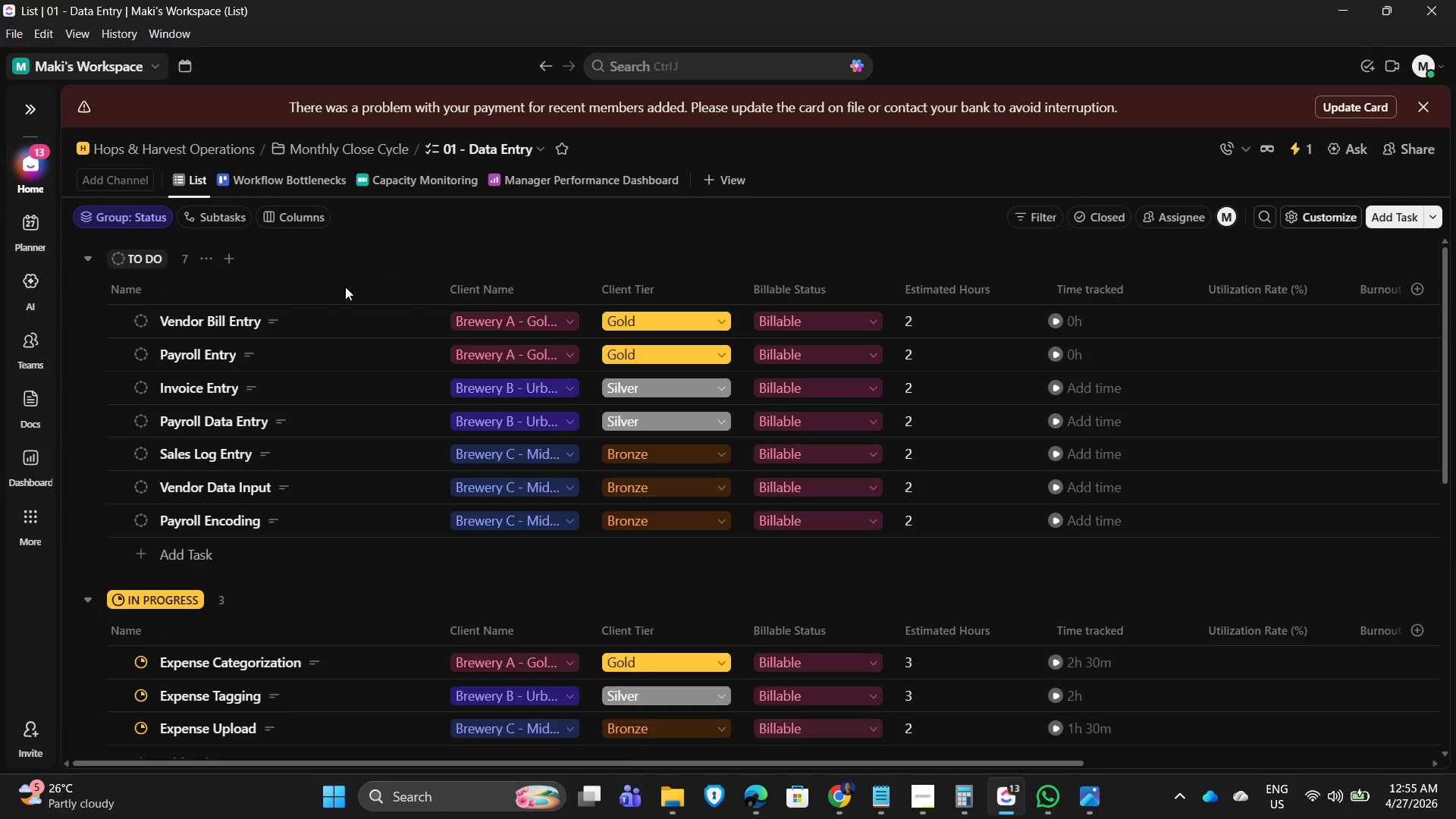 
scroll: coordinate [234, 384], scroll_direction: up, amount: 8.0
 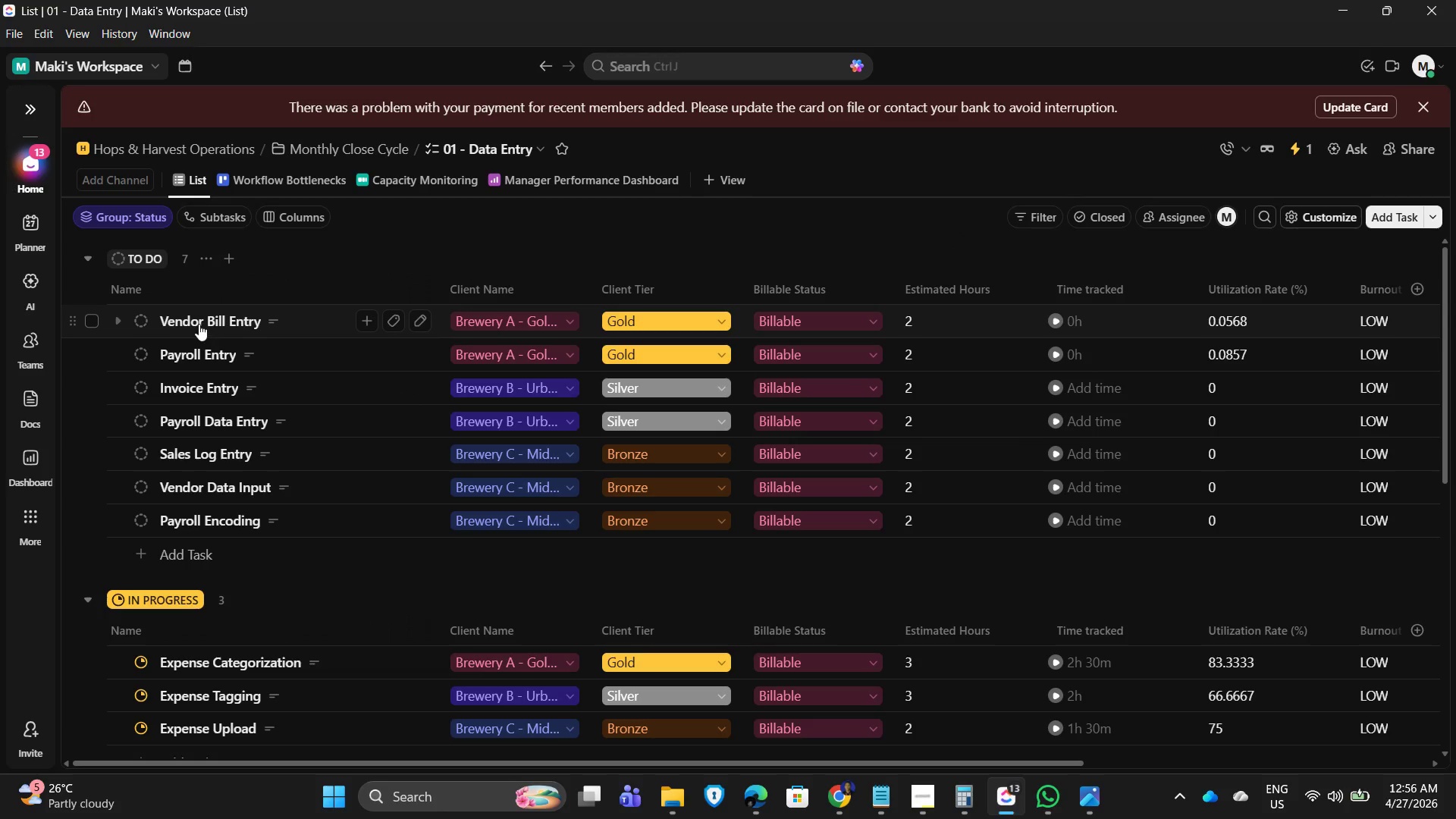 
left_click([199, 324])
 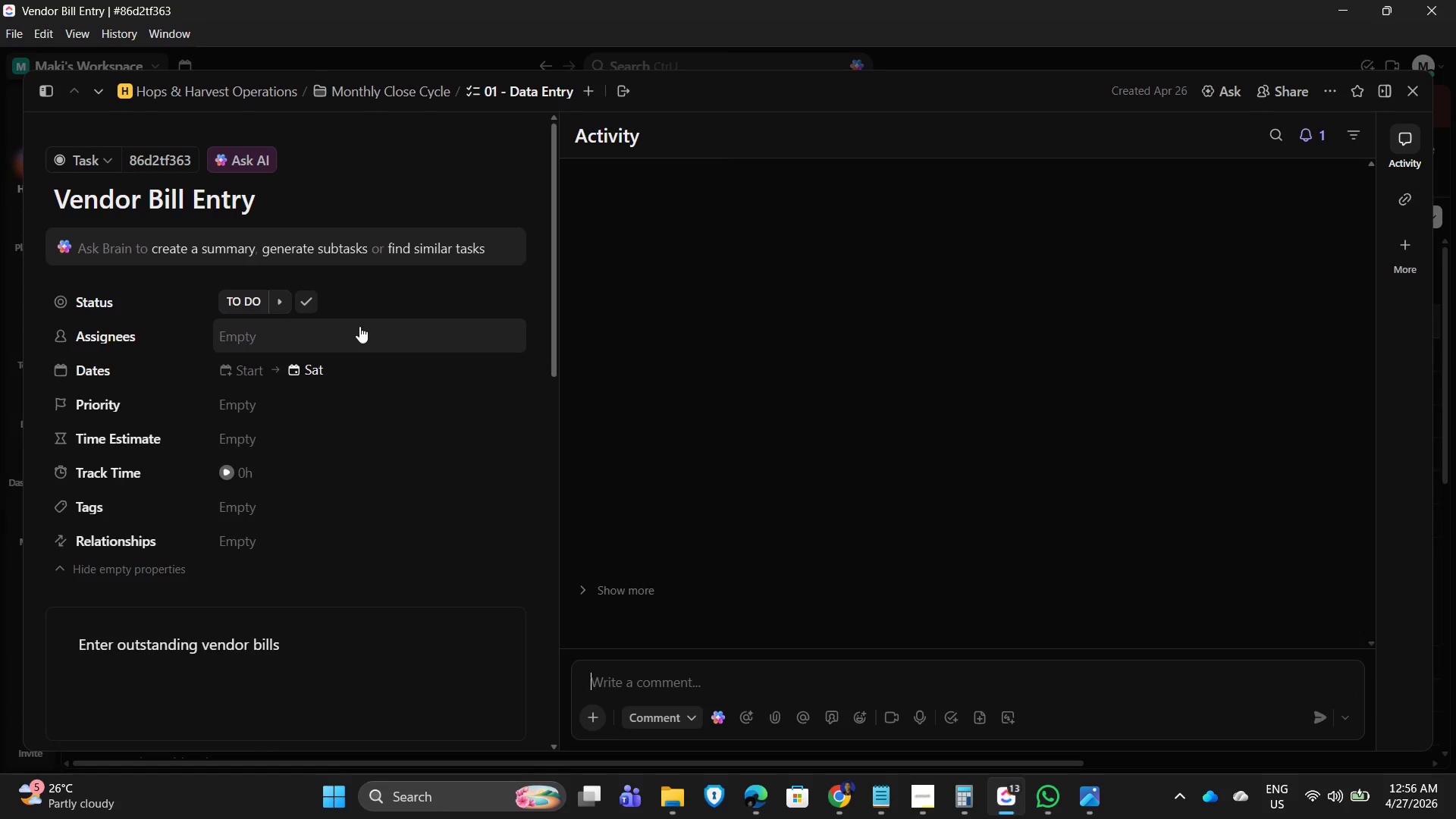 
scroll: coordinate [310, 472], scroll_direction: down, amount: 8.0
 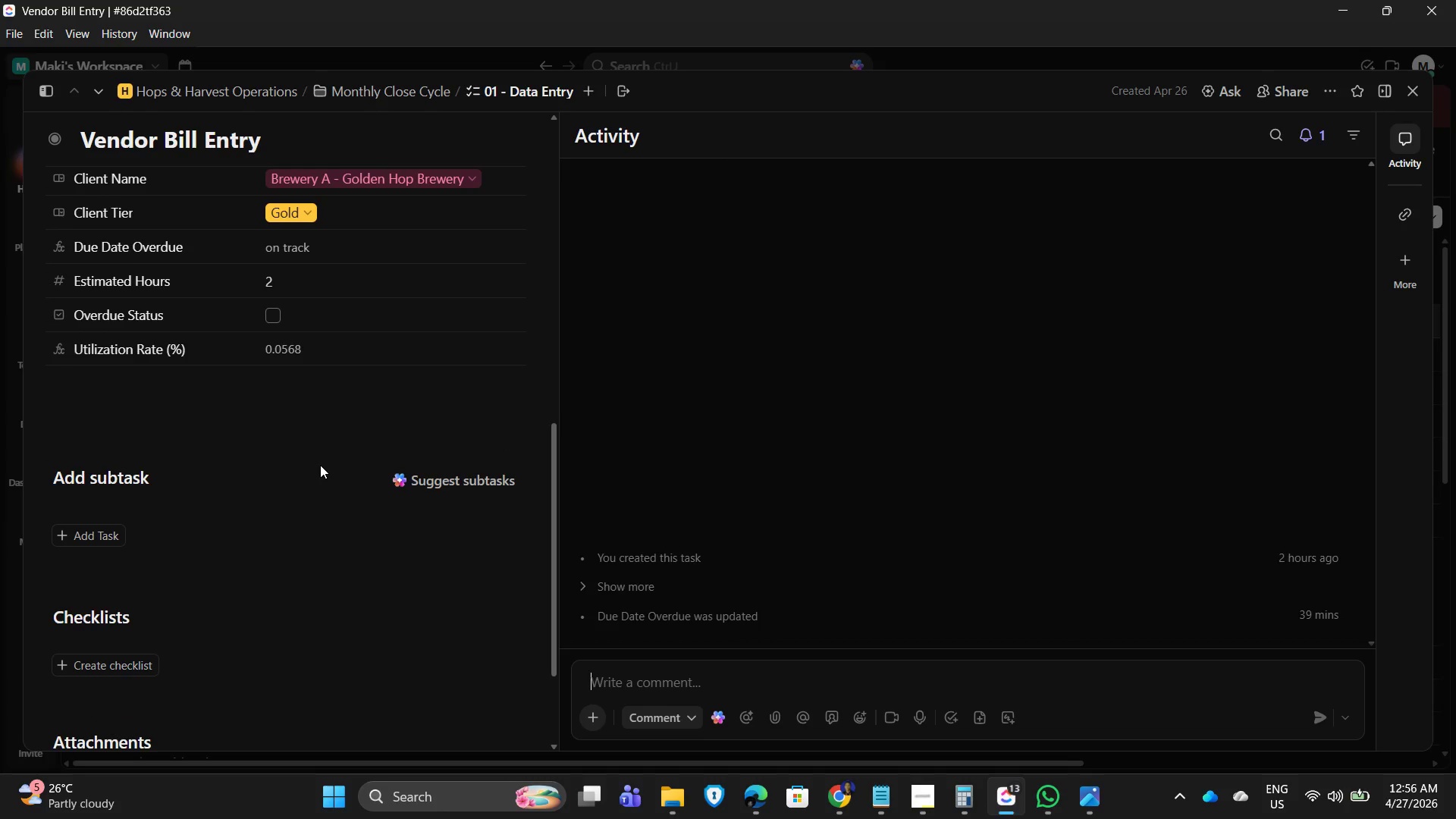 
scroll: coordinate [428, 455], scroll_direction: up, amount: 7.0
 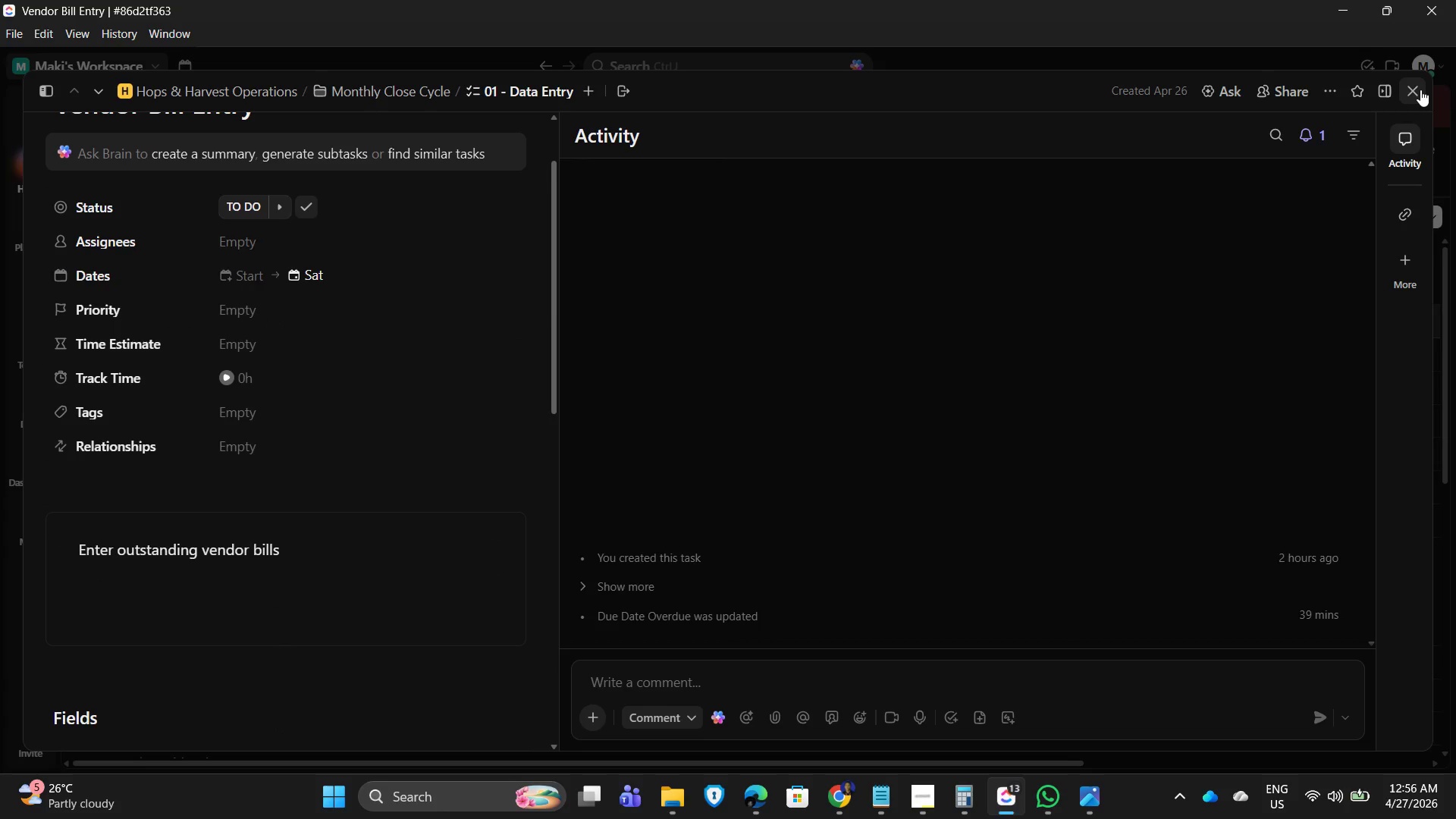 
left_click([1420, 89])
 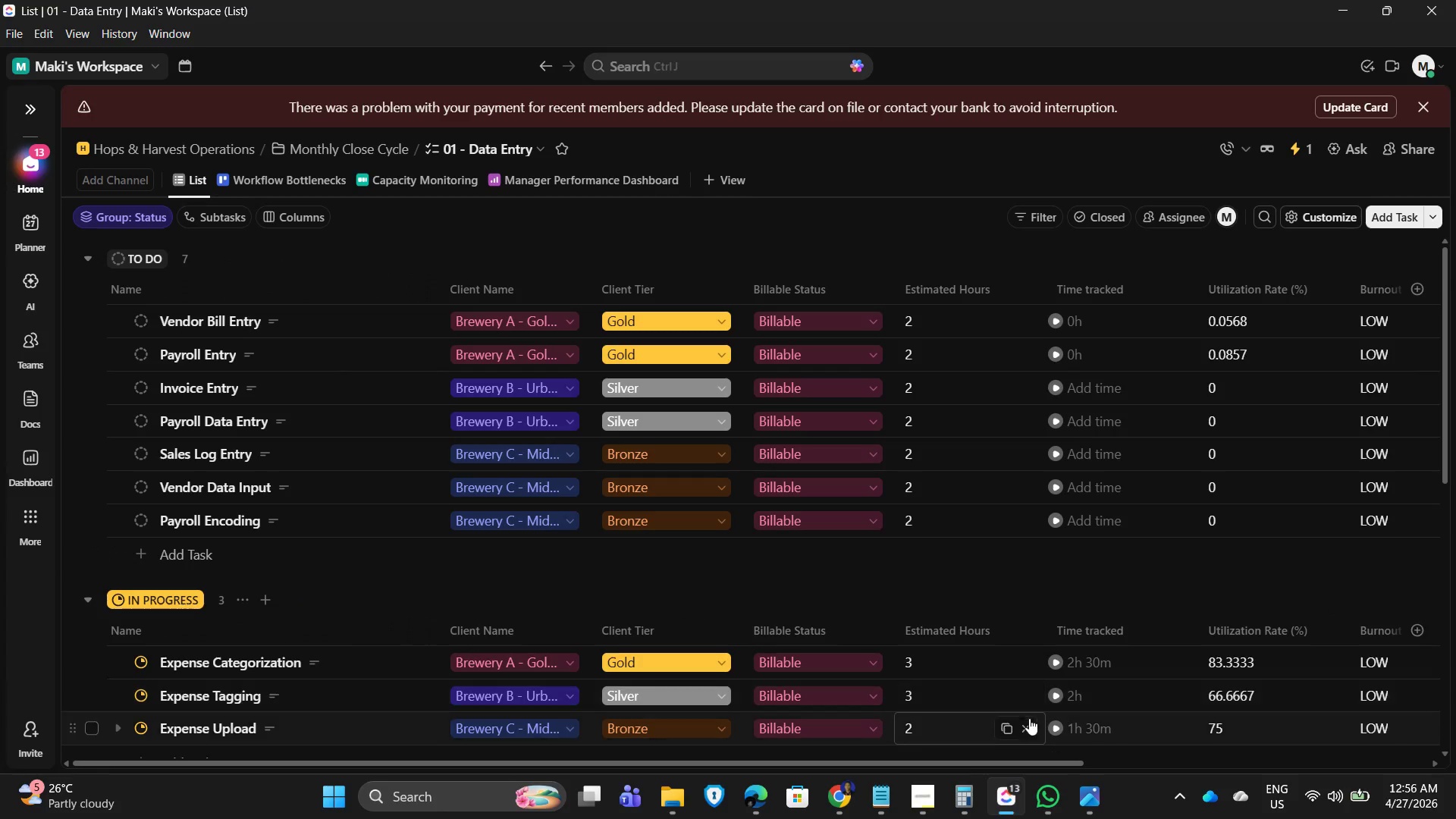 
left_click_drag(start_coordinate=[934, 762], to_coordinate=[1154, 759])
 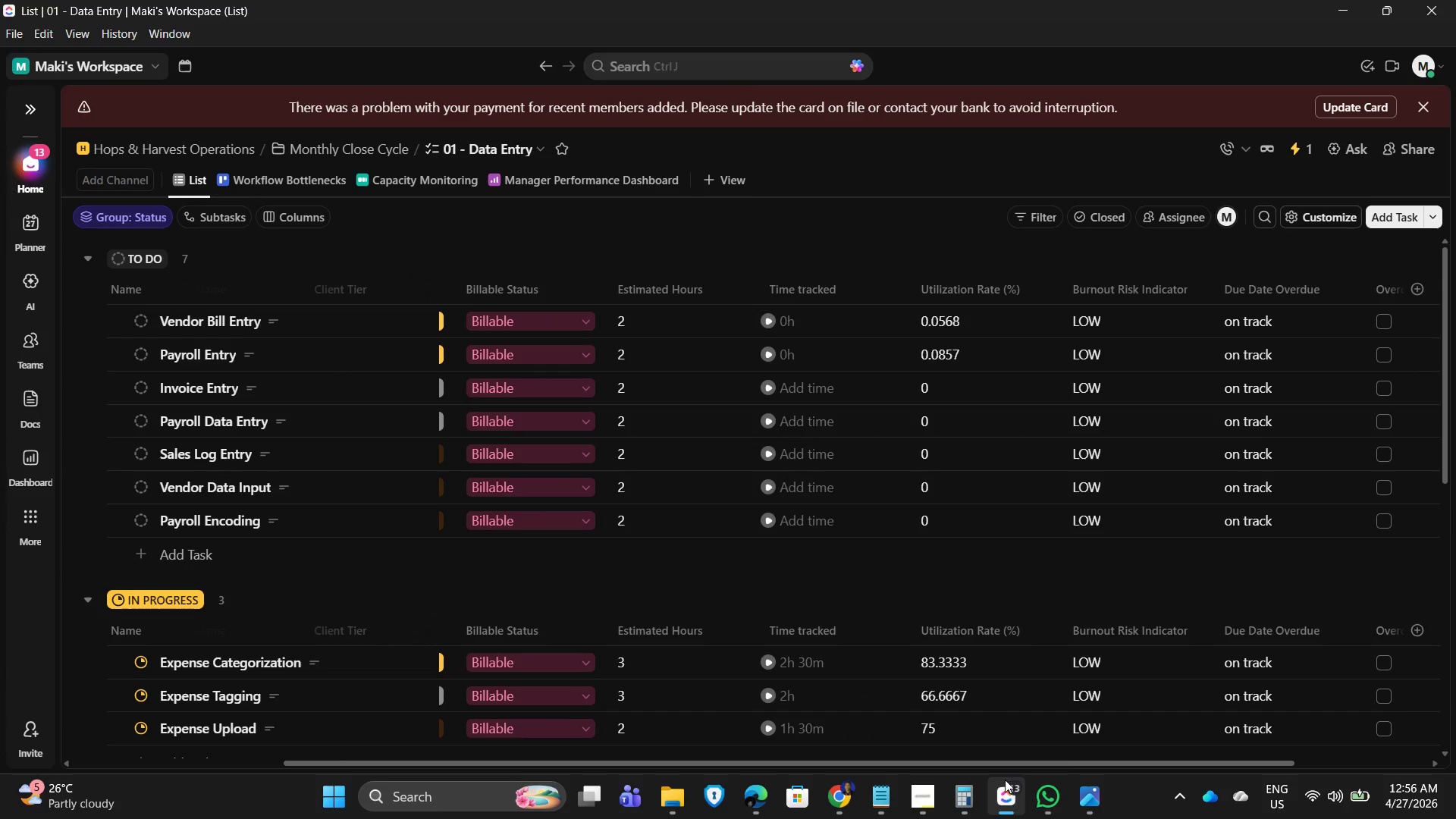 
left_click_drag(start_coordinate=[995, 766], to_coordinate=[1230, 730])
 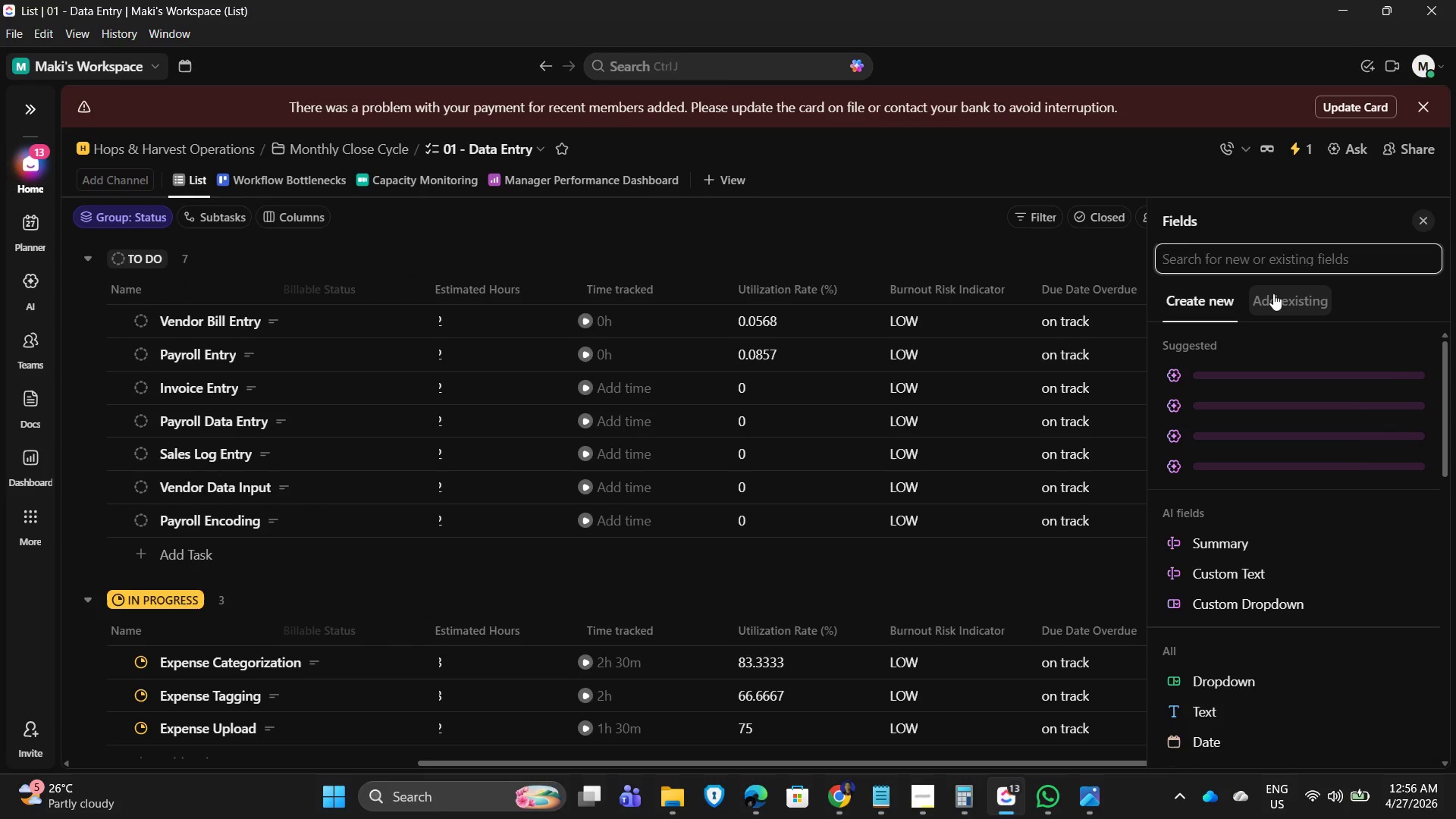 
wait(7.08)
 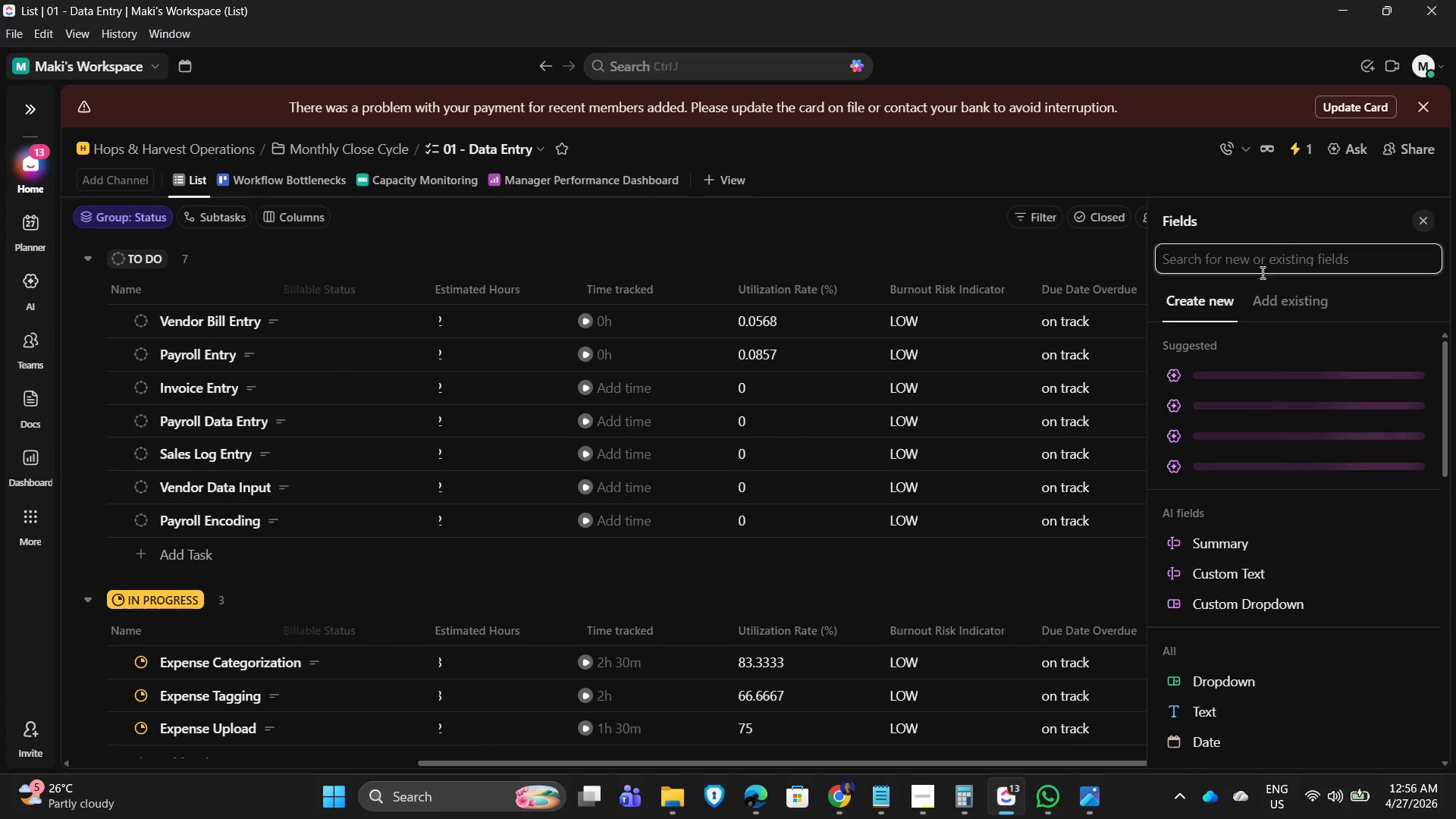 
left_click([1273, 293])
 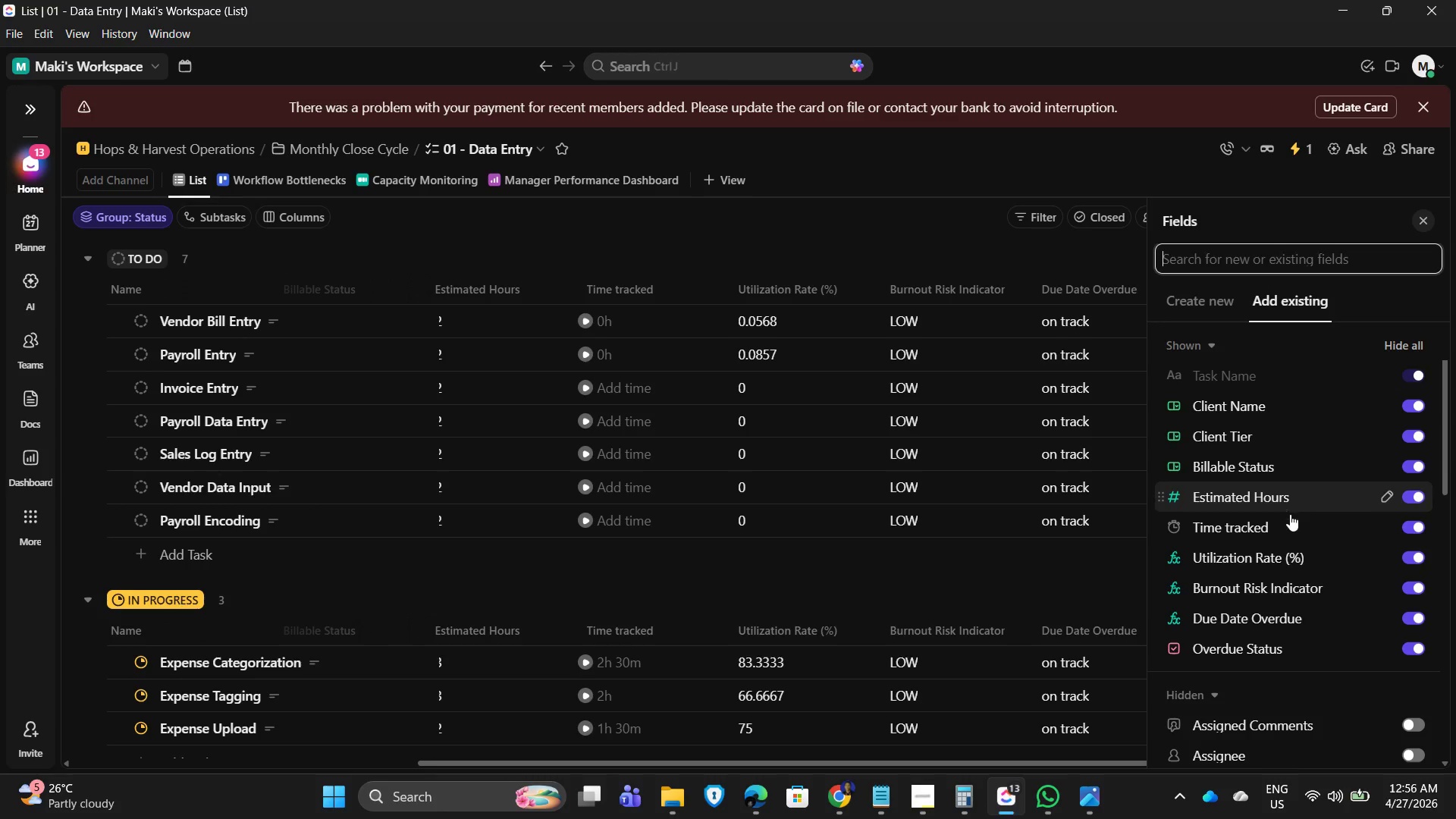 
scroll: coordinate [1303, 640], scroll_direction: down, amount: 2.0
 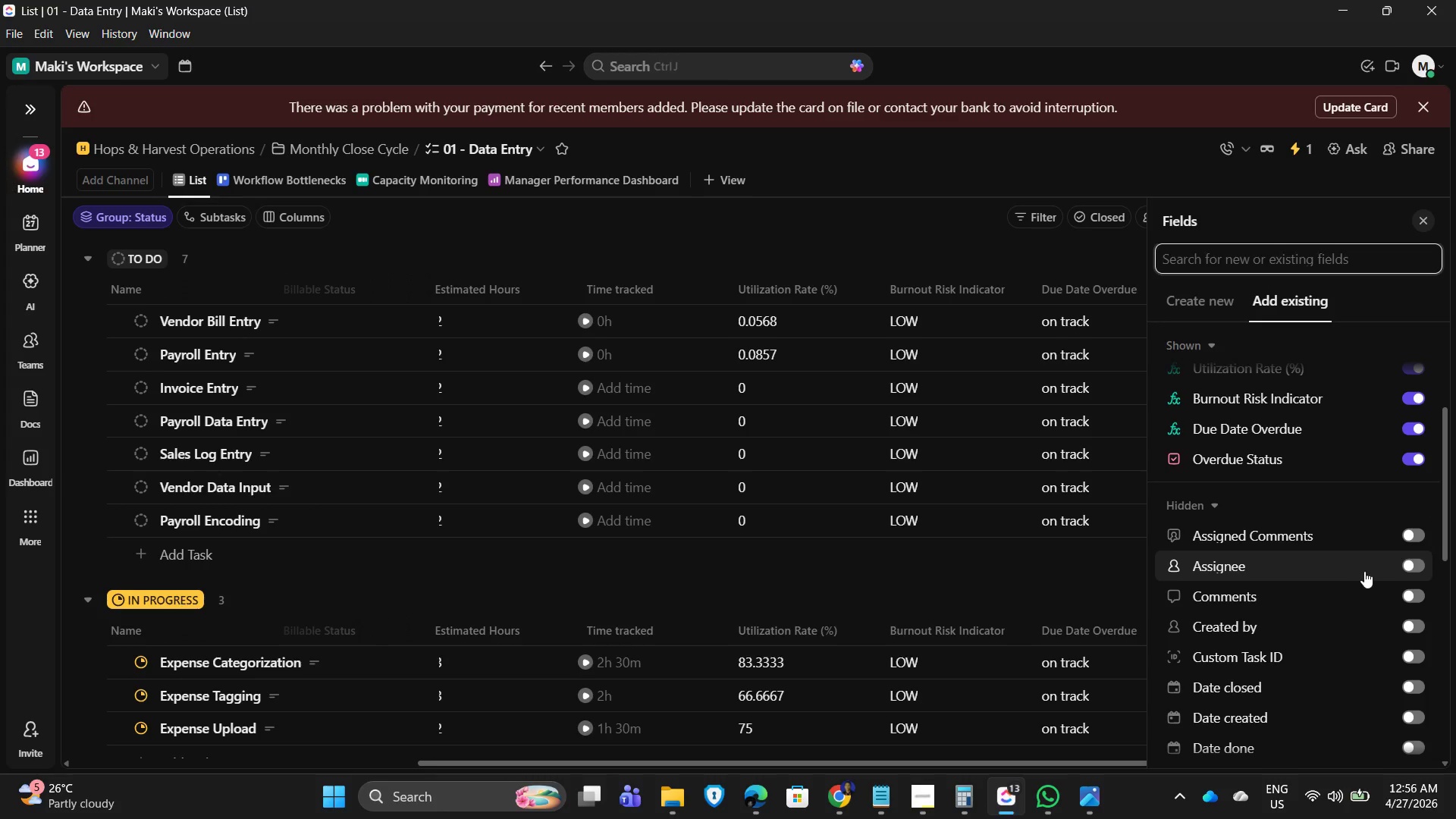 
left_click([1416, 563])
 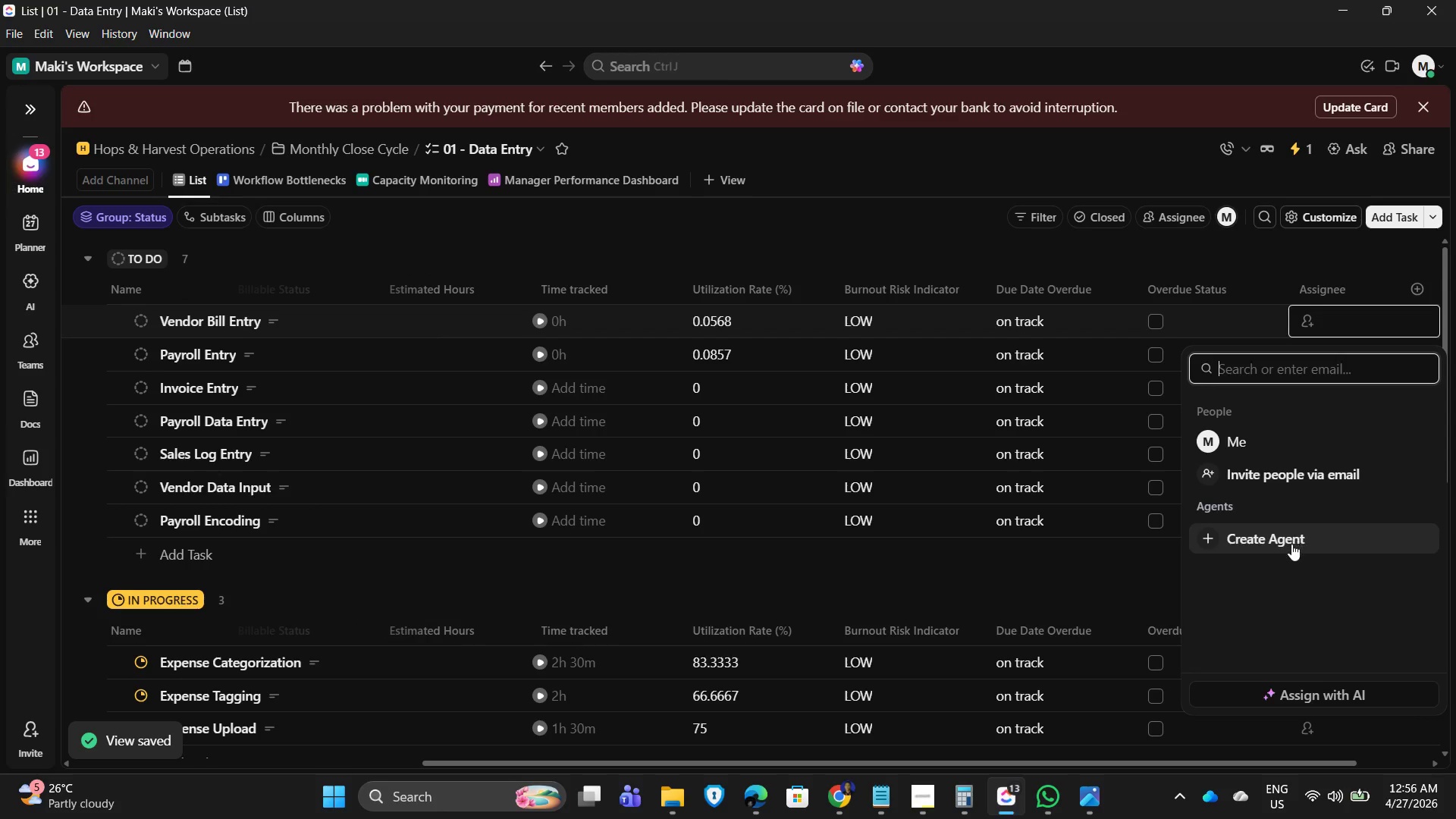 
left_click([1291, 544])
 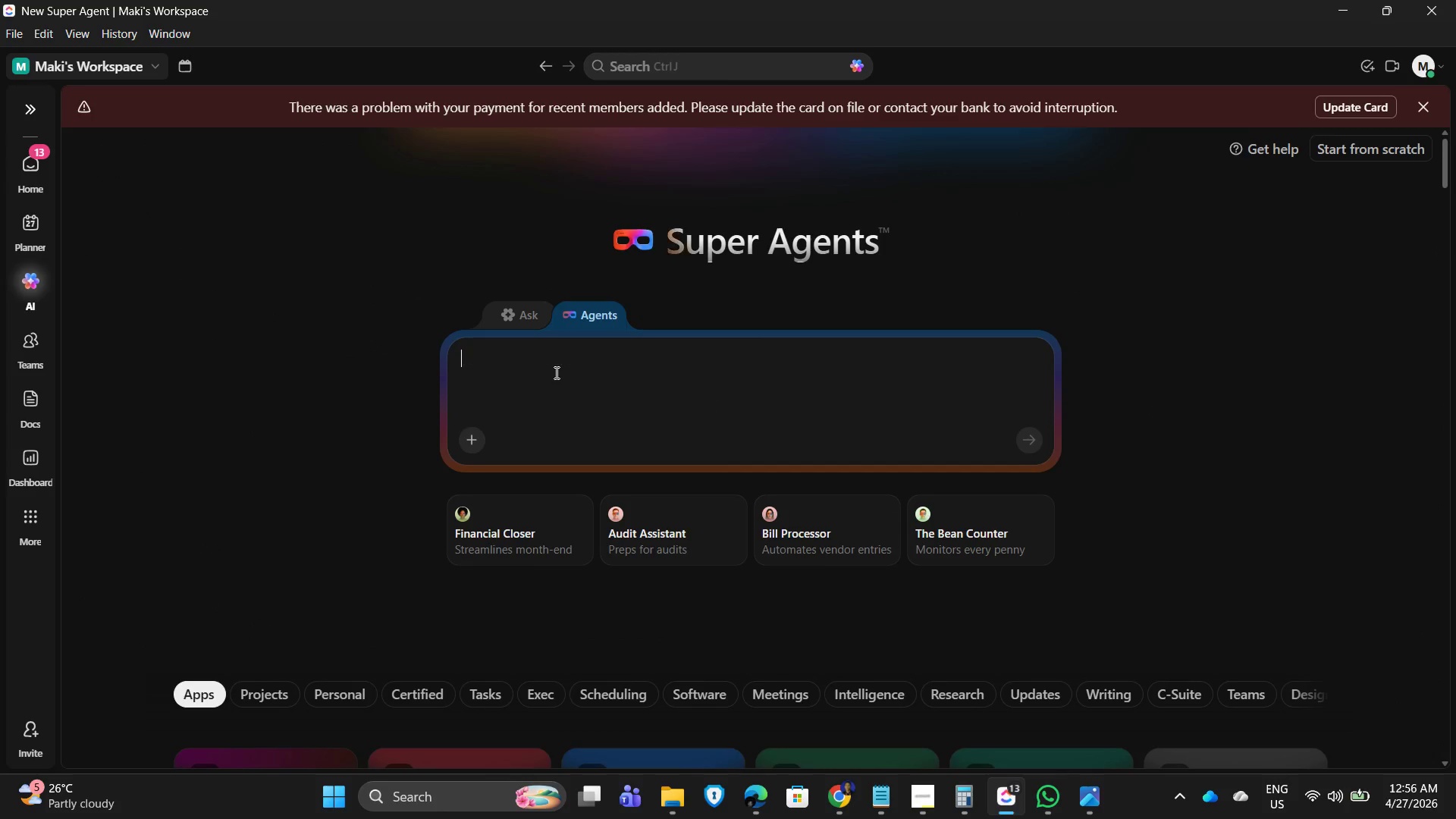 
wait(7.2)
 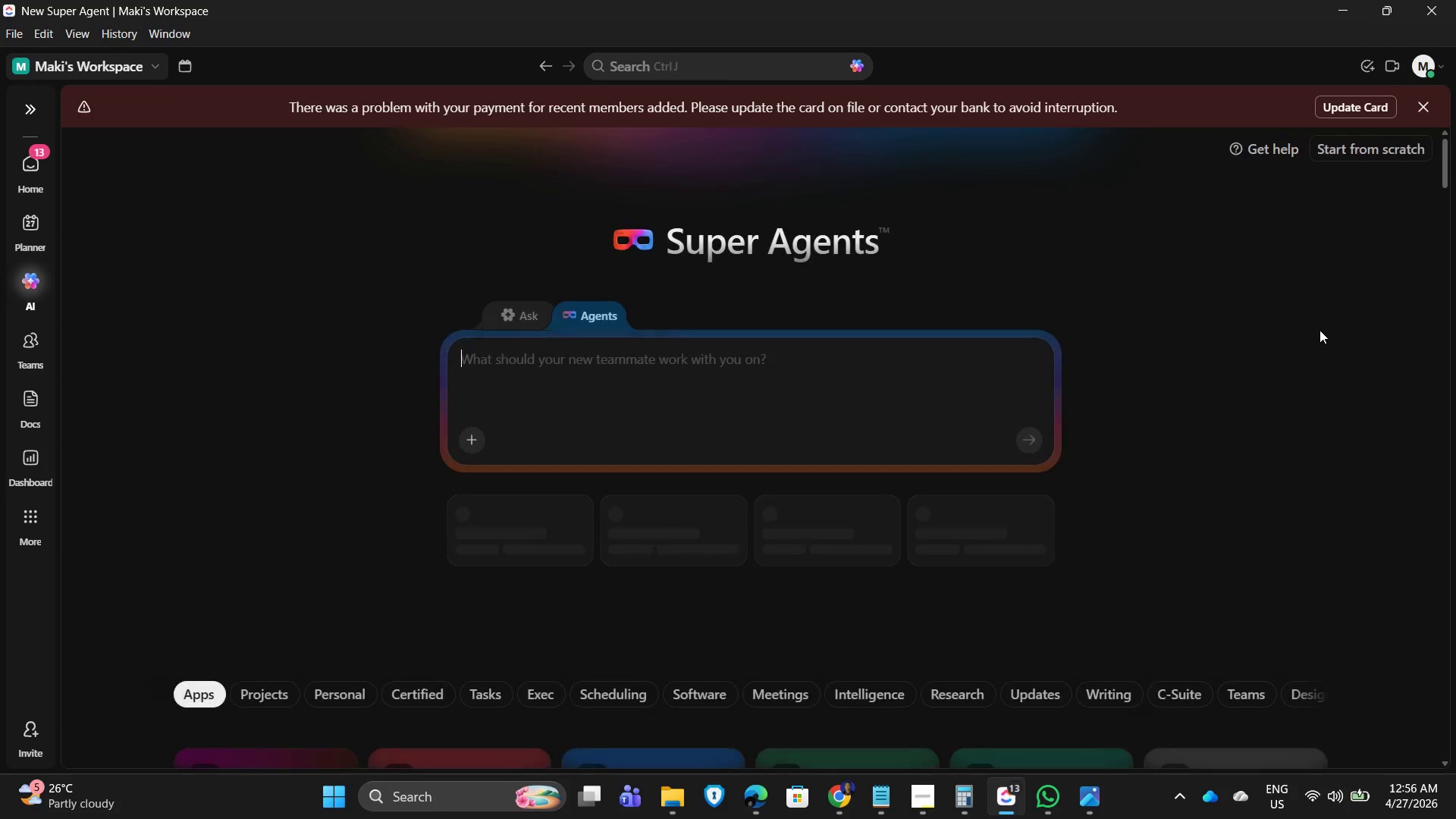 
left_click([555, 372])
 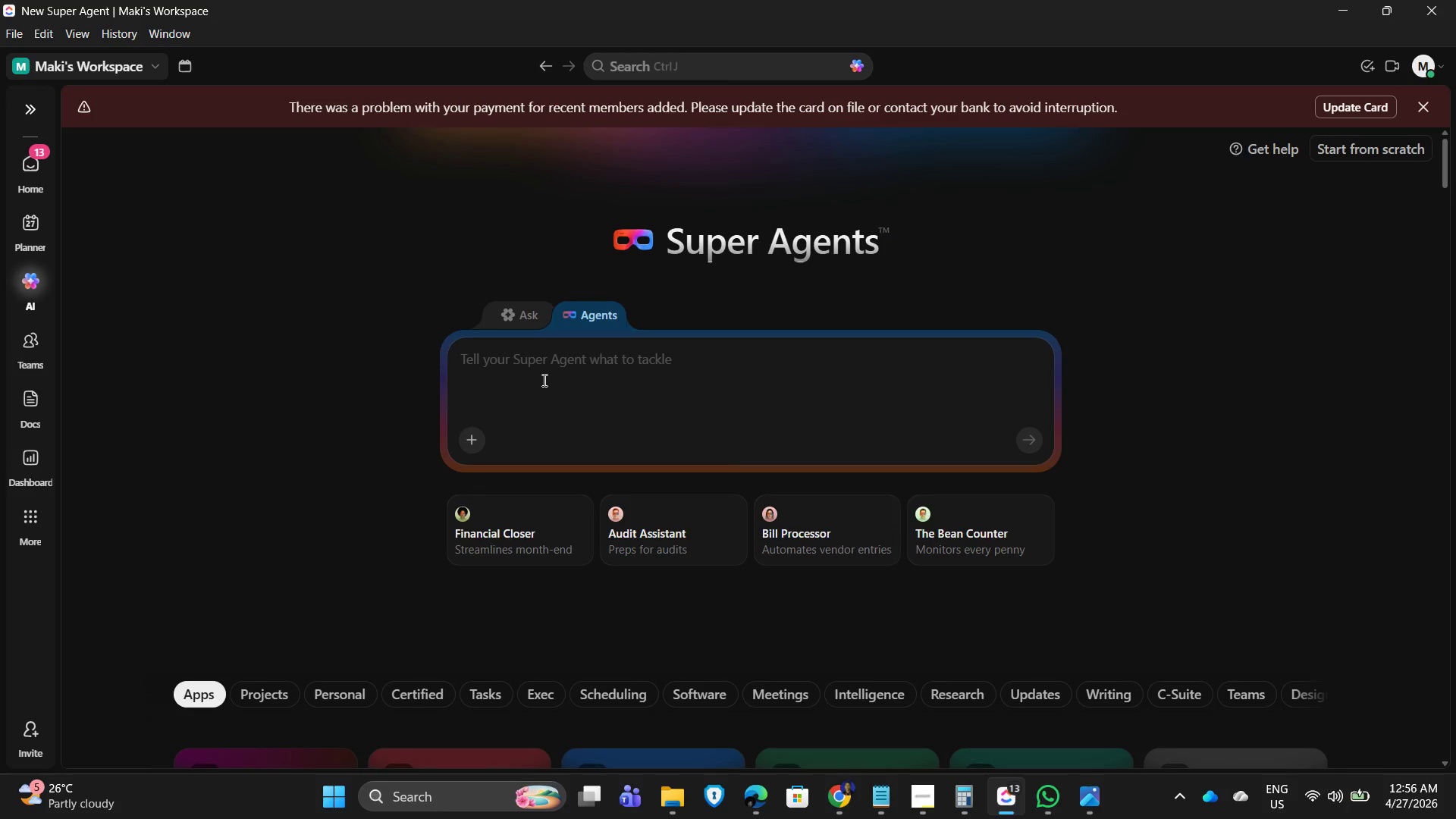 
wait(11.72)
 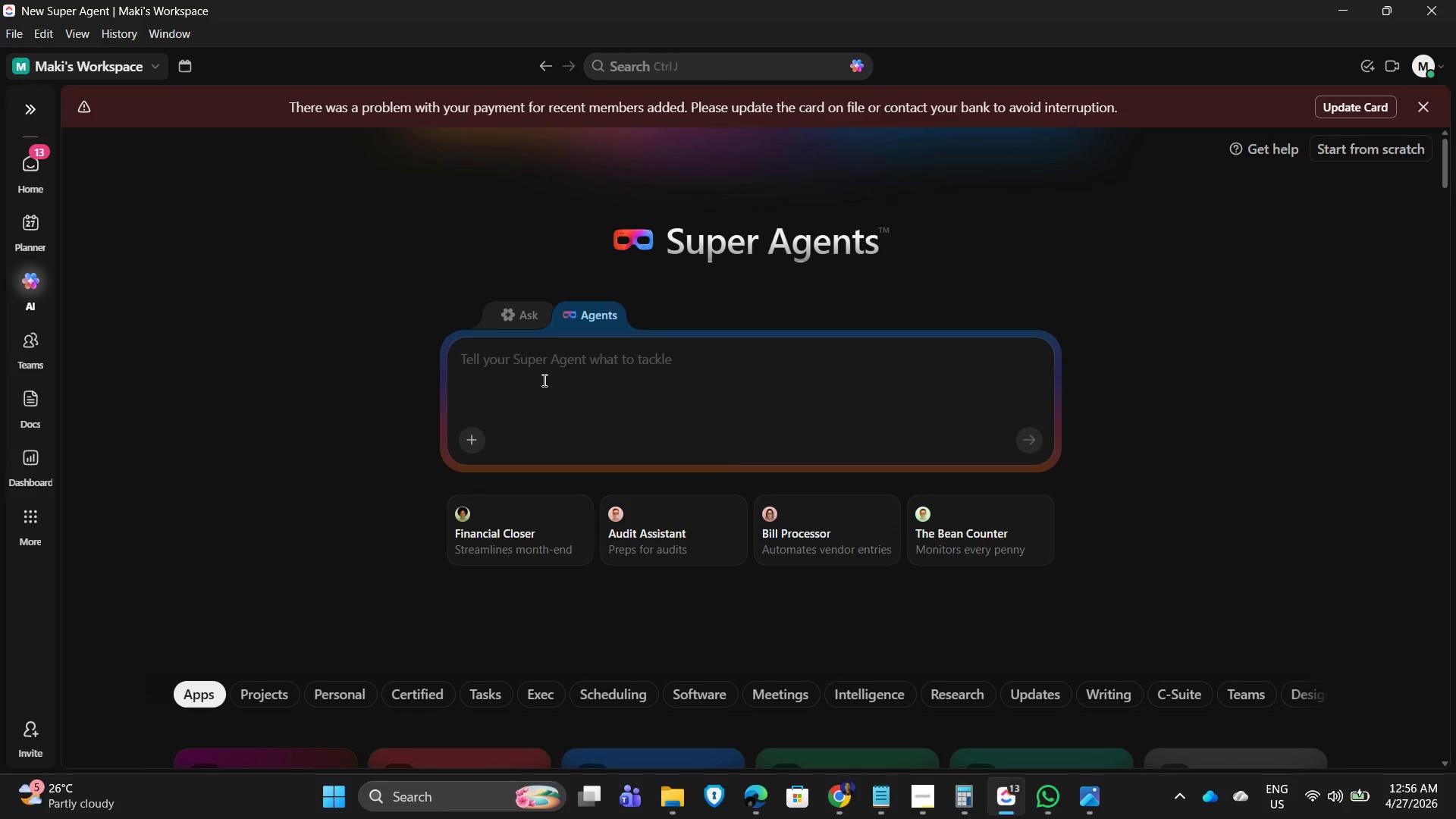 
left_click([957, 522])
 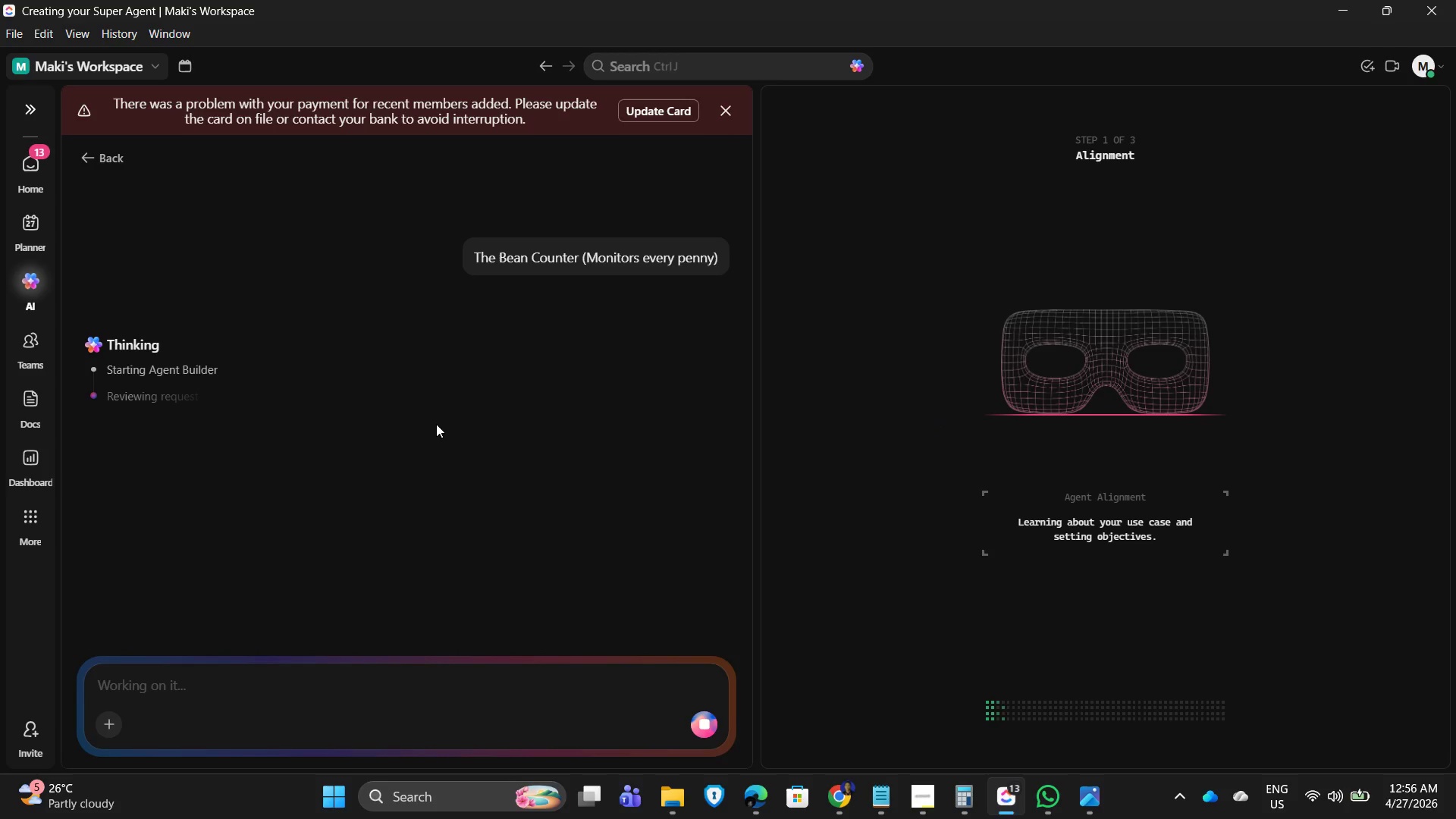 
wait(6.31)
 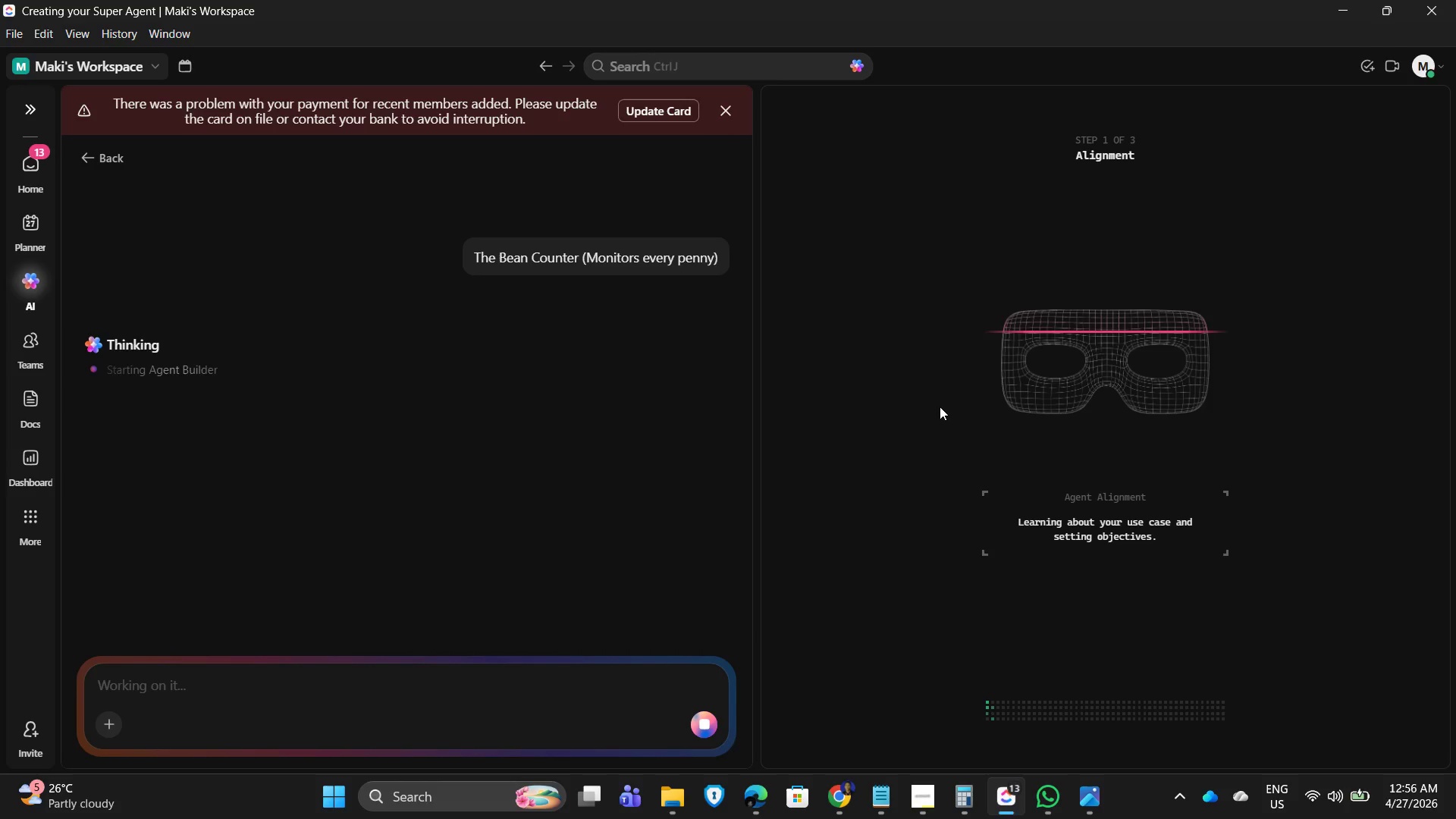 
mouse_move([71, 146])
 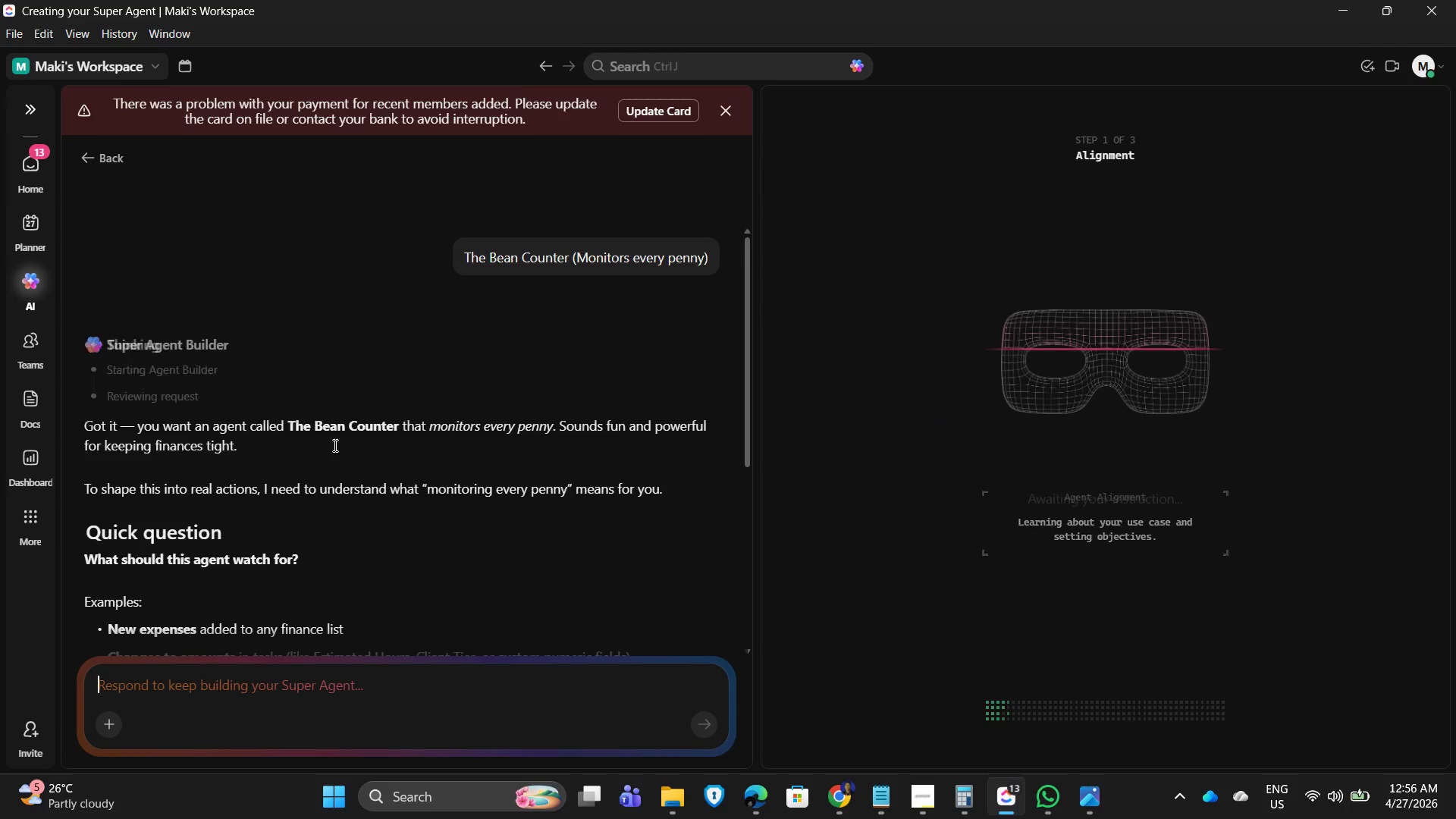 
scroll: coordinate [362, 568], scroll_direction: down, amount: 9.0
 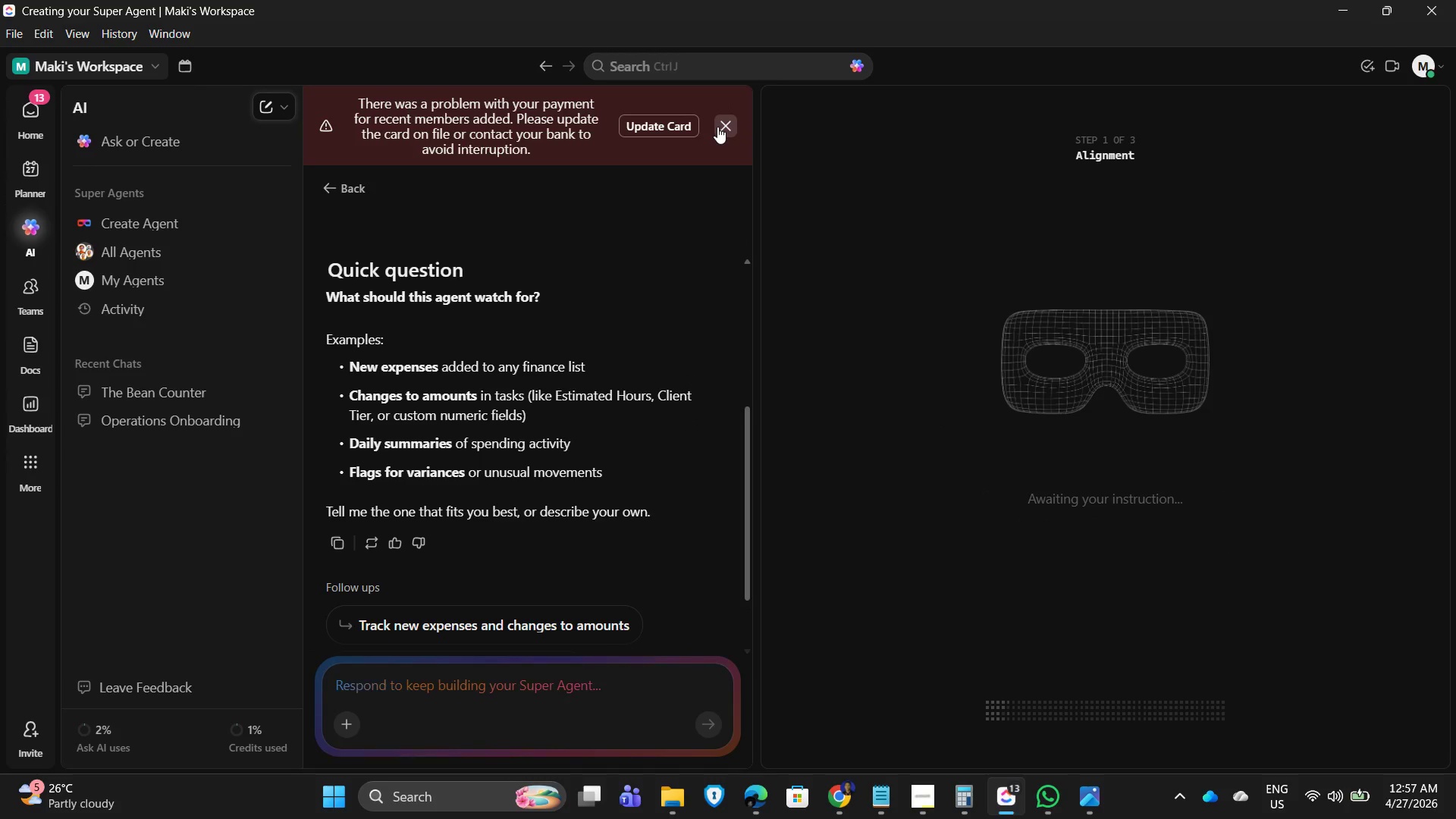 
left_click([728, 124])
 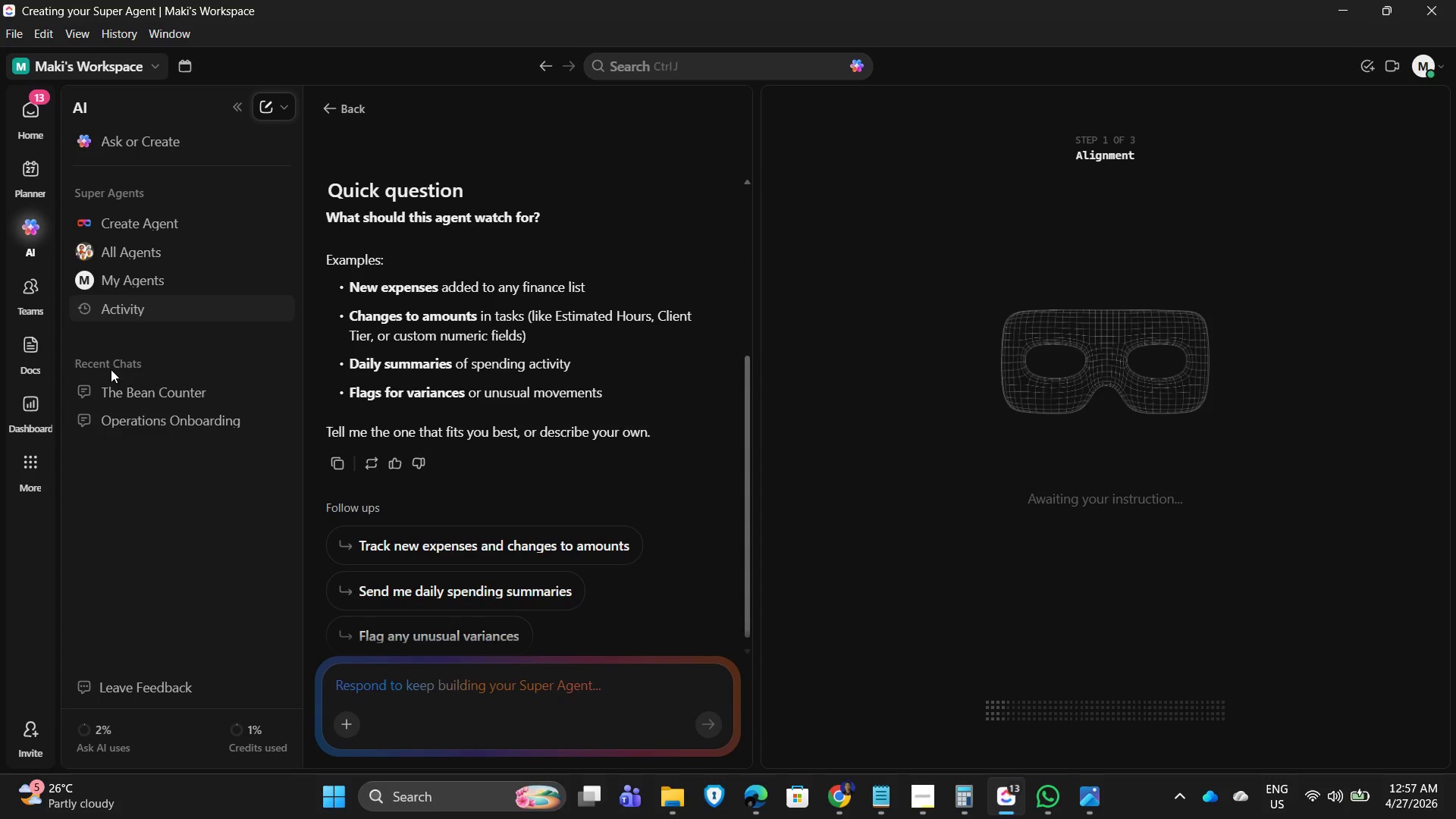 
left_click([238, 110])
 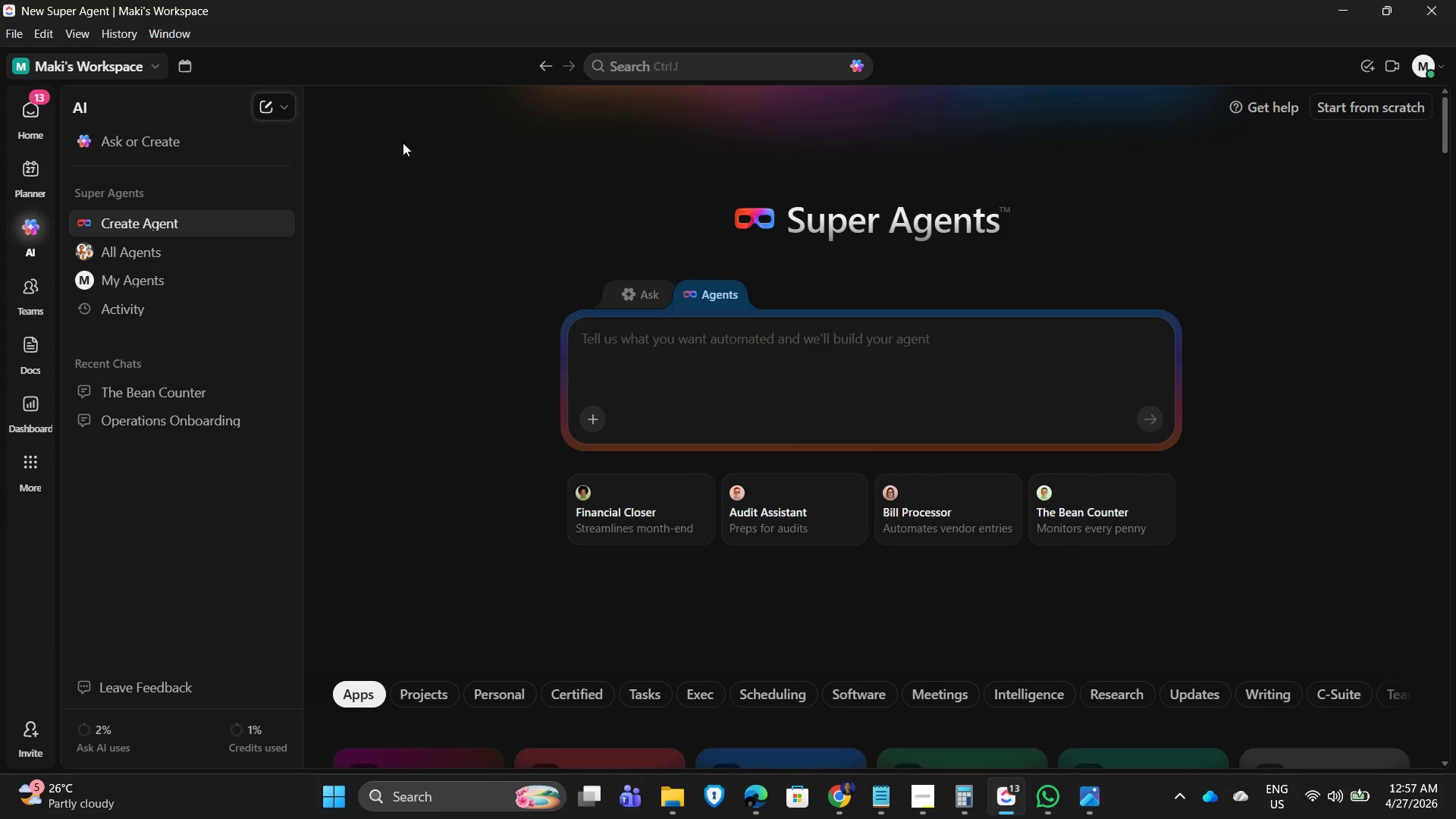 
wait(5.03)
 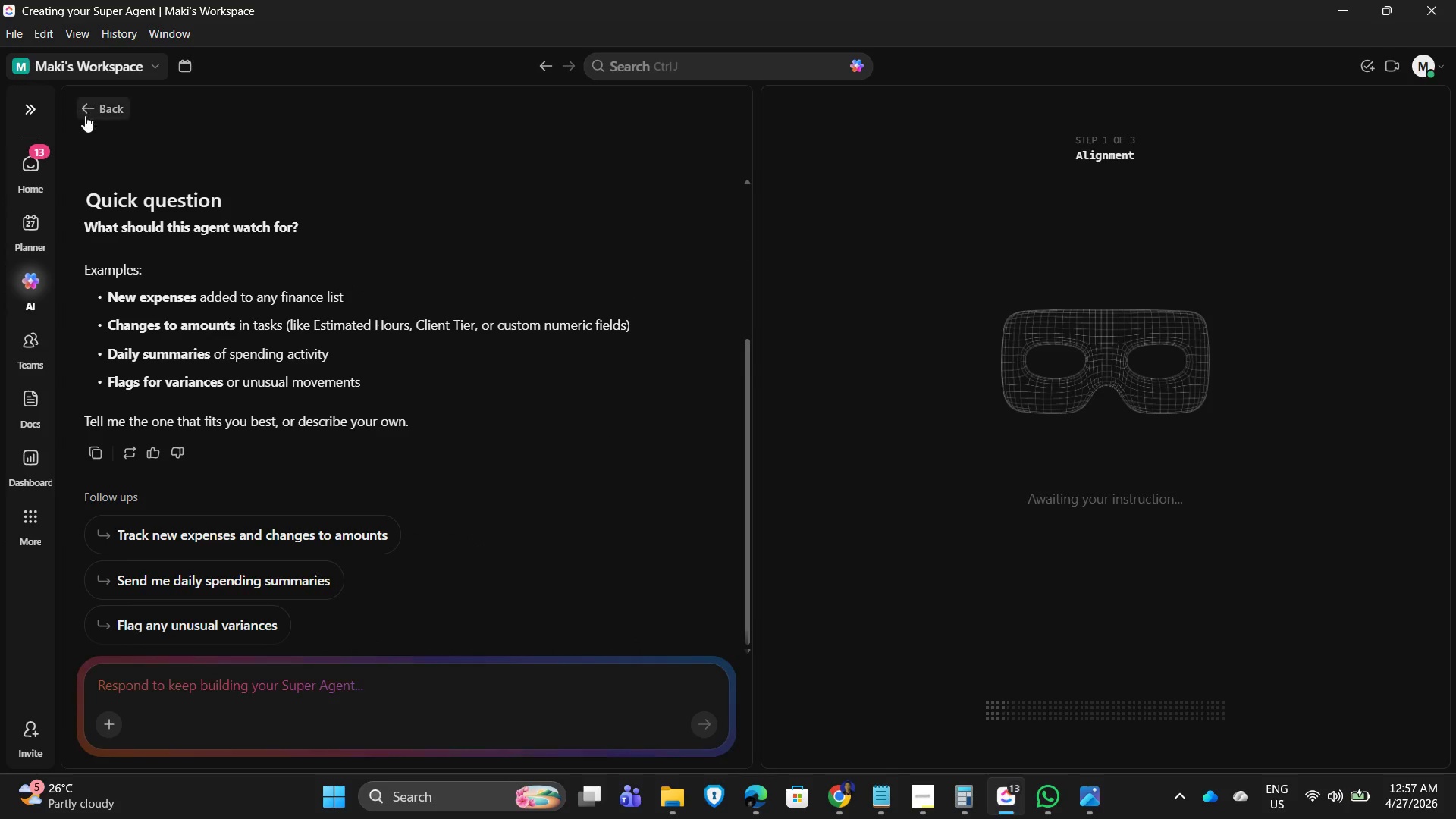 
left_click([551, 67])
 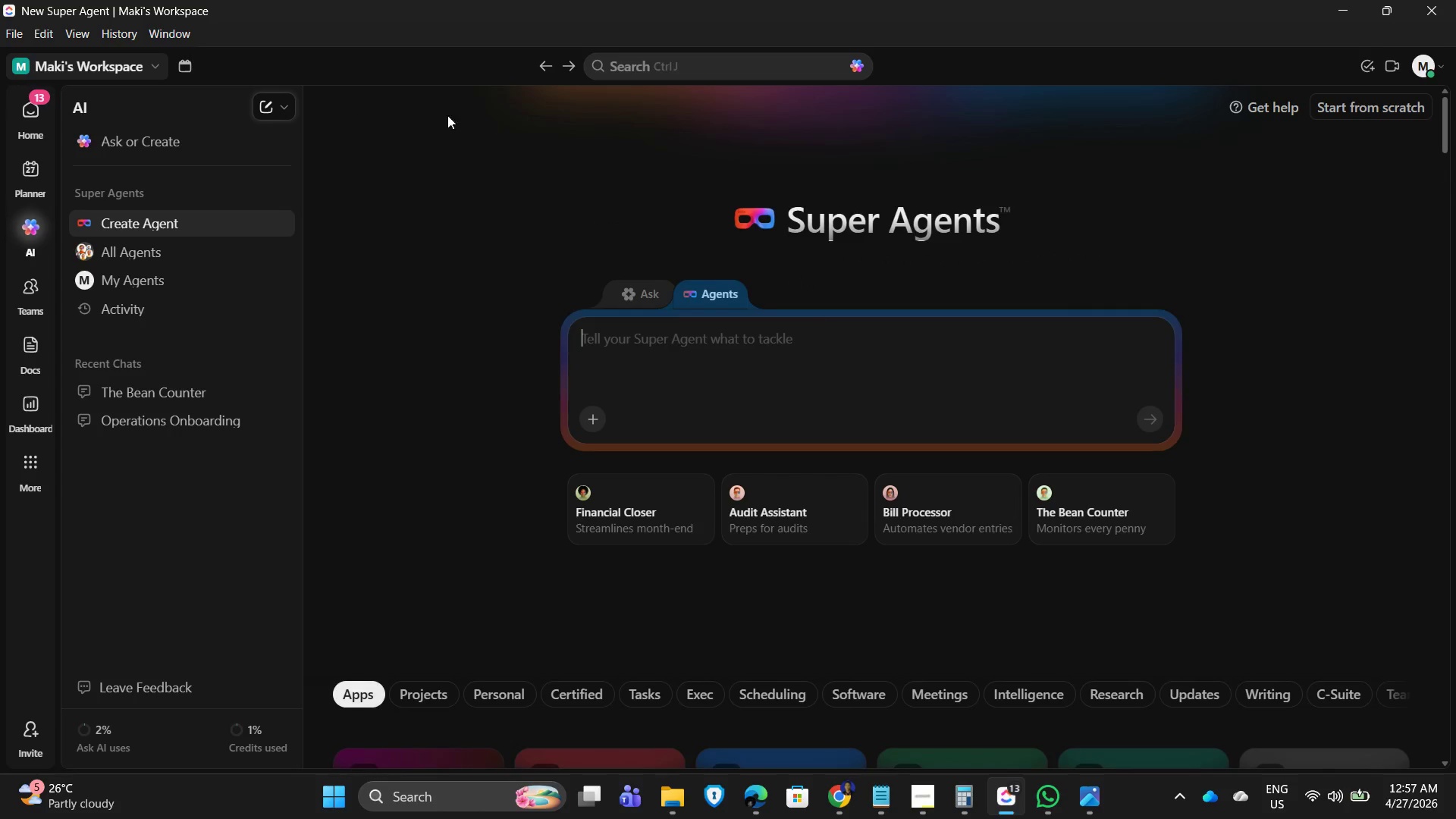 
left_click([542, 61])
 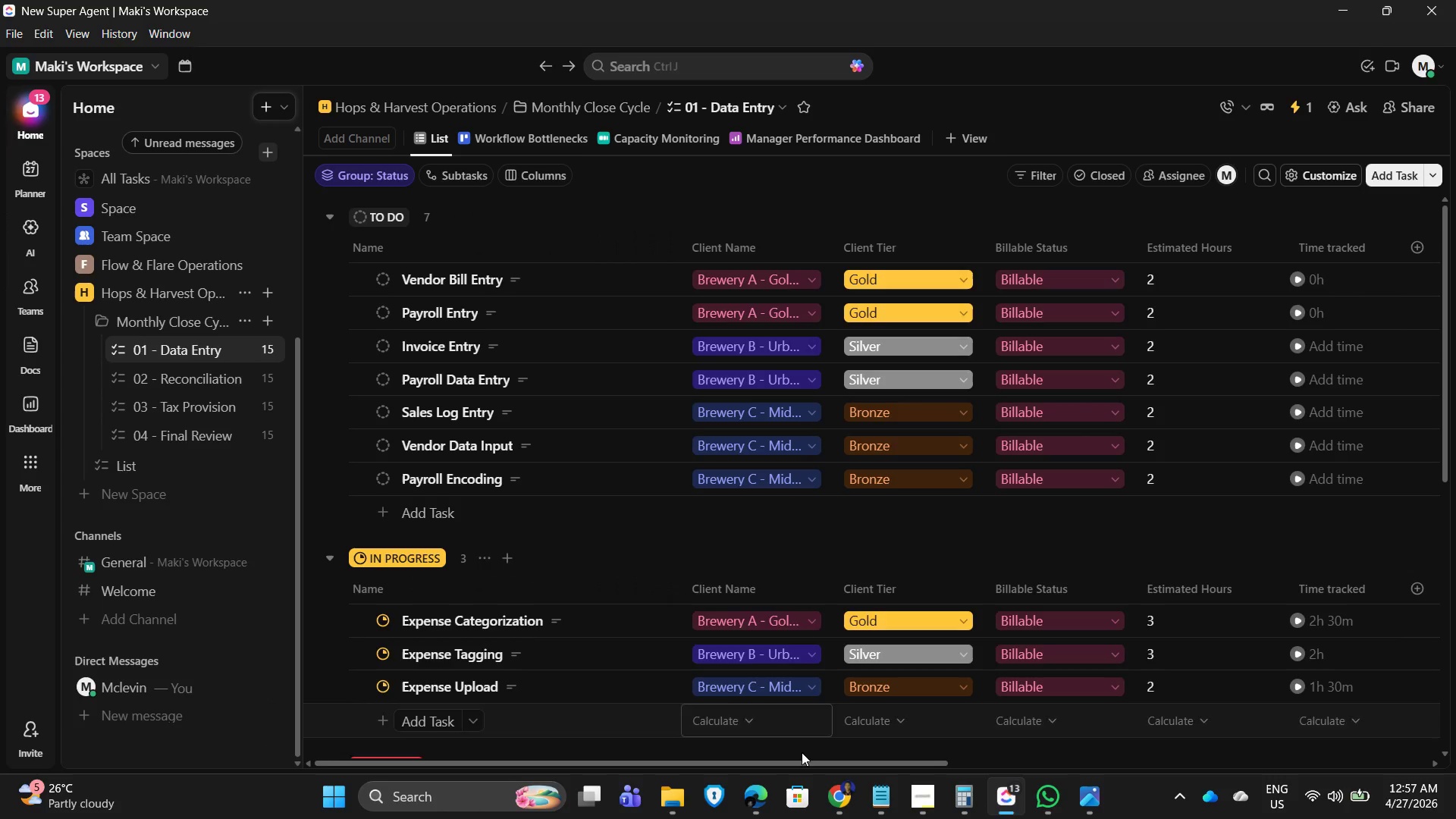 
left_click_drag(start_coordinate=[798, 761], to_coordinate=[1190, 773])
 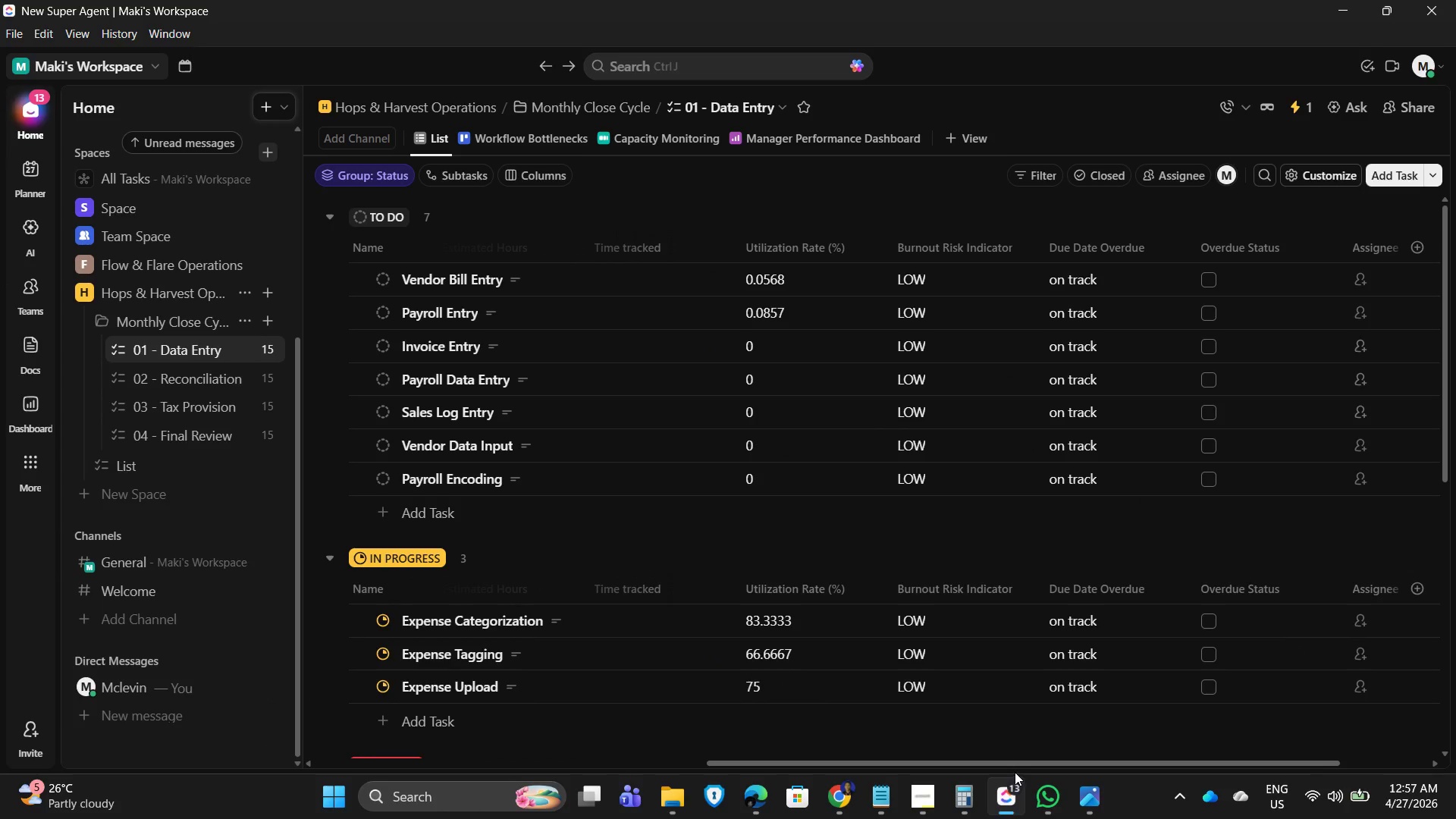 
left_click_drag(start_coordinate=[1018, 766], to_coordinate=[1228, 729])
 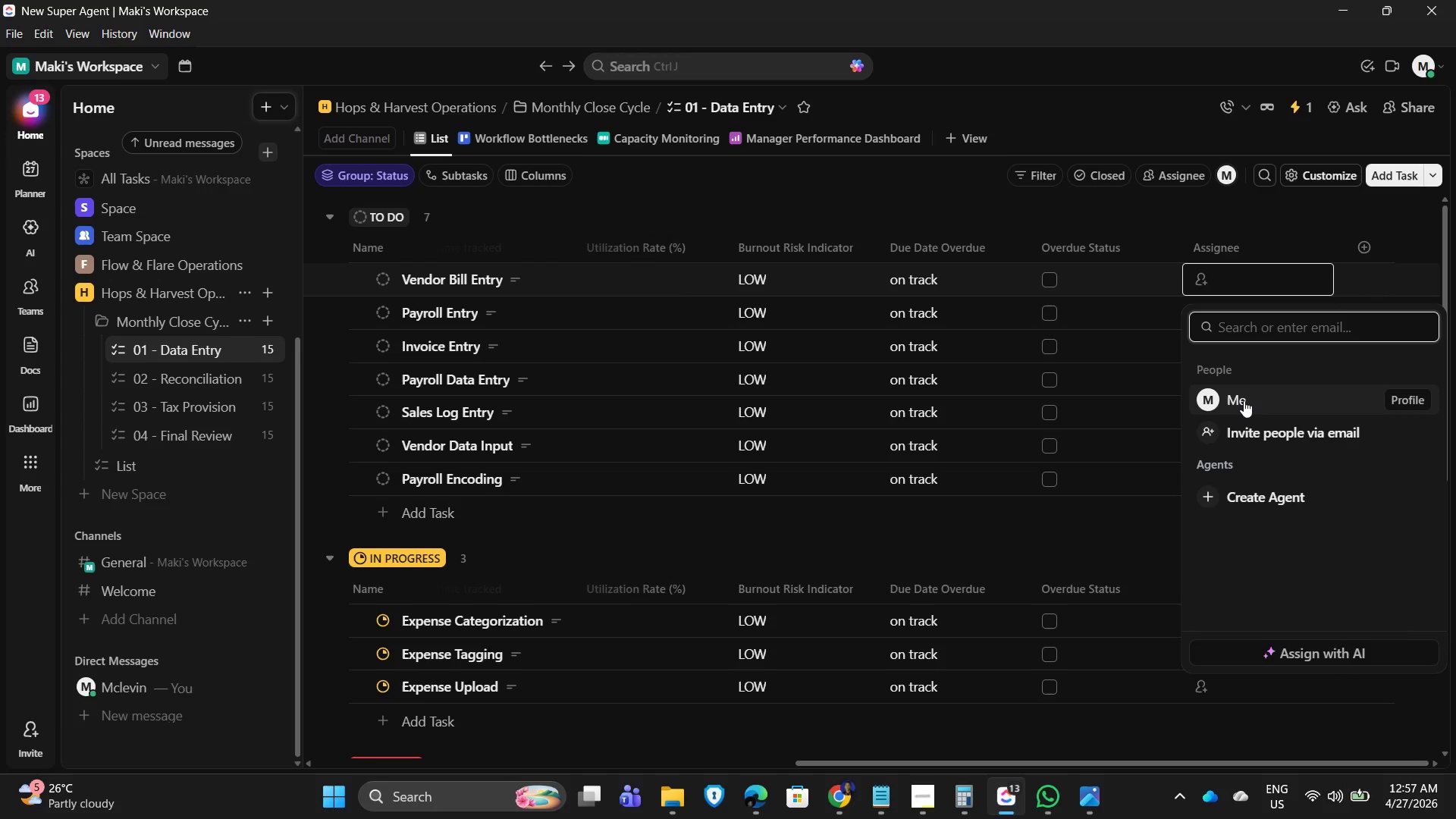 
wait(5.38)
 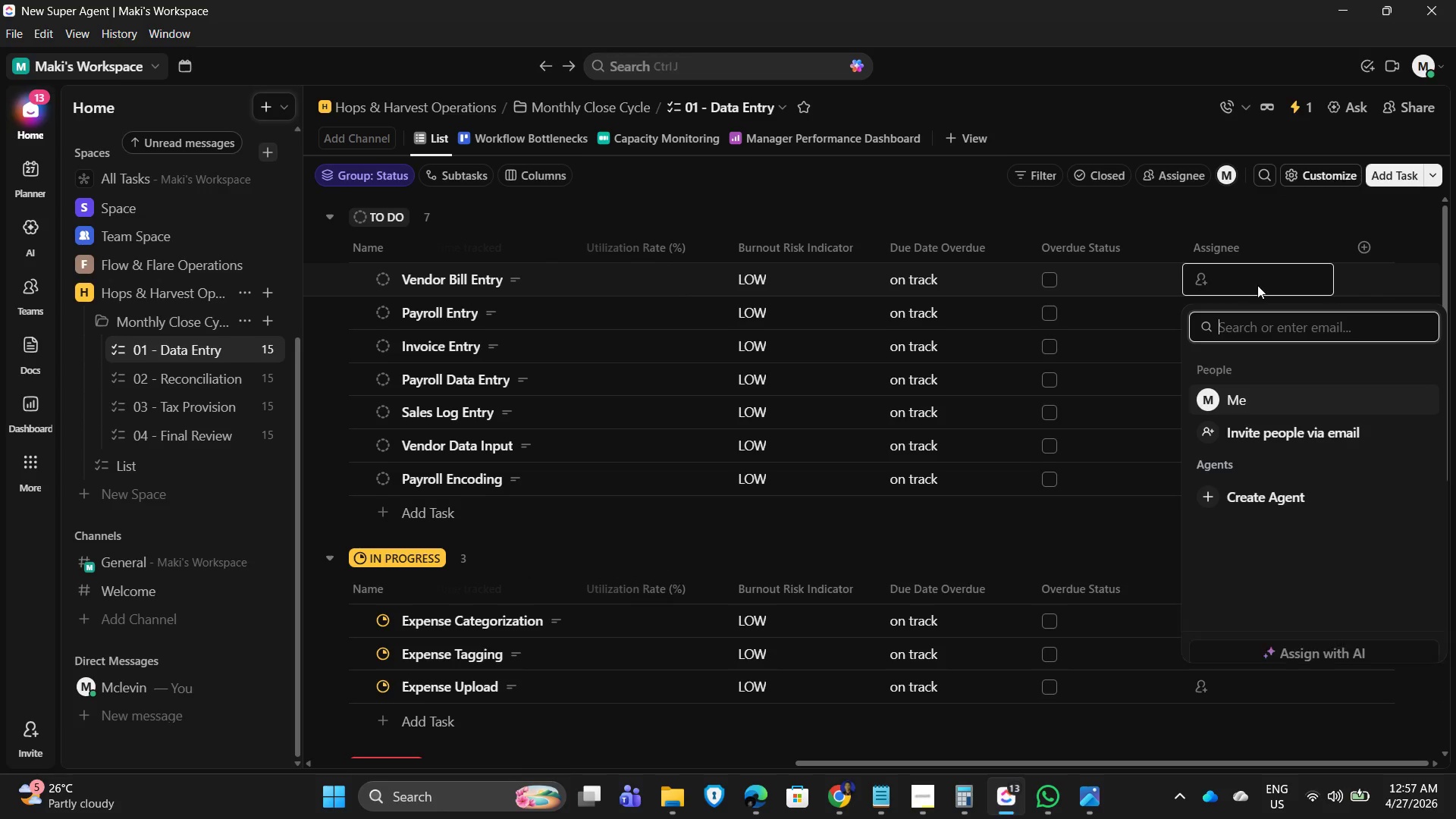 
left_click([1244, 400])
 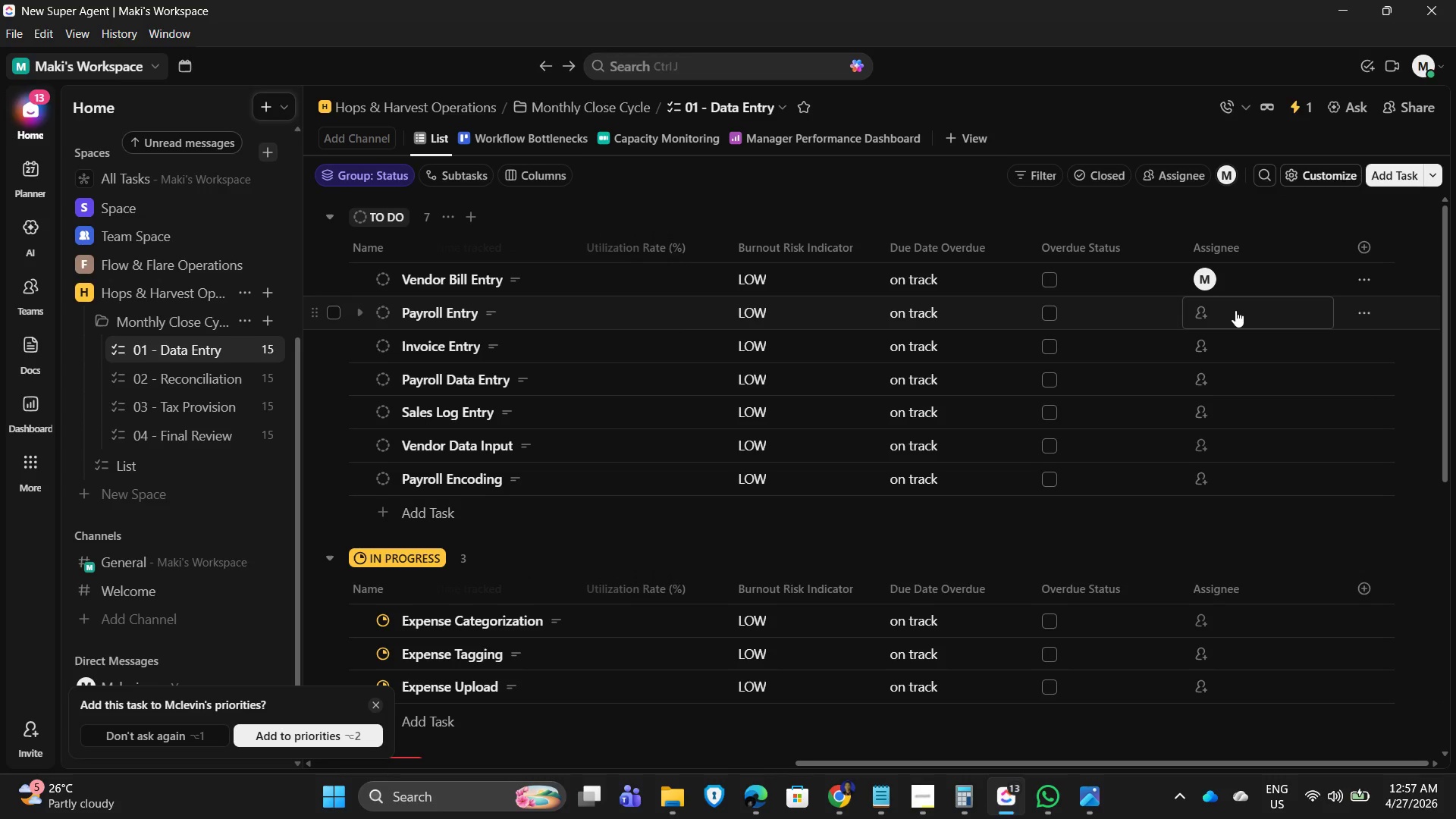 
left_click([1235, 310])
 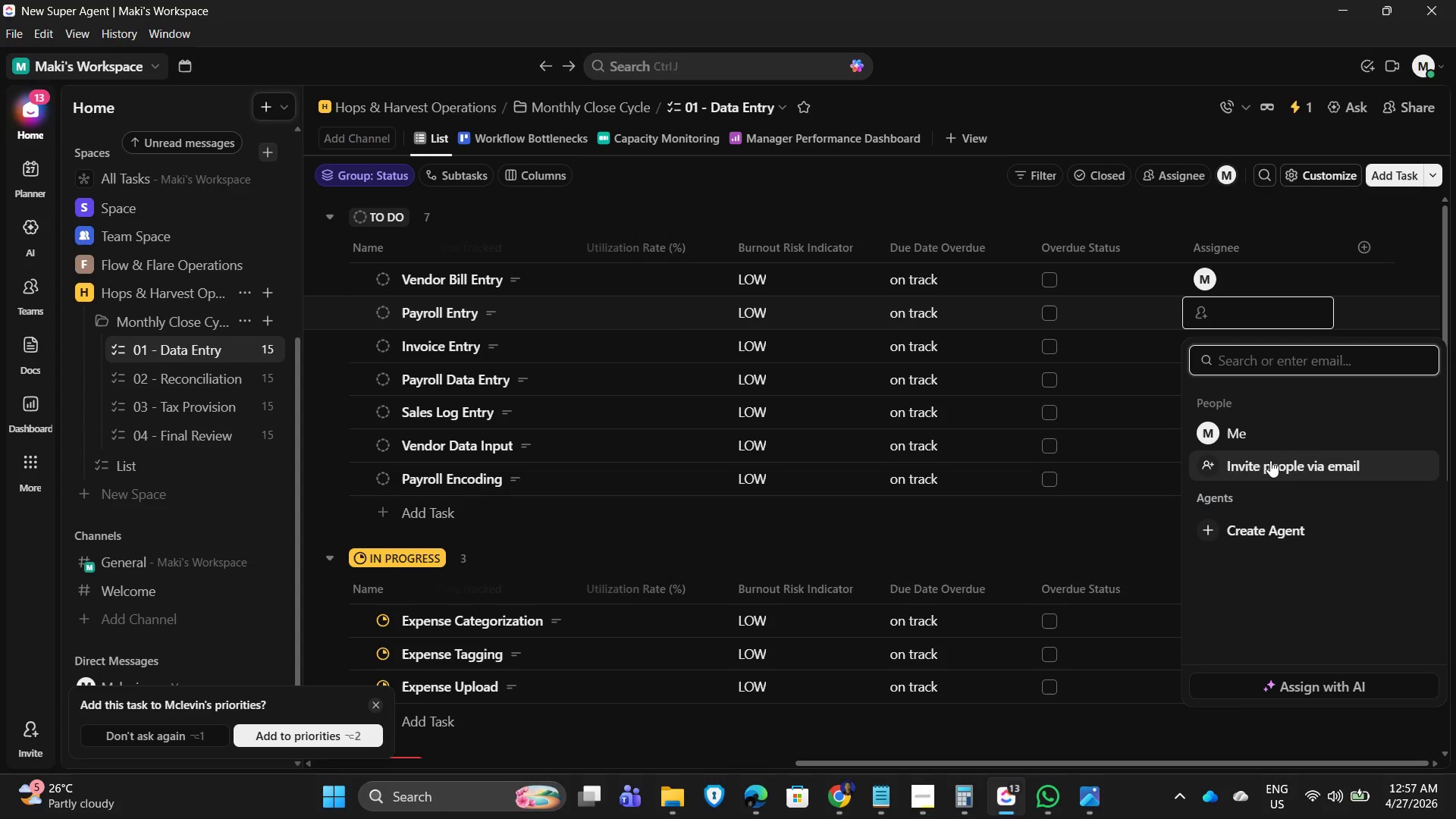 
left_click([1270, 460])
 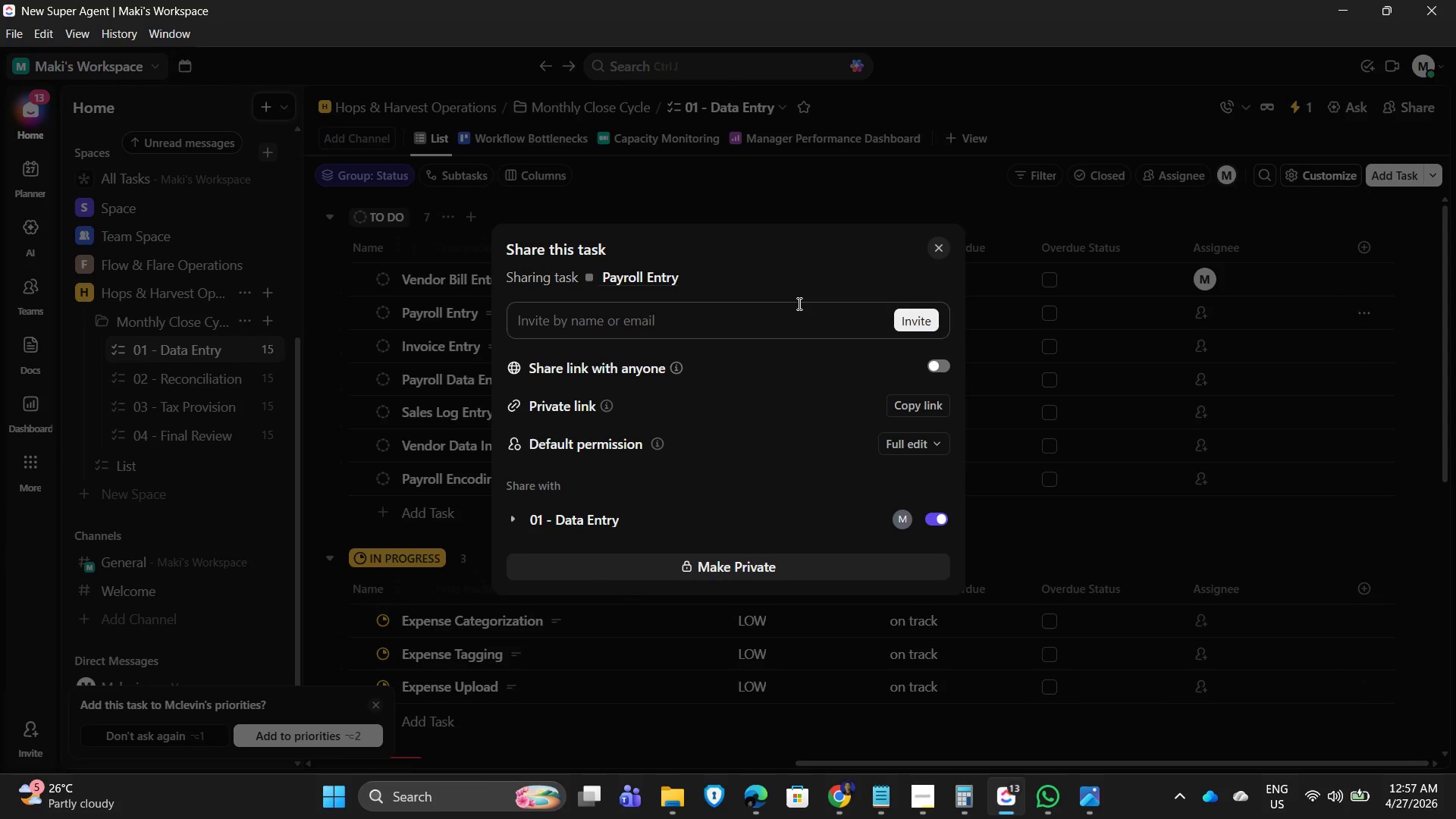 
left_click([943, 242])
 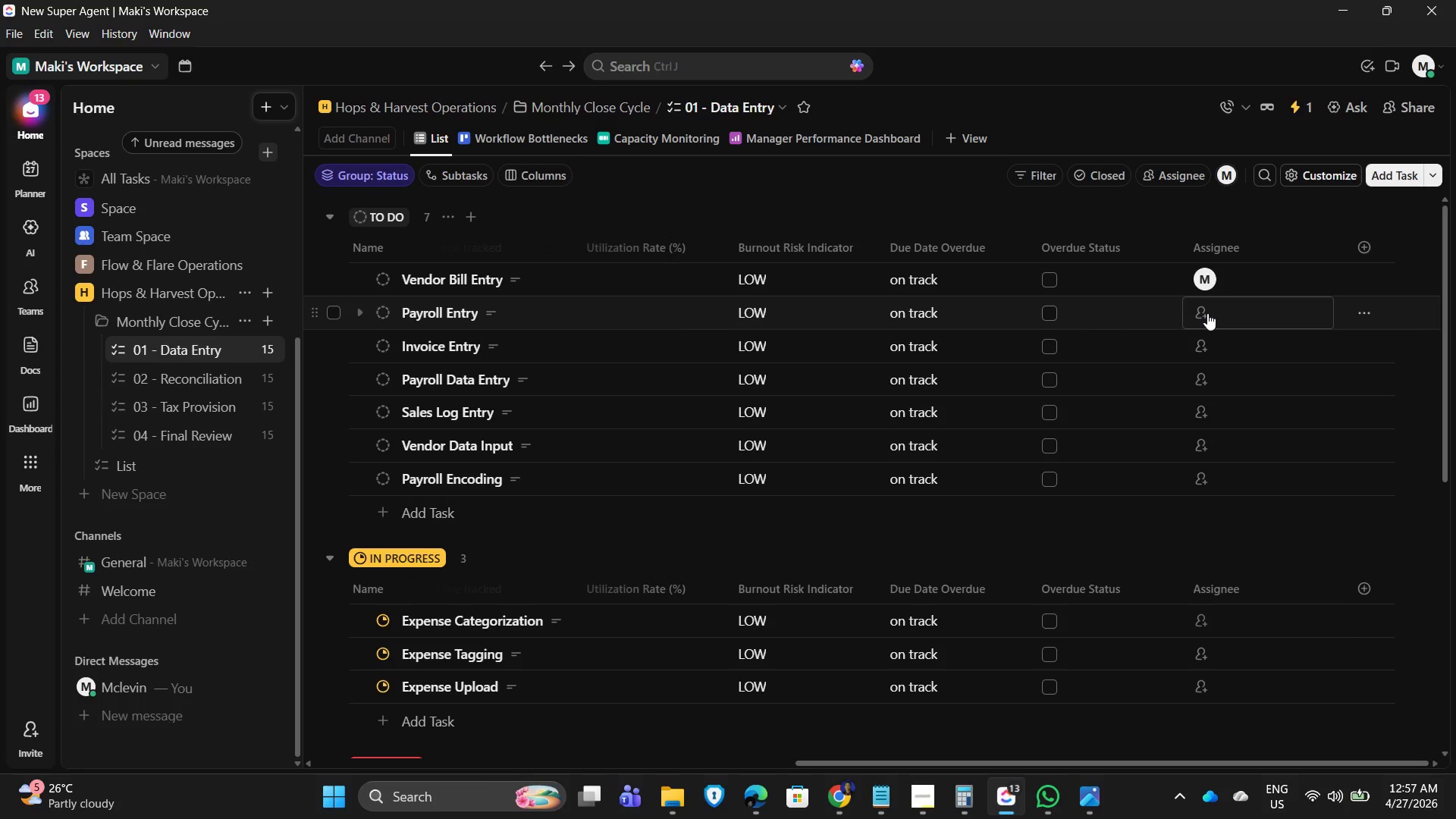 
left_click([1207, 313])
 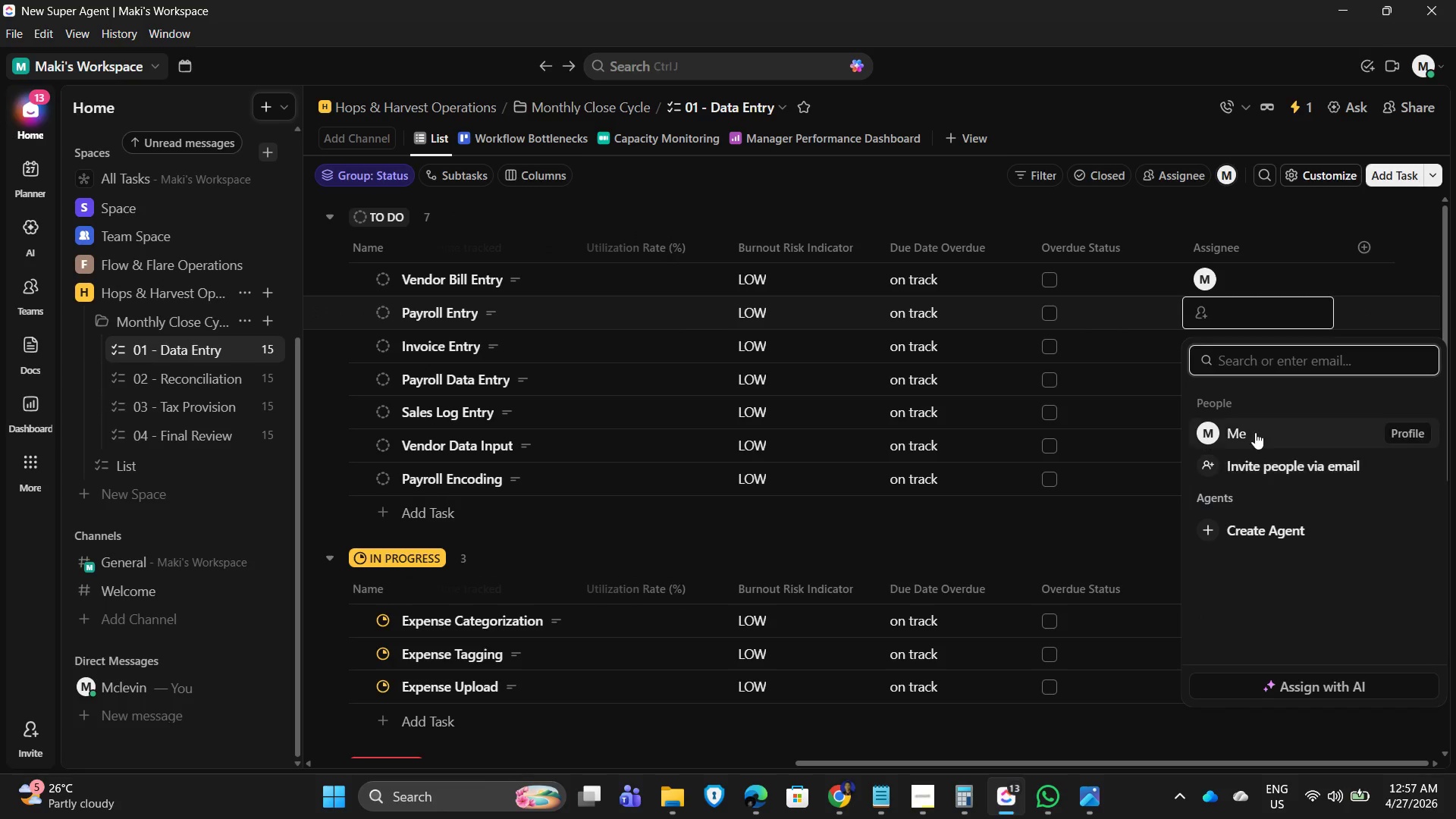 
left_click([1256, 431])
 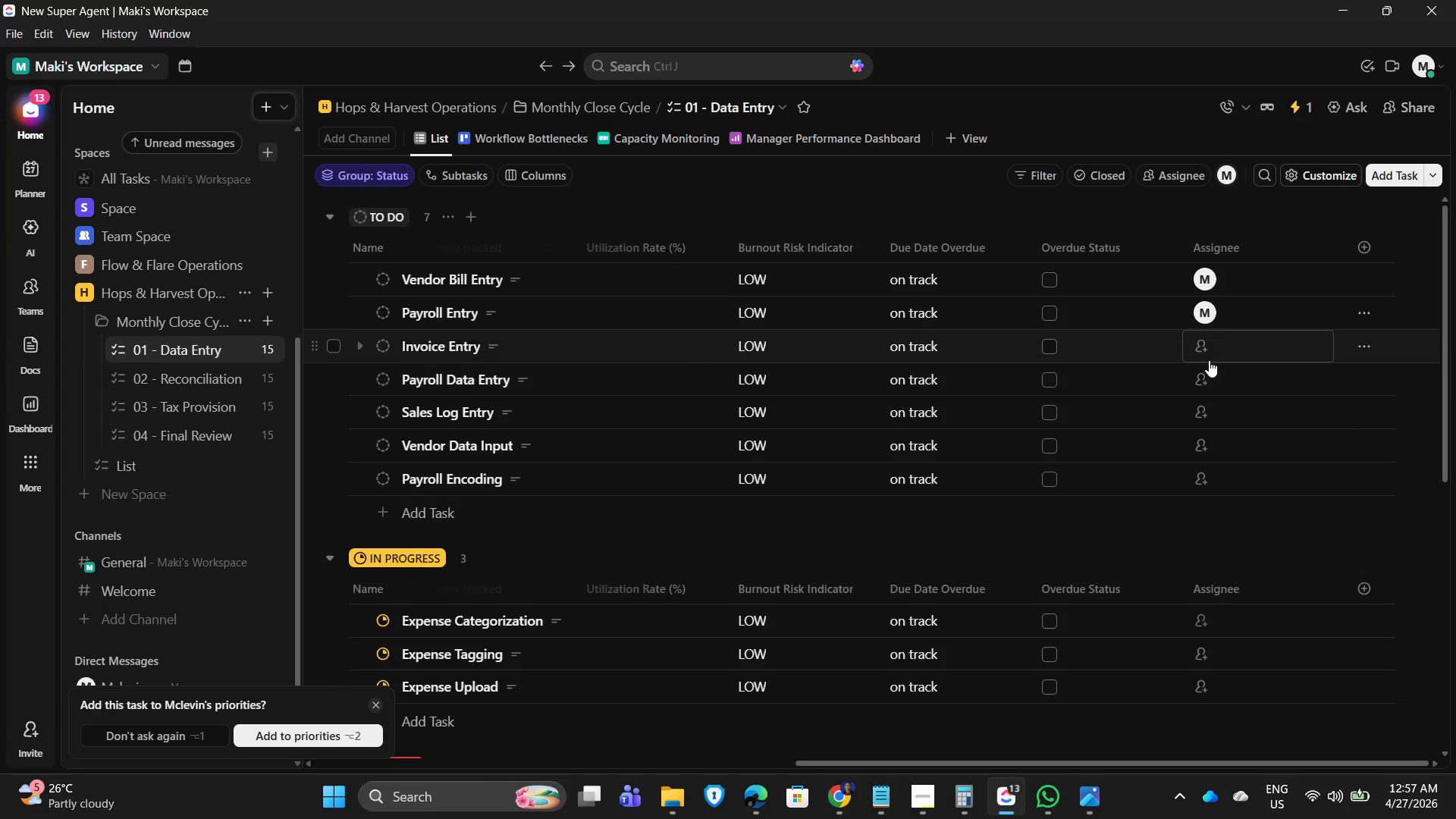 
left_click([1209, 360])
 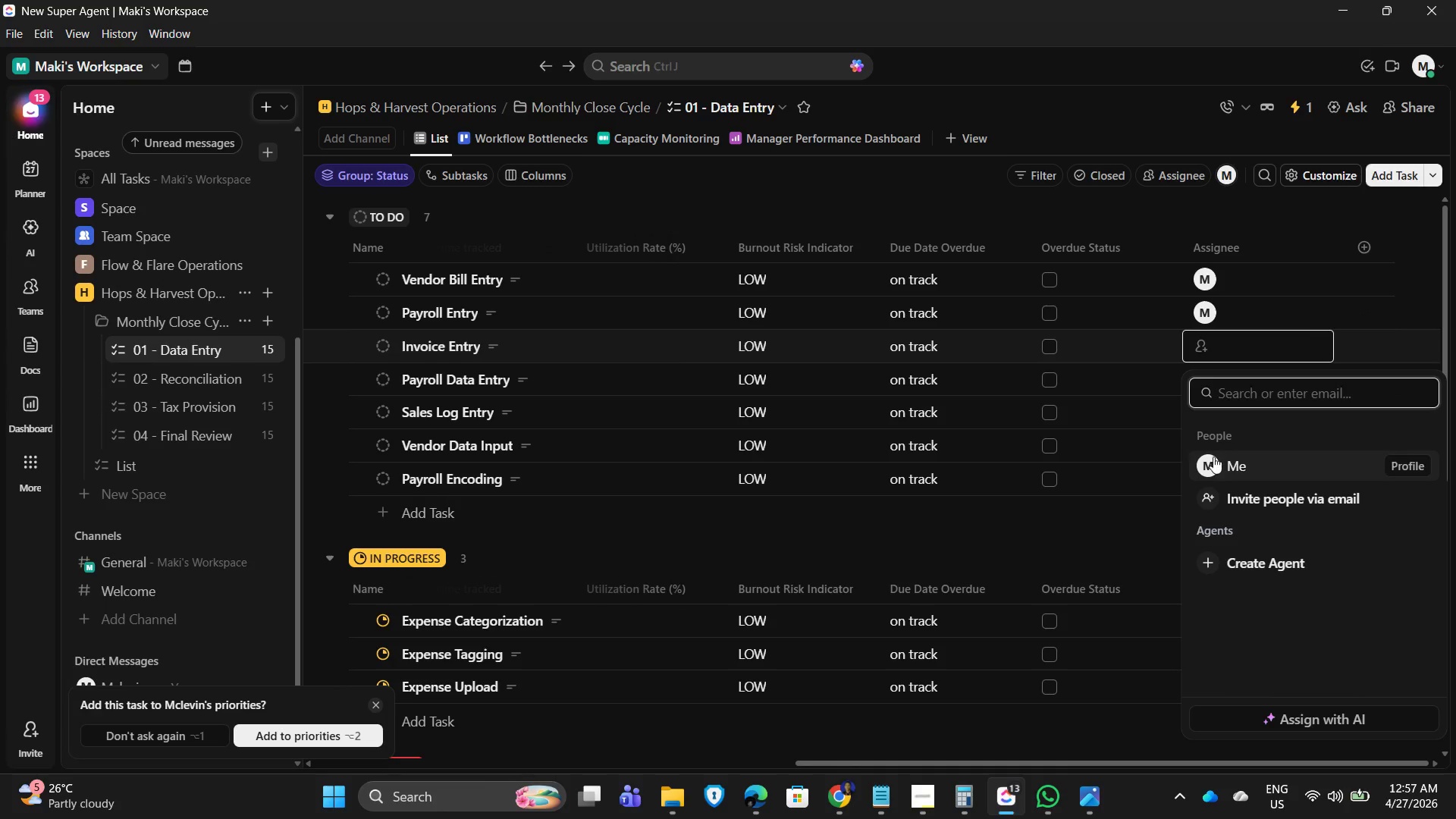 
left_click([1215, 460])
 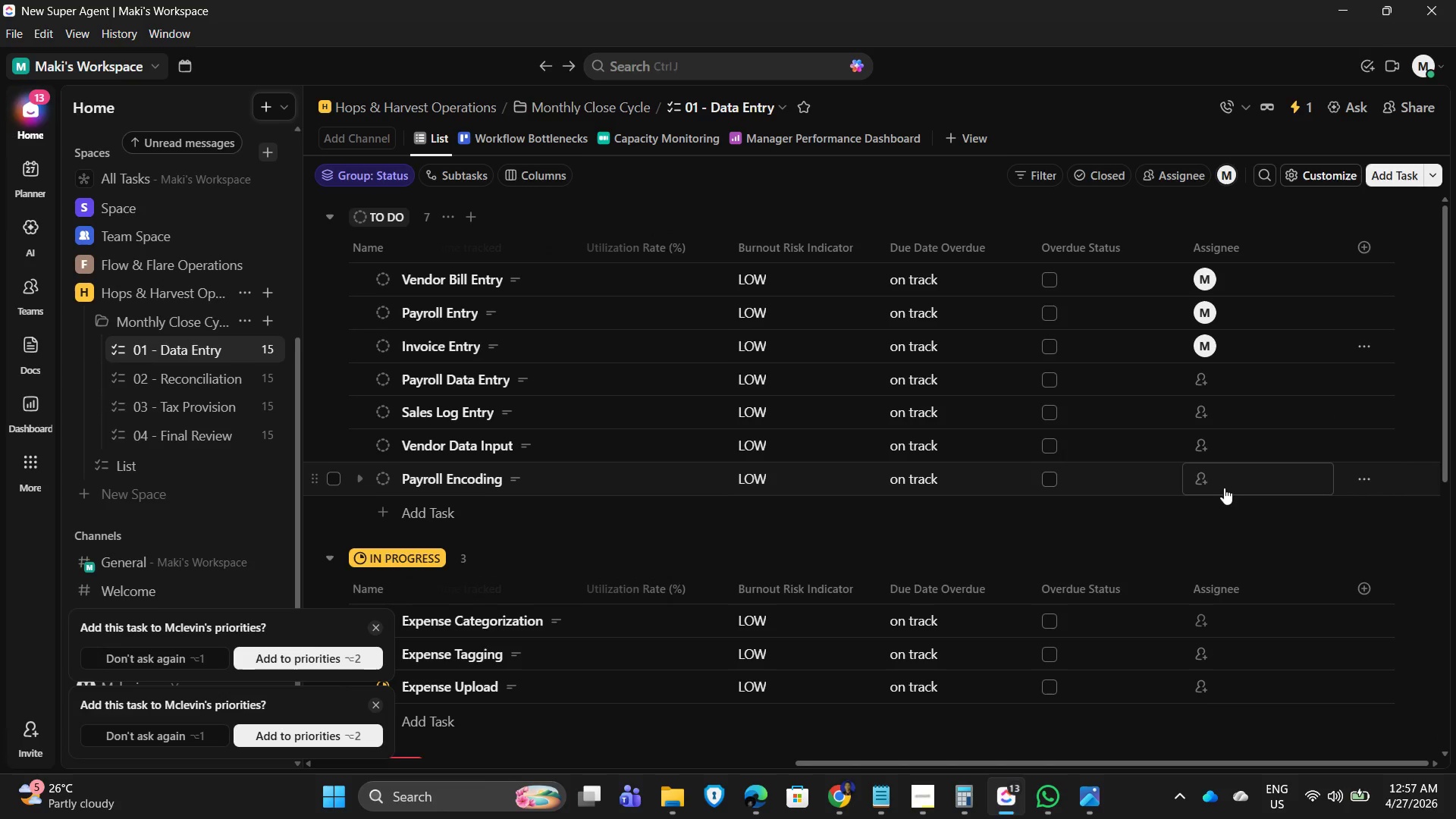 
scroll: coordinate [1266, 539], scroll_direction: down, amount: 2.0
 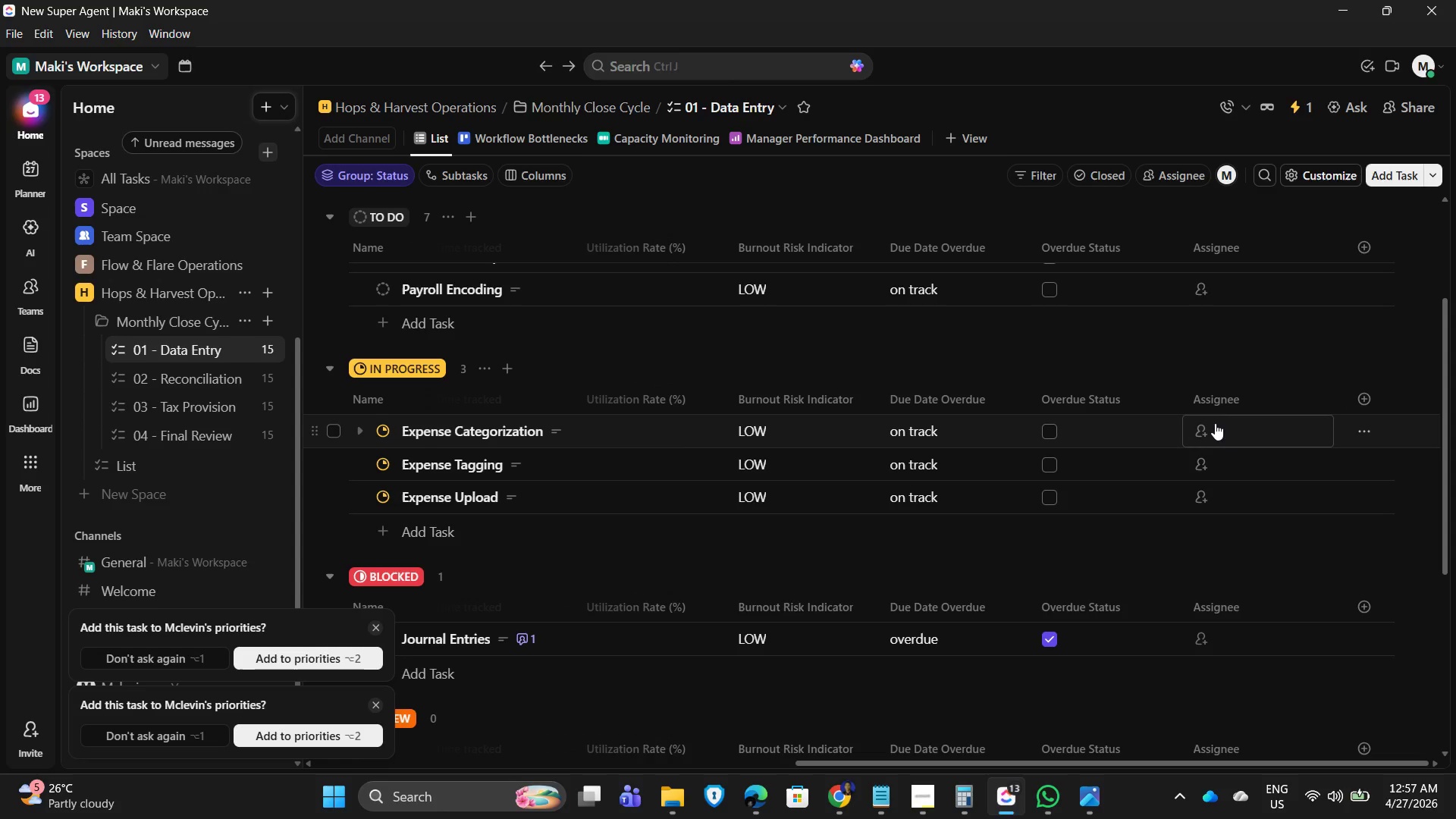 
left_click([1212, 424])
 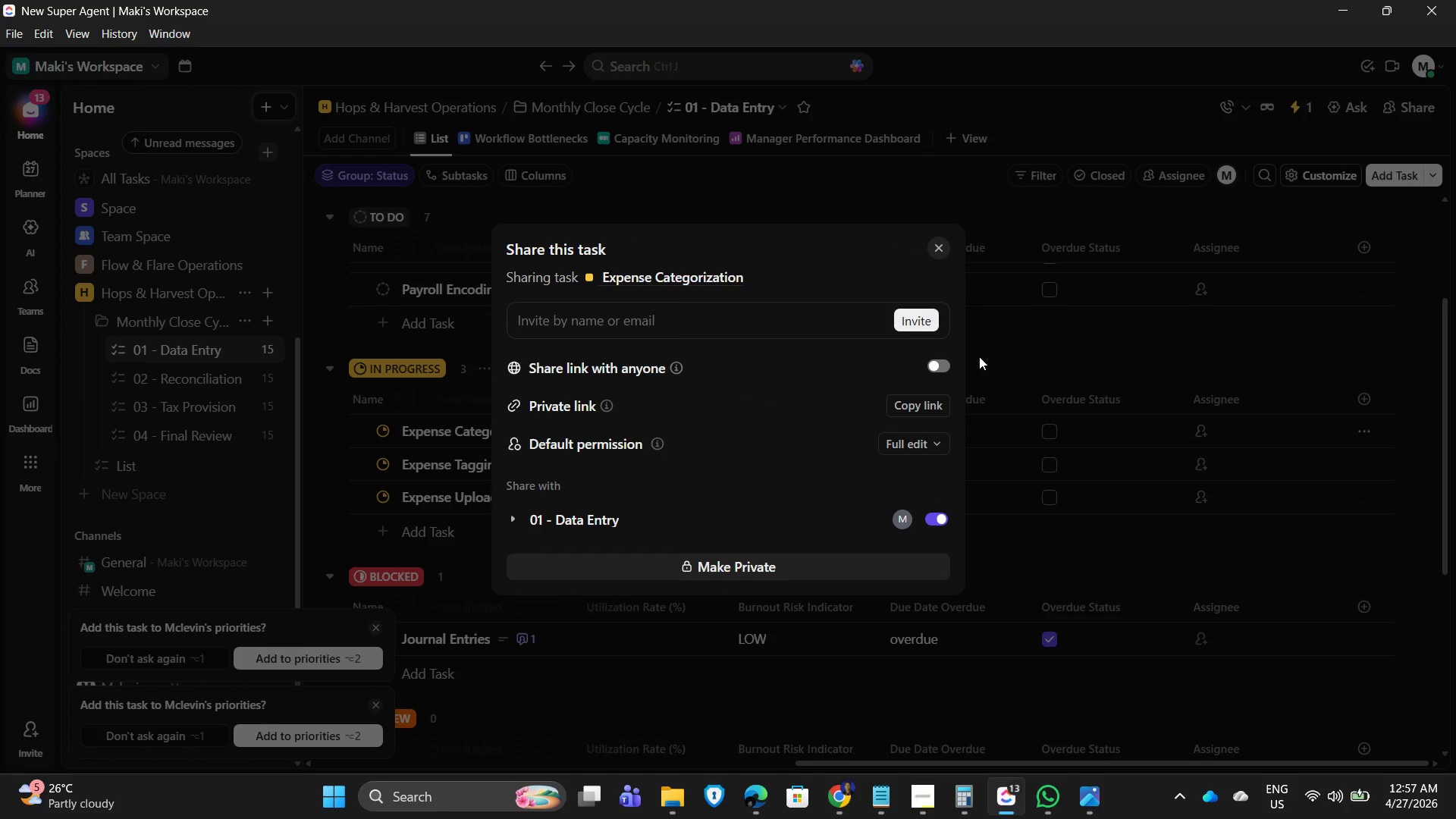 
left_click_drag(start_coordinate=[942, 246], to_coordinate=[947, 246])
 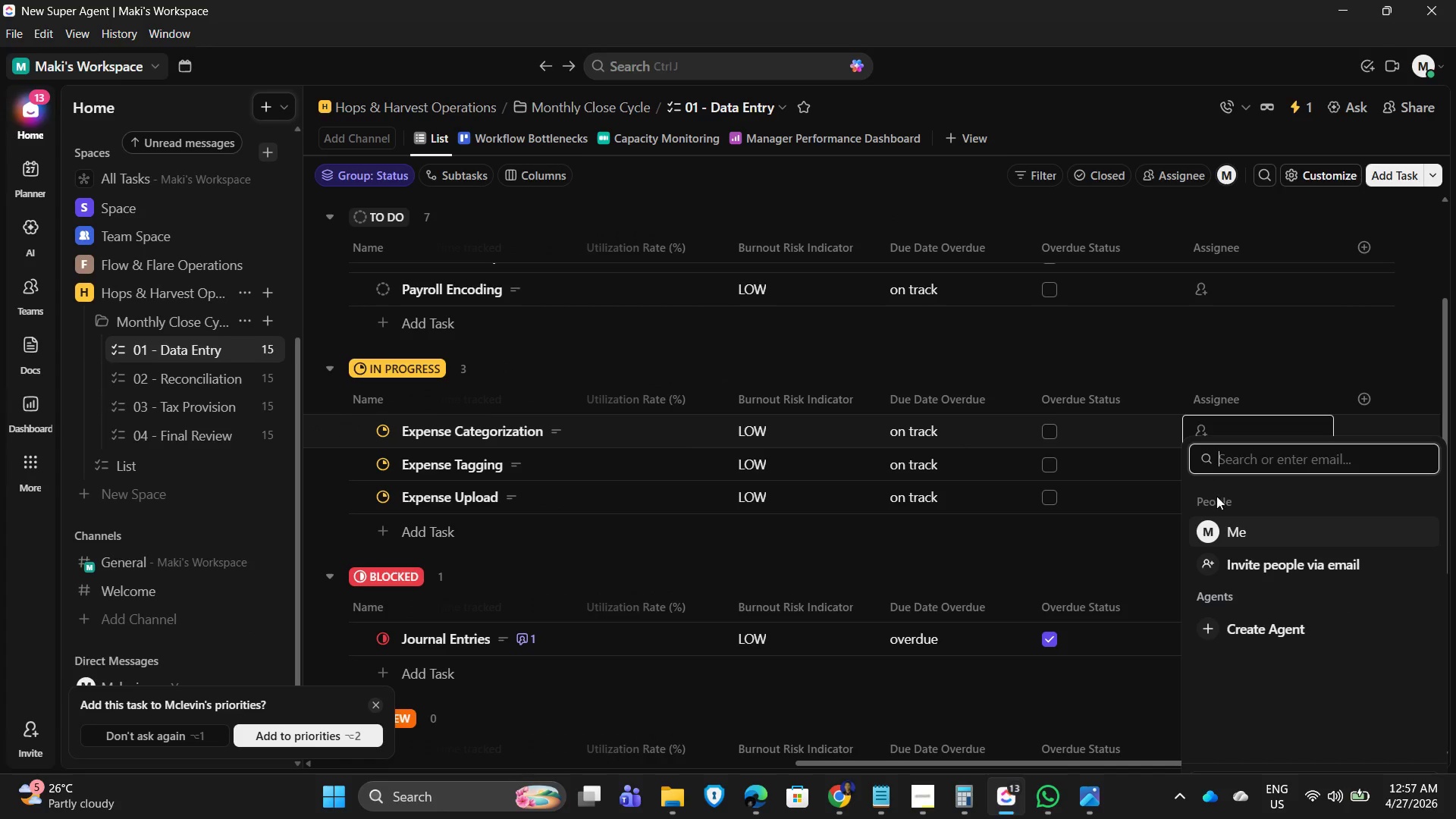 
left_click([1225, 523])
 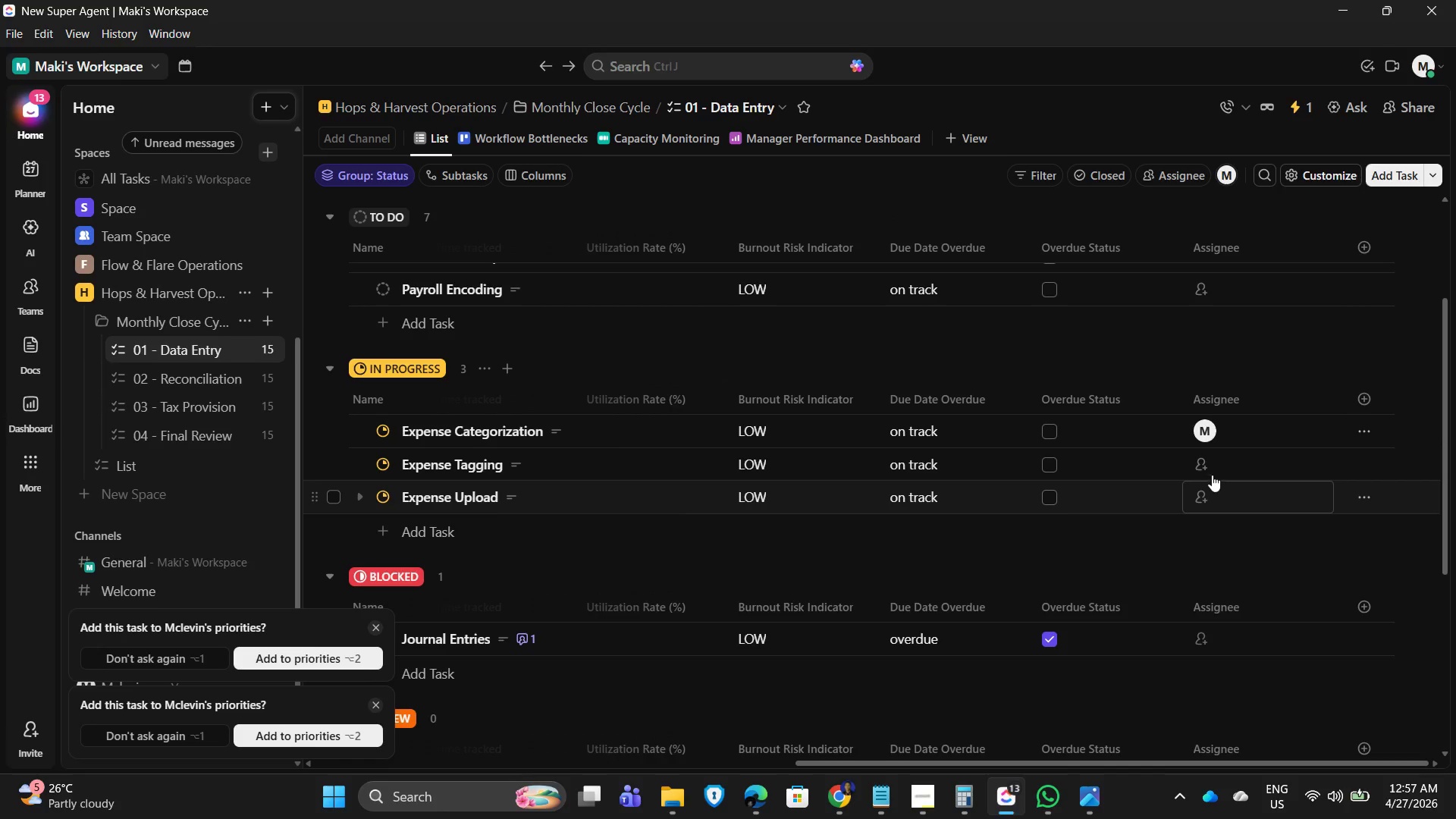 
left_click([1205, 464])
 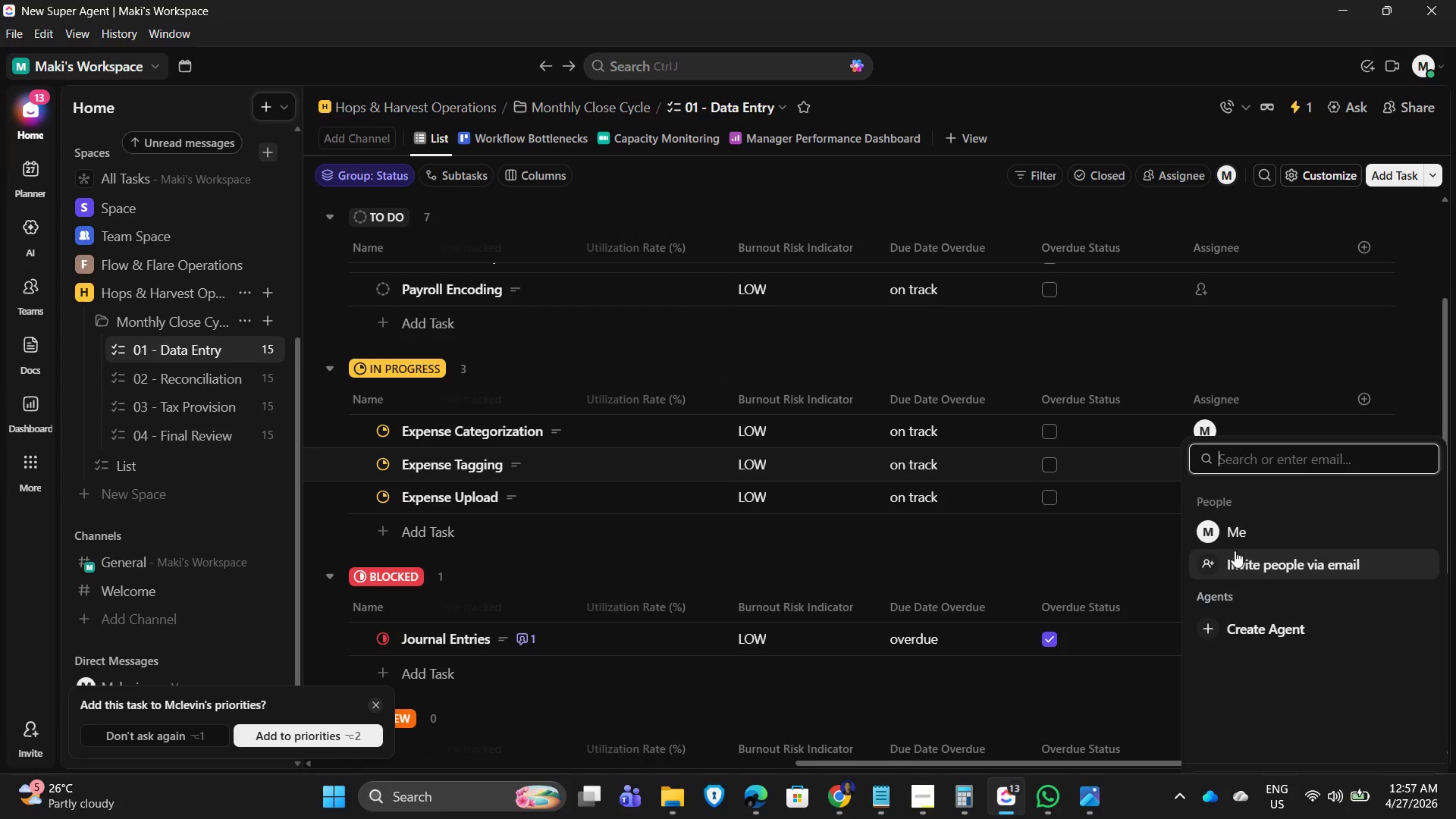 
left_click([1238, 530])
 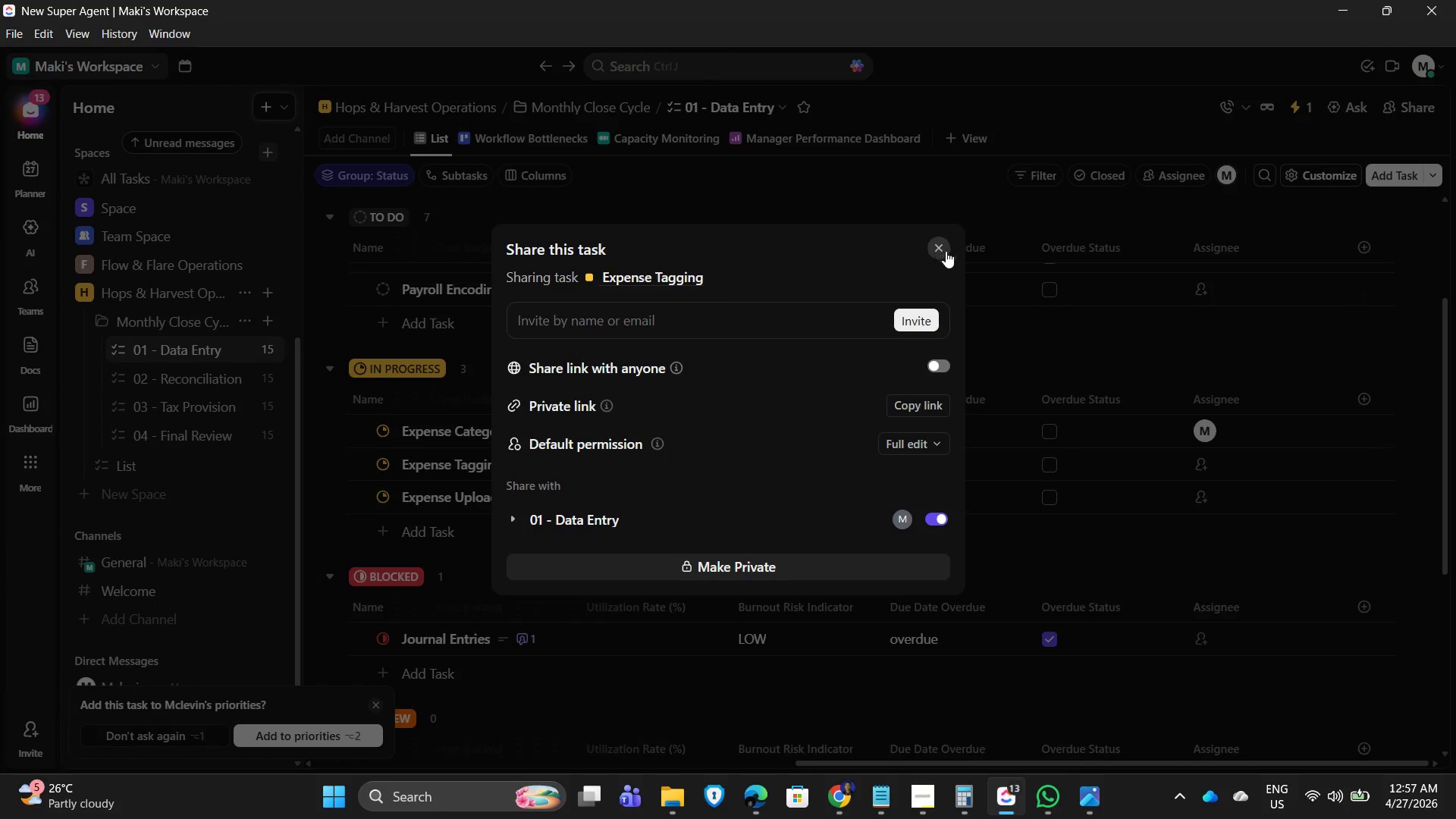 
left_click([1218, 467])
 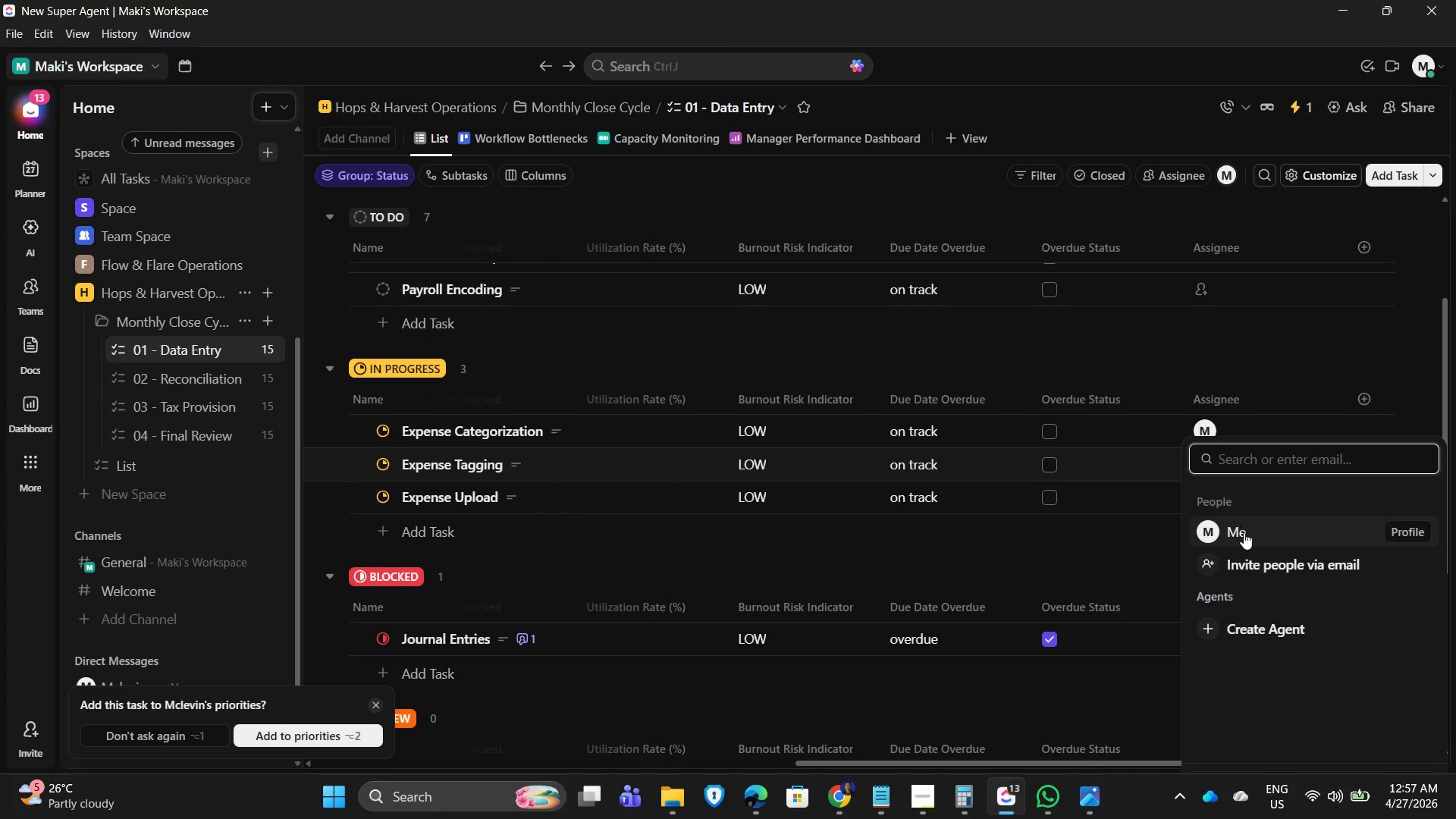 
left_click([1244, 533])
 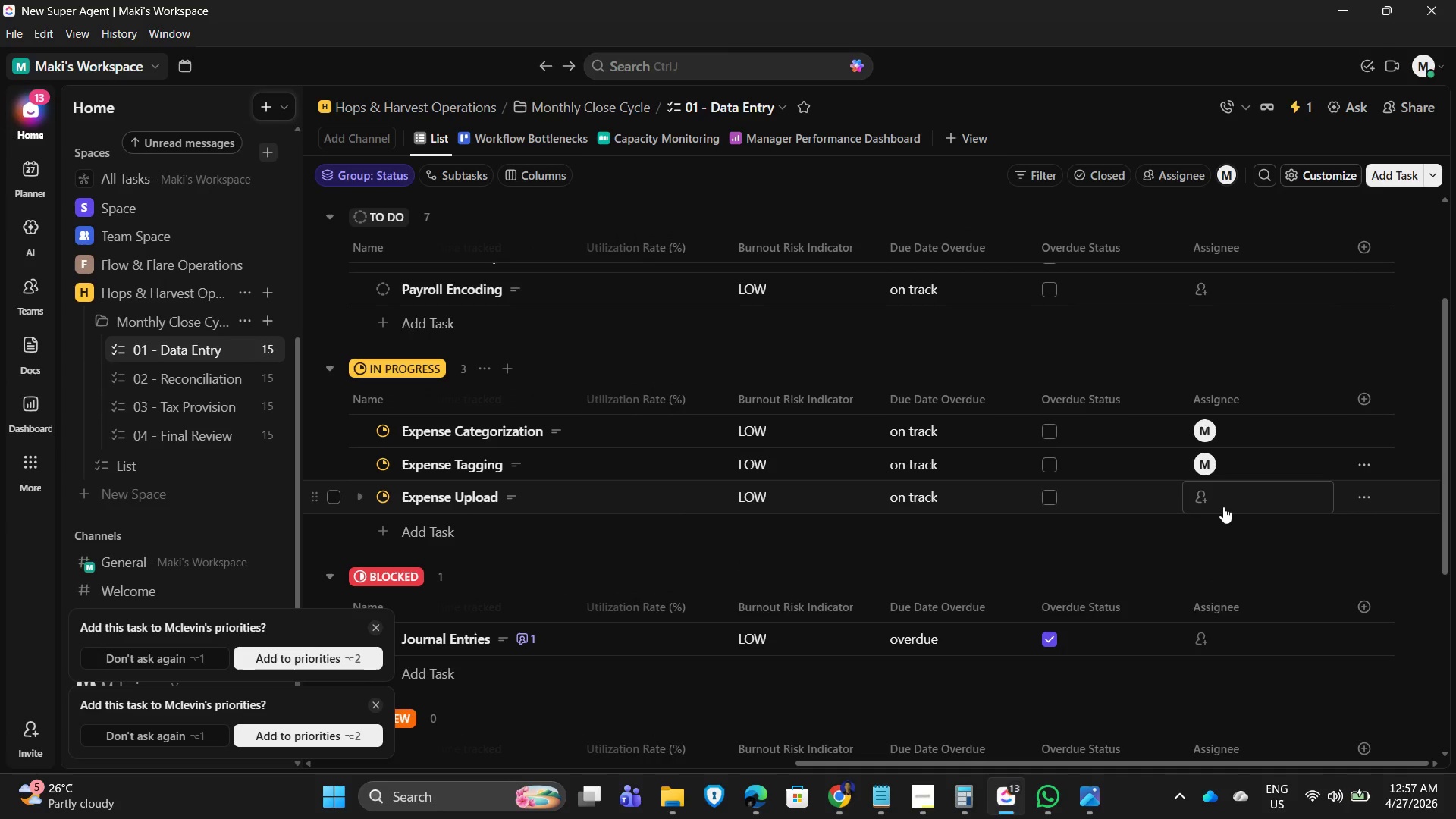 
left_click([1213, 504])
 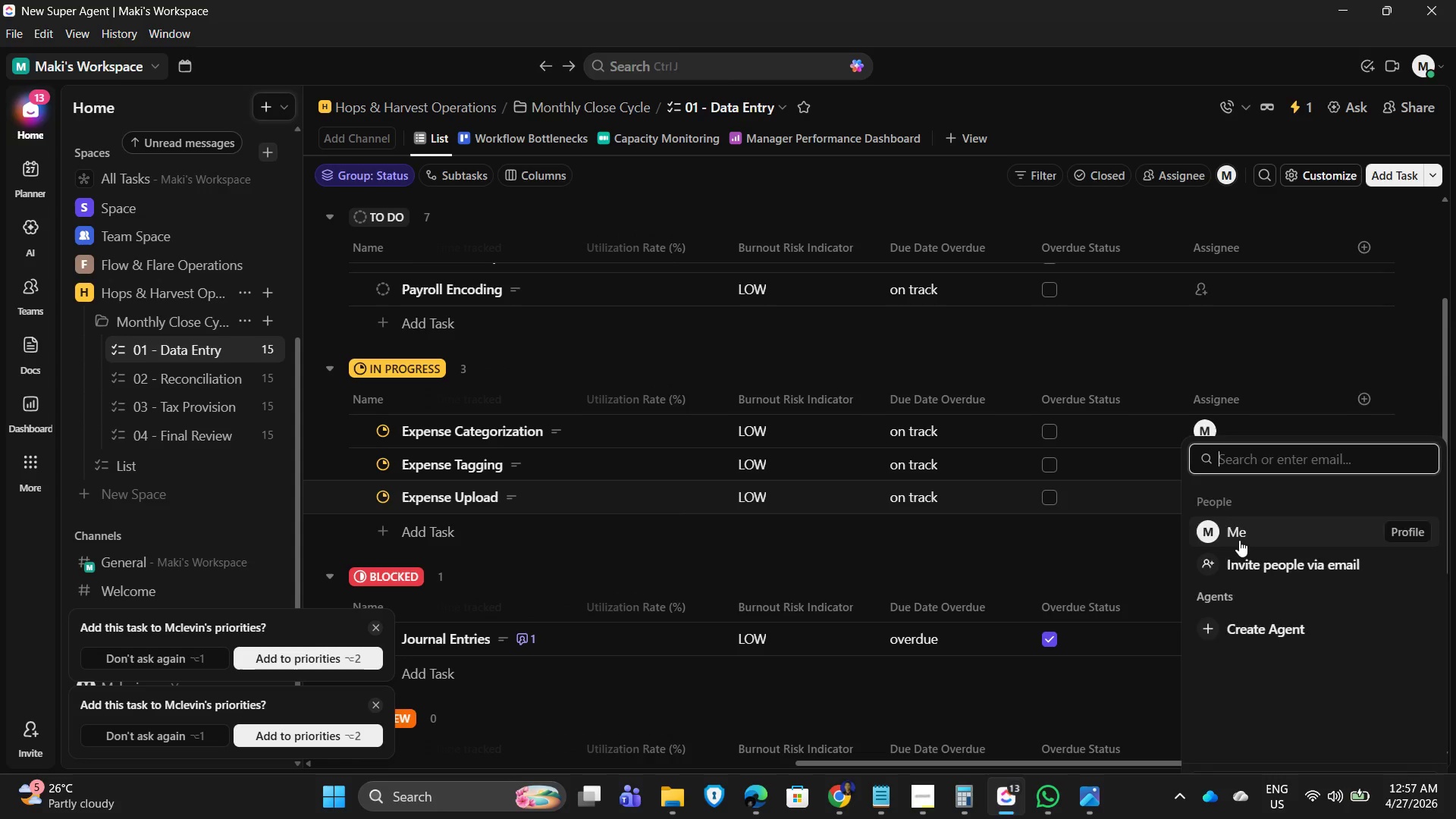 
left_click([1241, 532])
 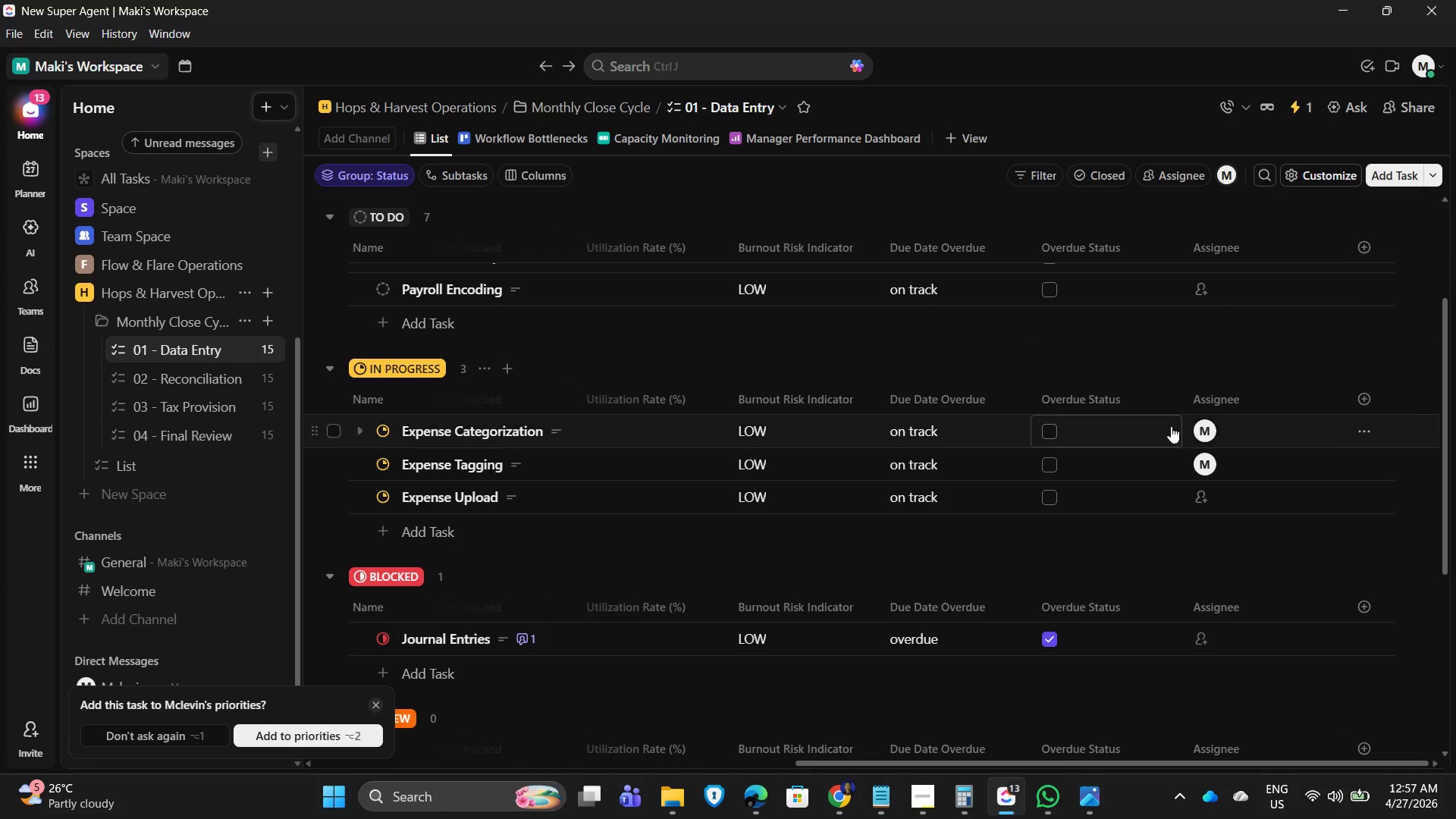 
left_click([1217, 499])
 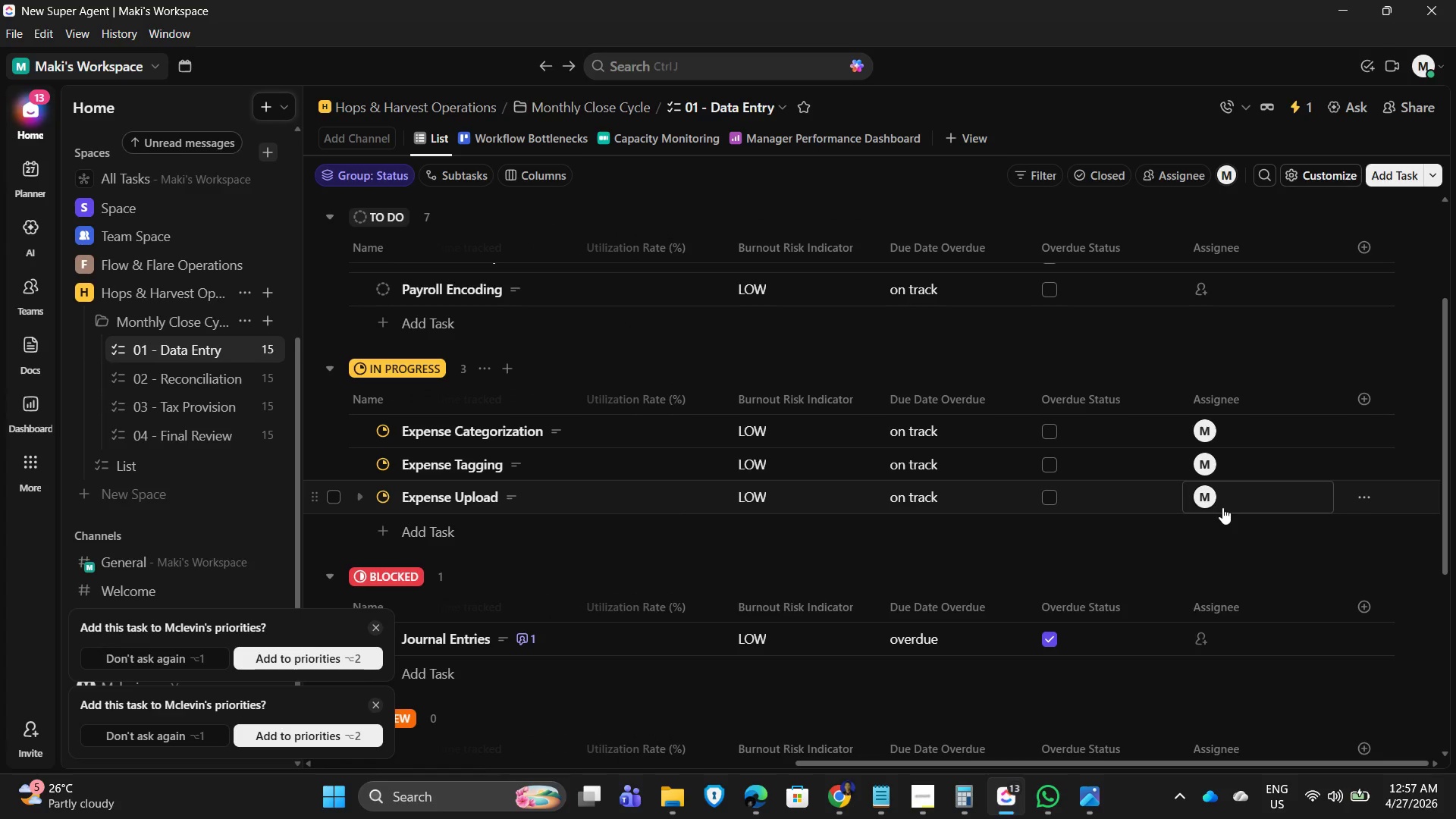 
scroll: coordinate [1224, 497], scroll_direction: up, amount: 4.0
 